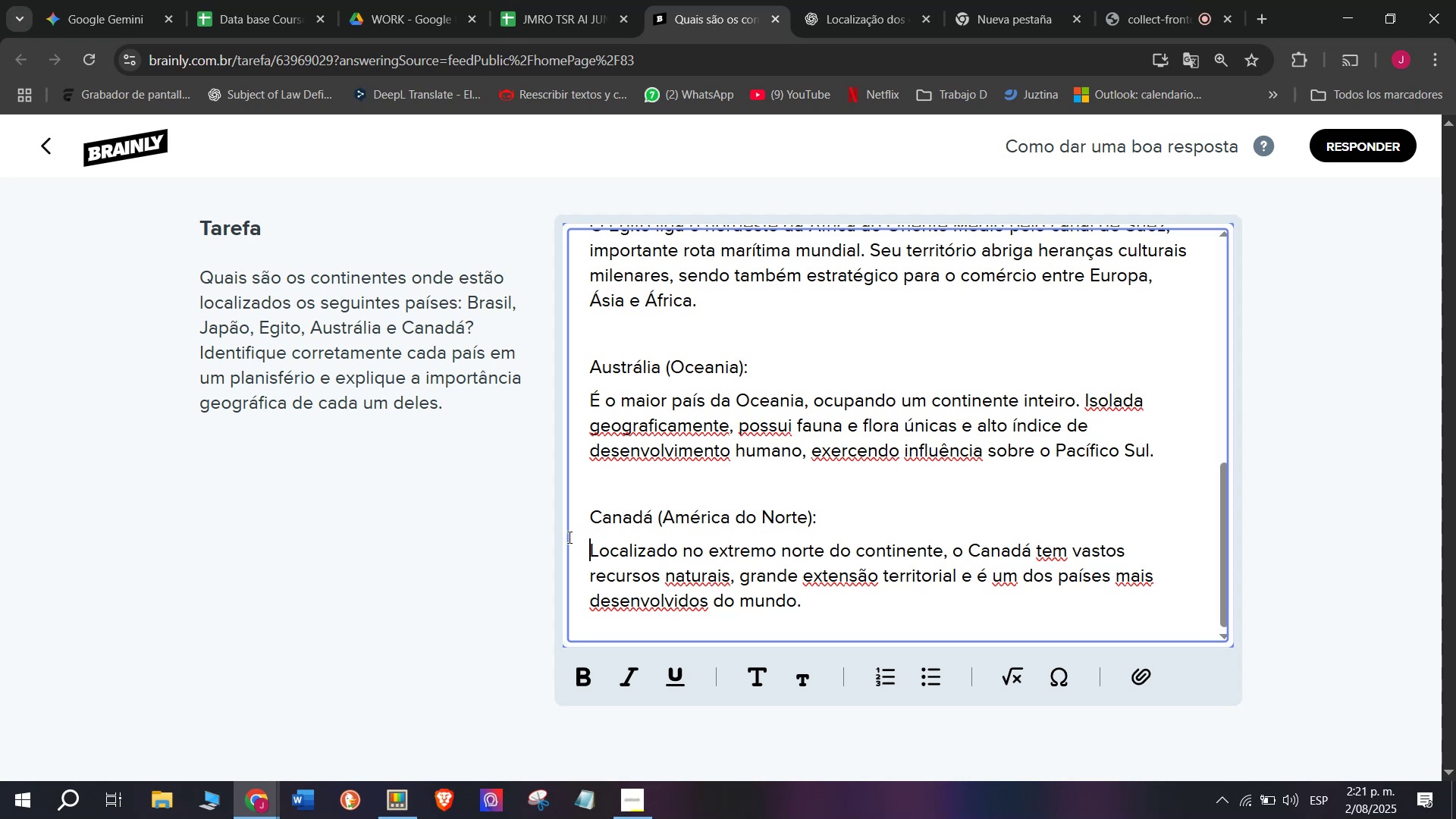 
key(Backspace)
 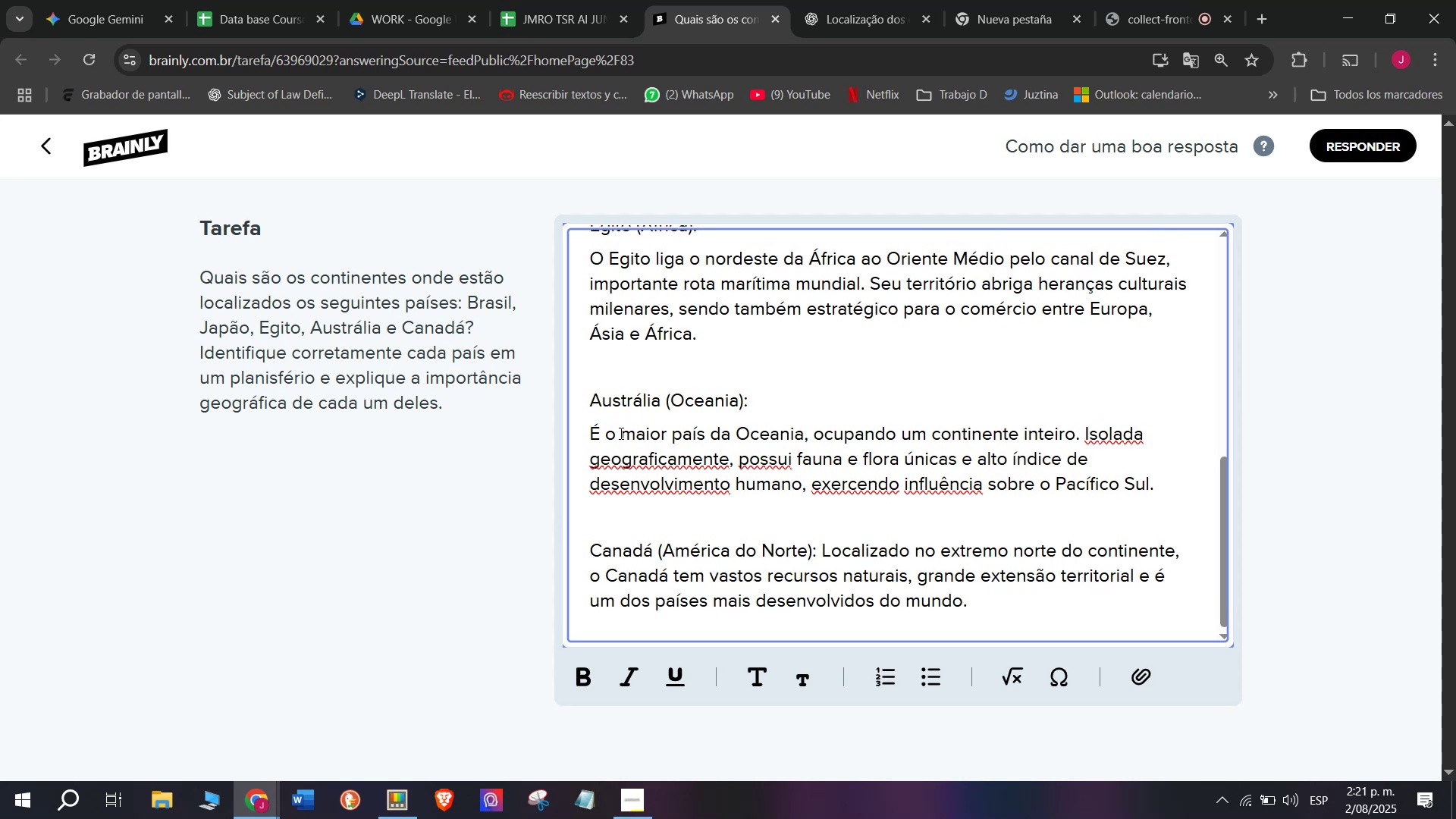 
left_click([592, 433])
 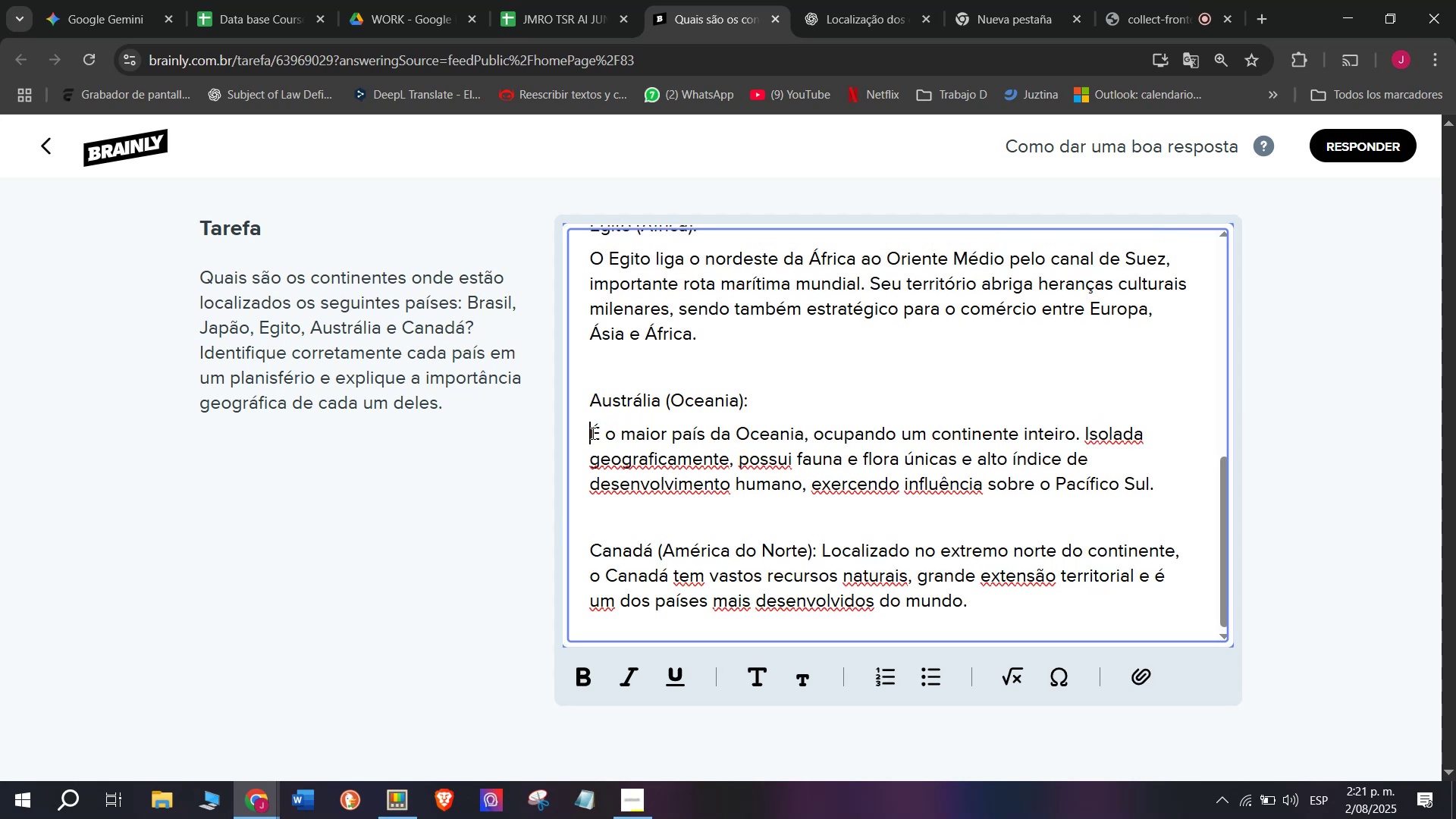 
key(Backspace)
 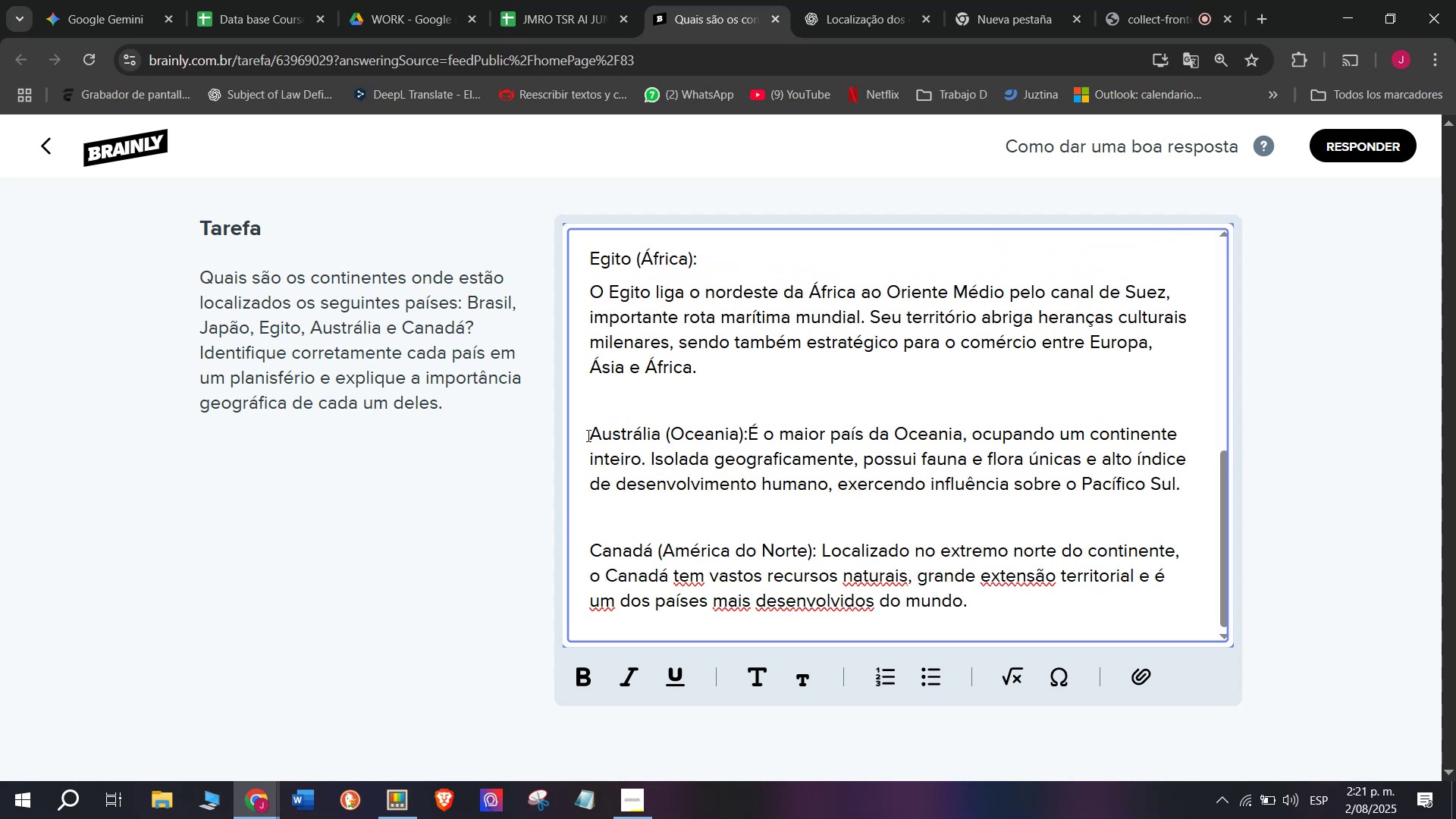 
key(Space)
 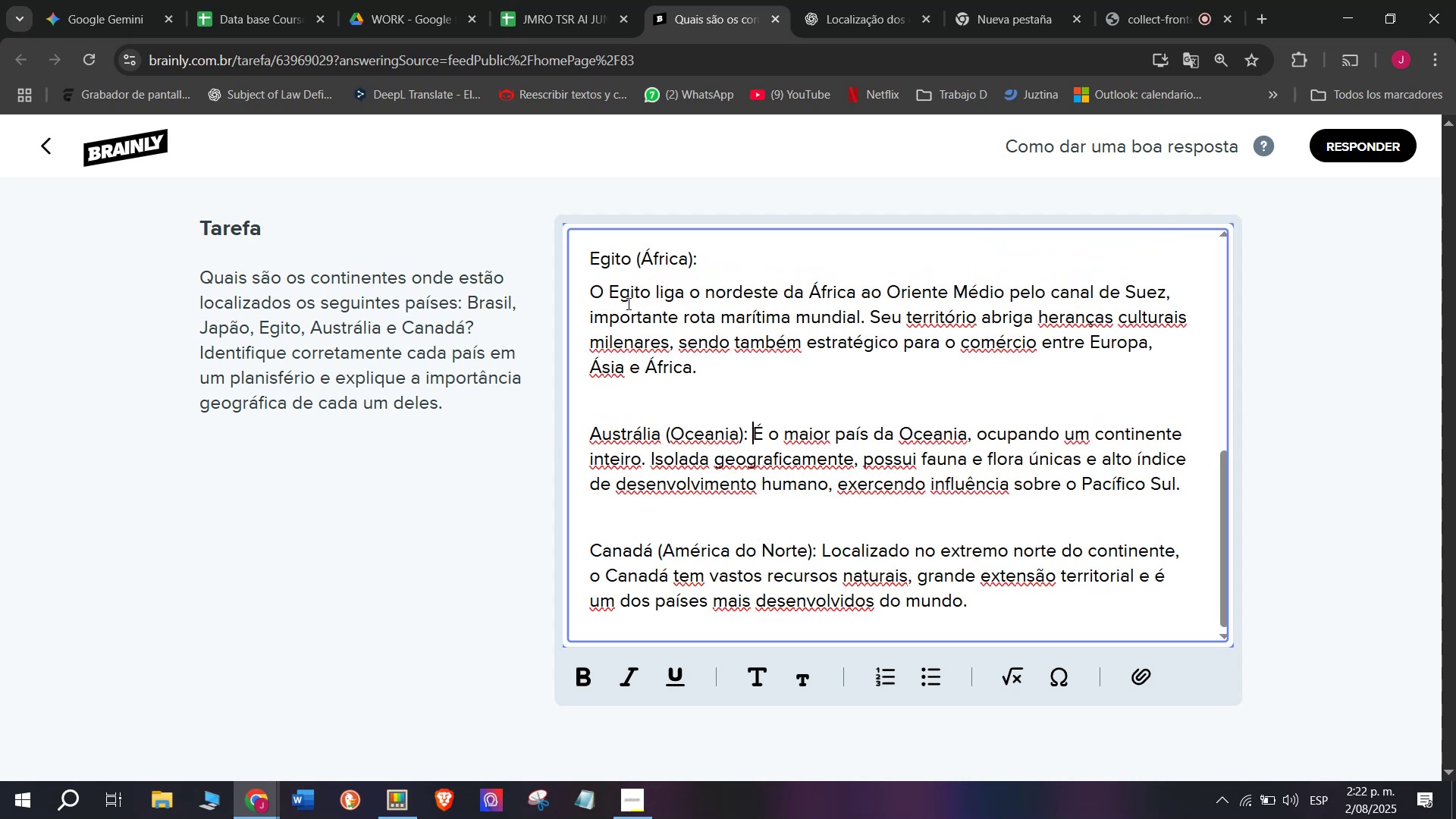 
left_click([592, 291])
 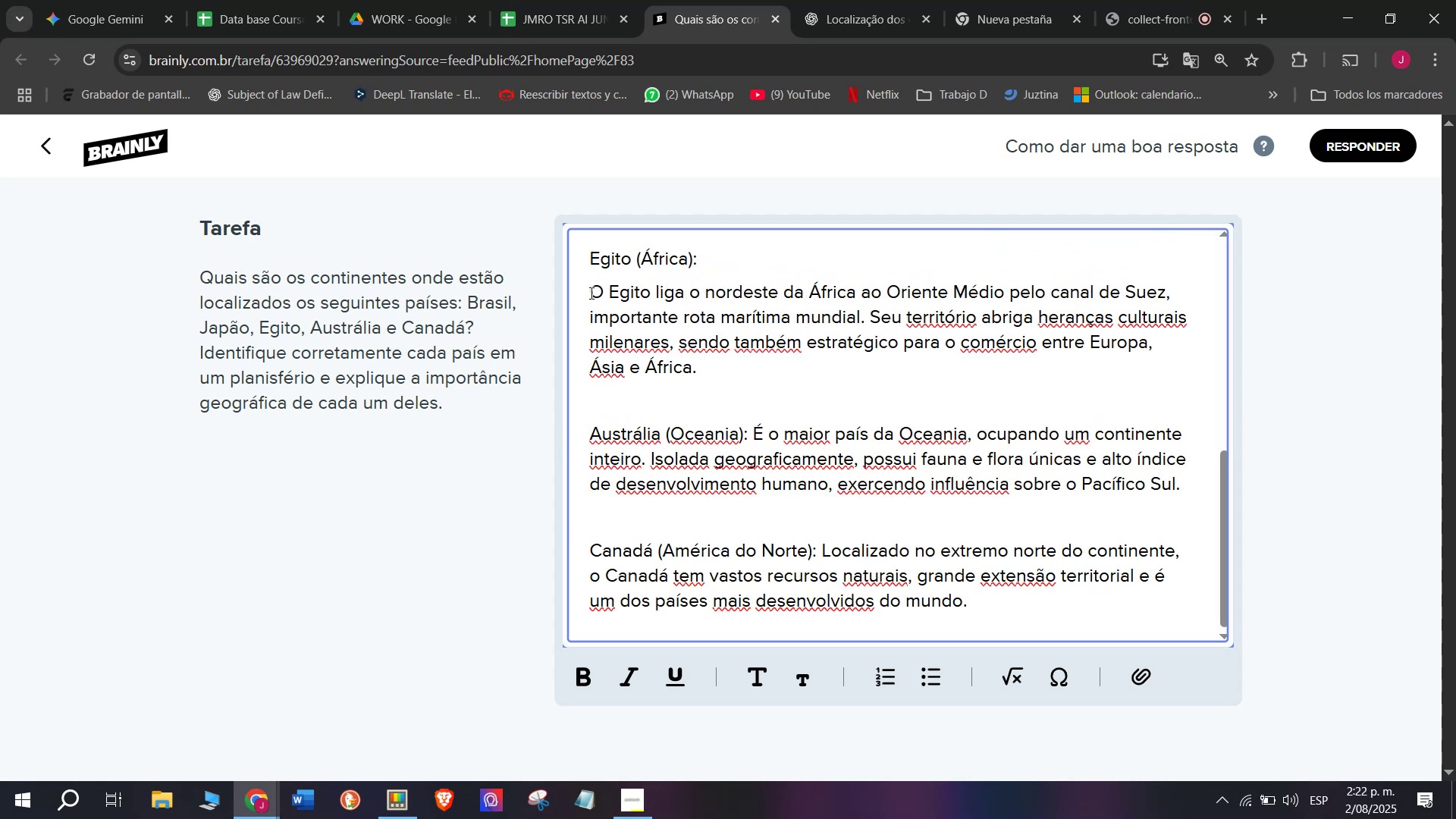 
key(Backspace)
 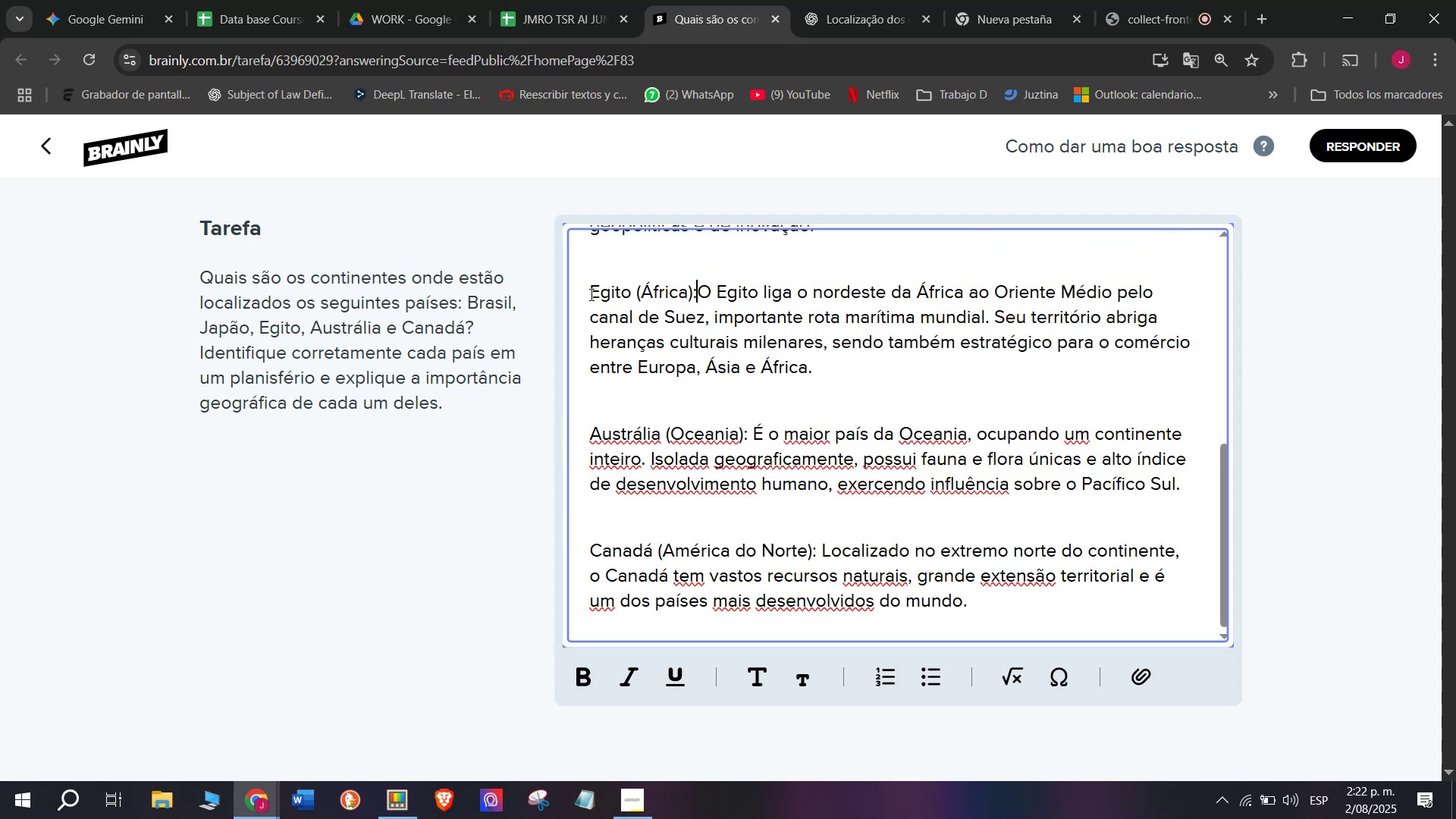 
key(Space)
 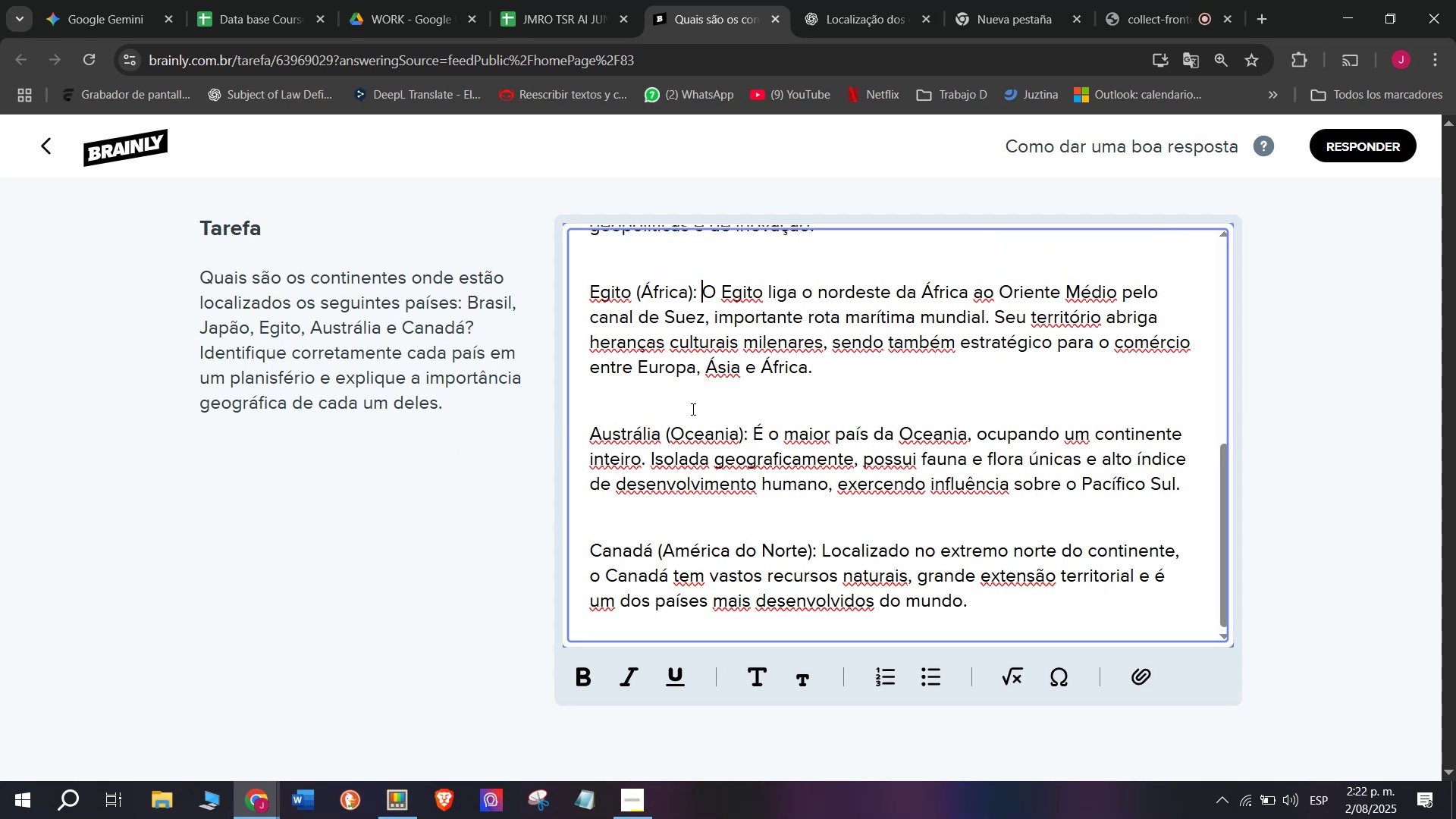 
scroll: coordinate [692, 409], scroll_direction: up, amount: 1.0
 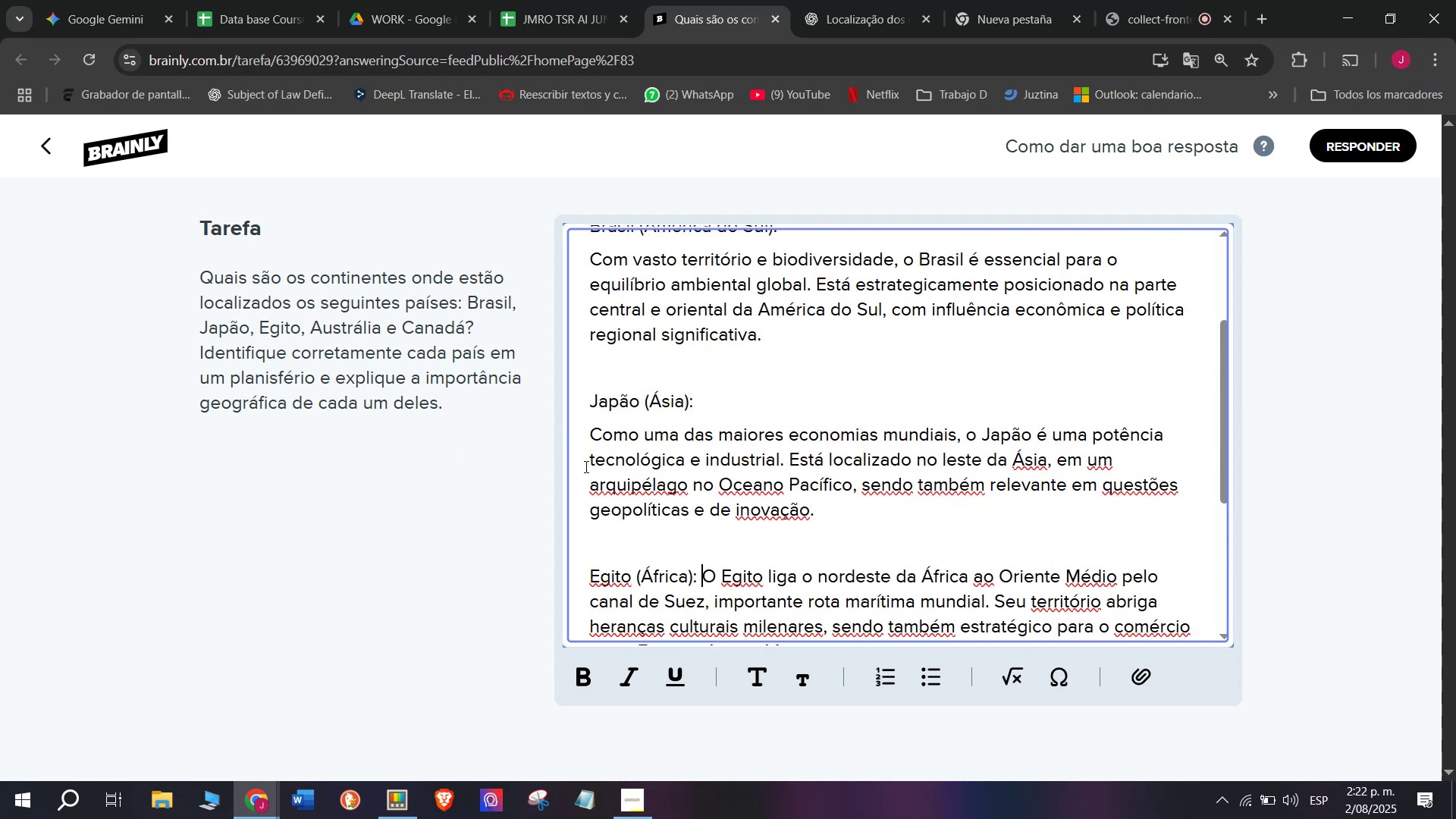 
left_click([585, 443])
 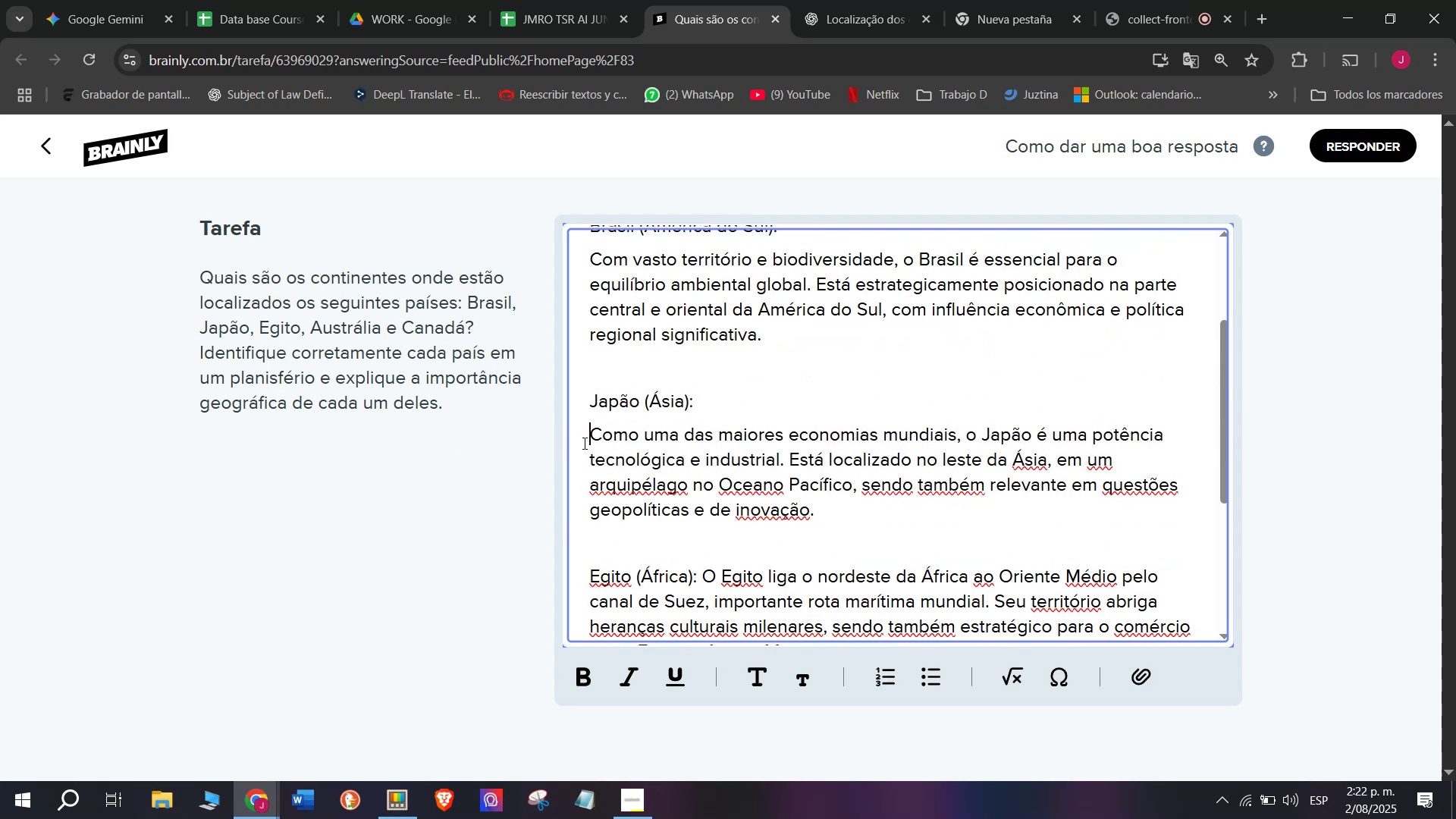 
key(Backspace)
 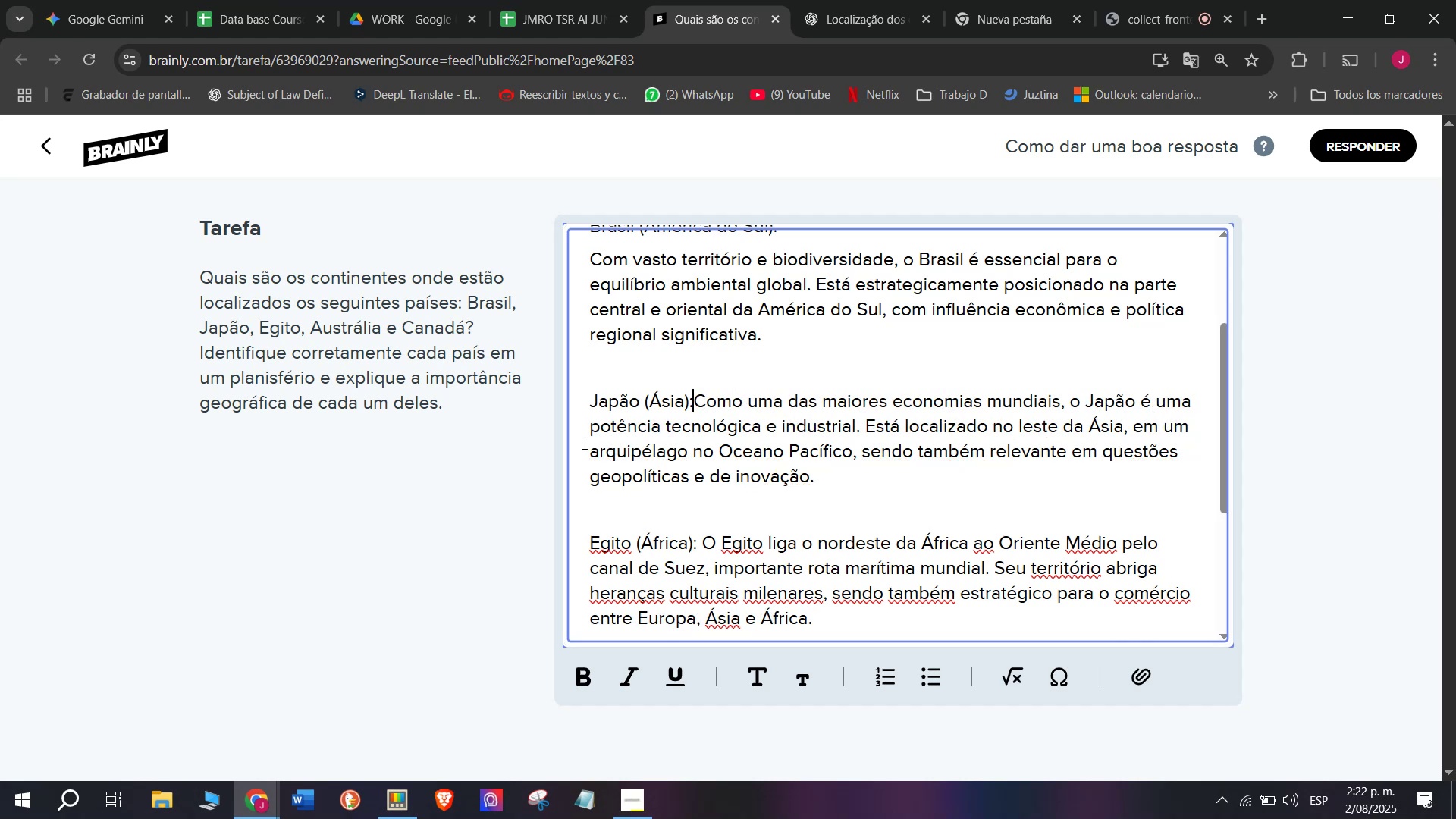 
key(Space)
 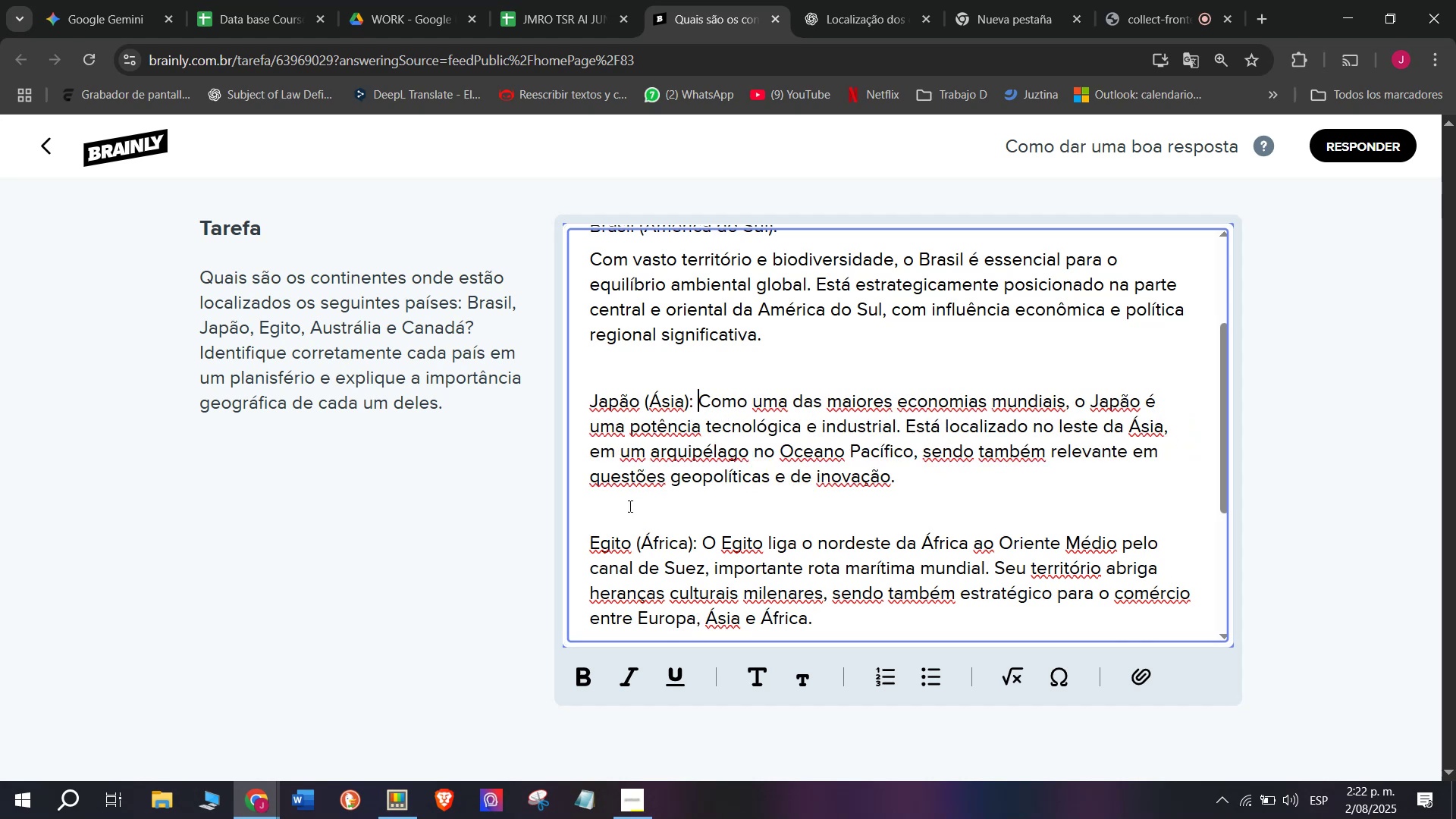 
scroll: coordinate [630, 510], scroll_direction: up, amount: 1.0
 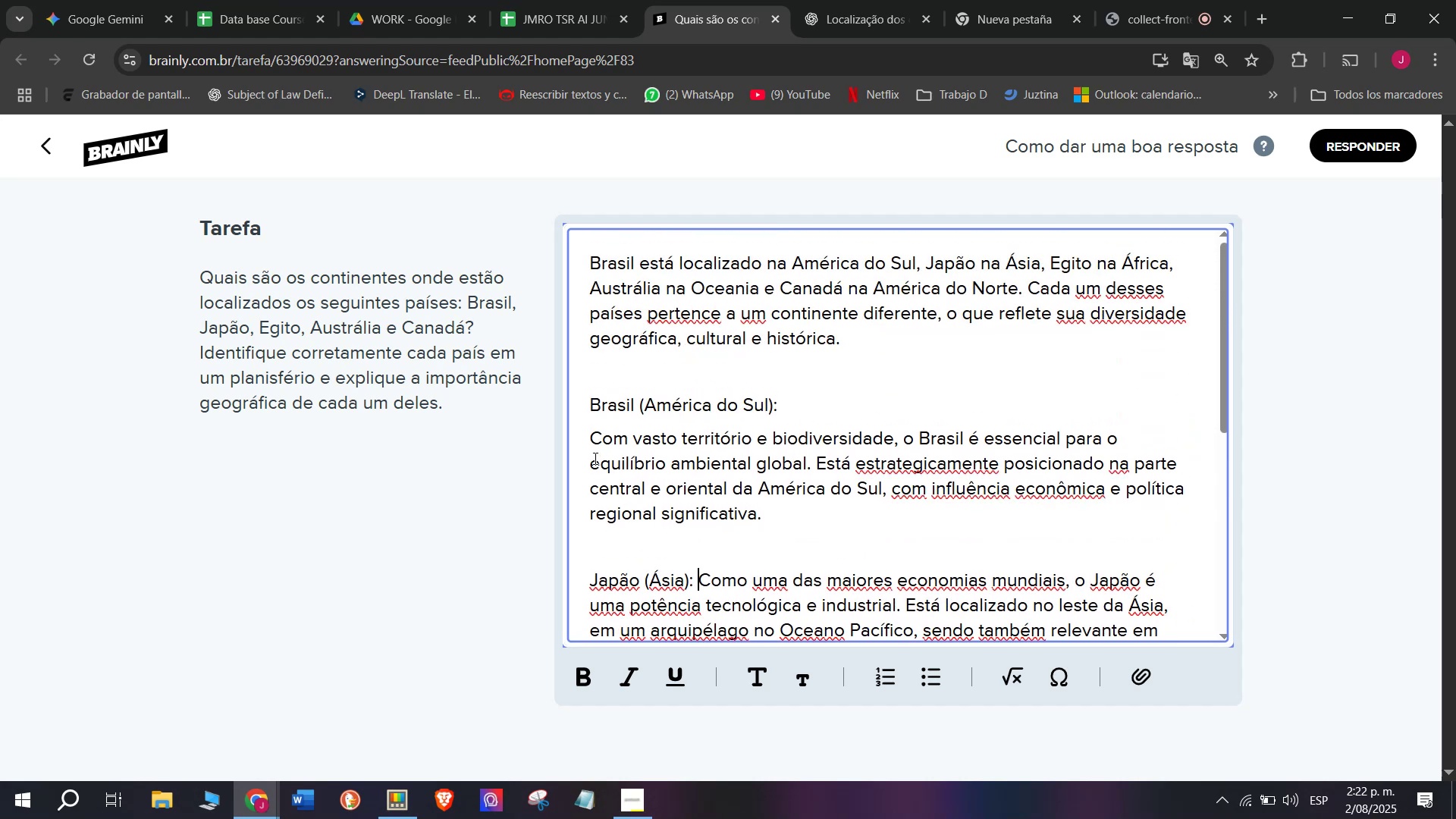 
left_click([582, 444])
 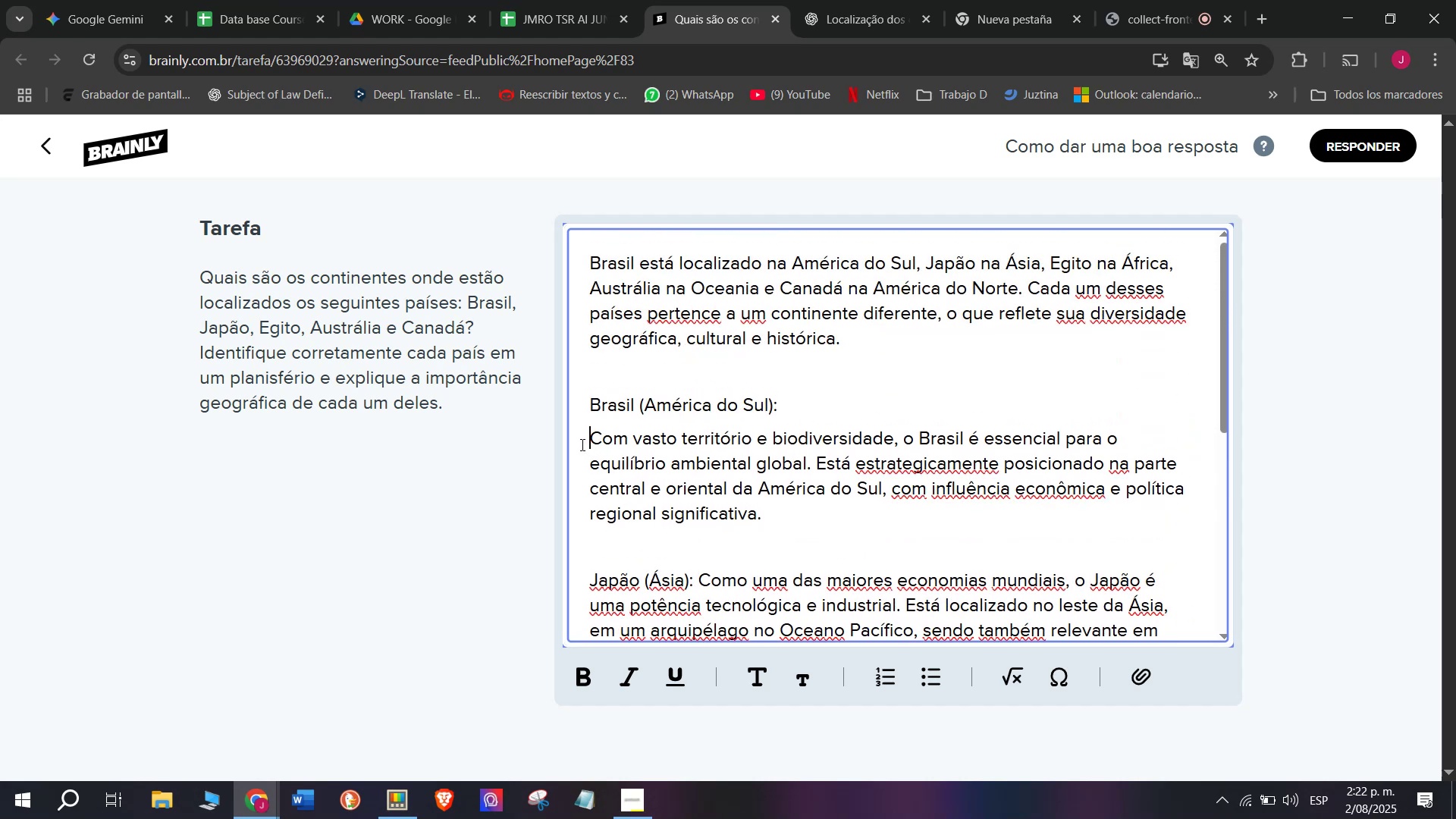 
key(Backspace)
 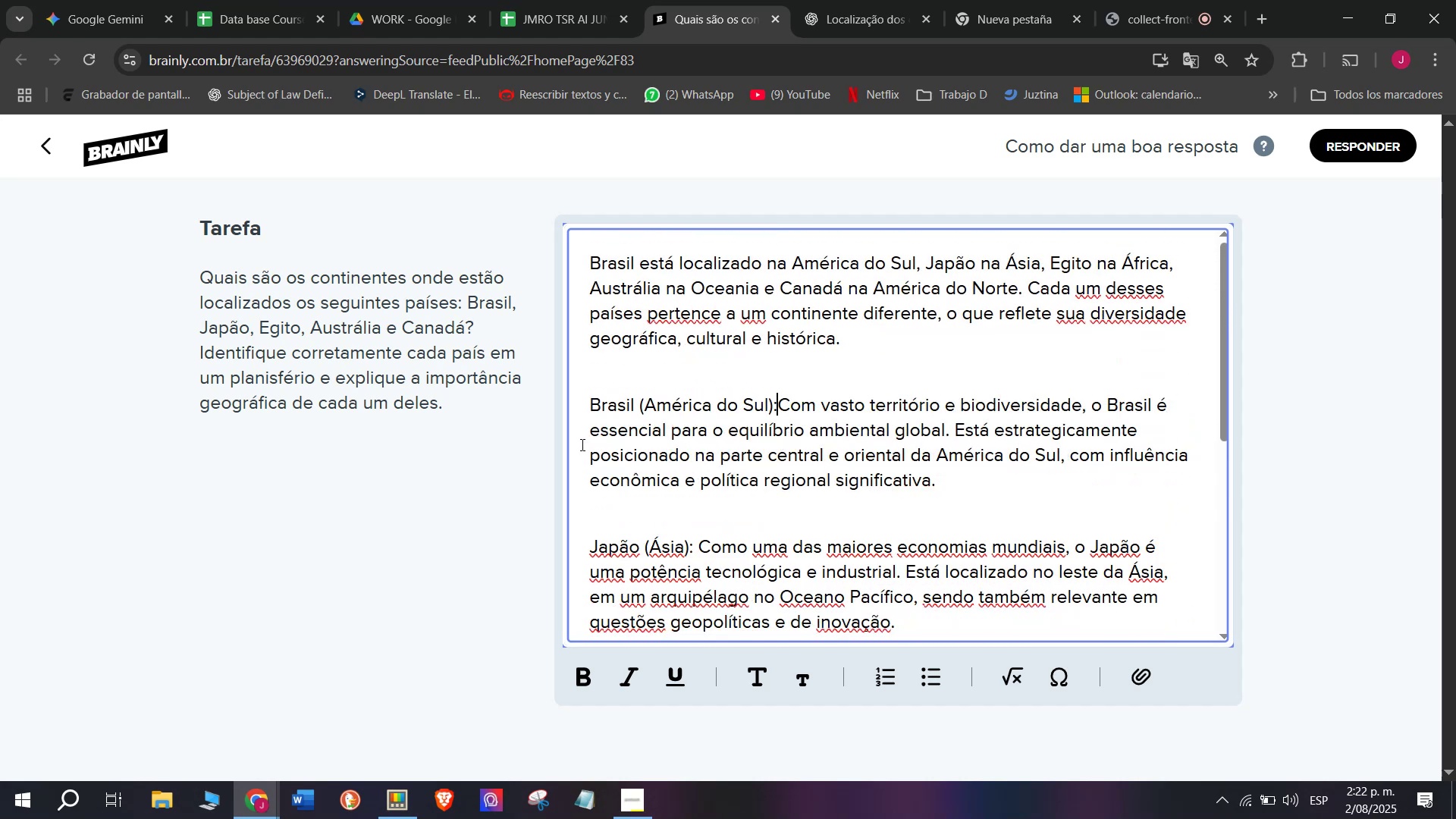 
key(Space)
 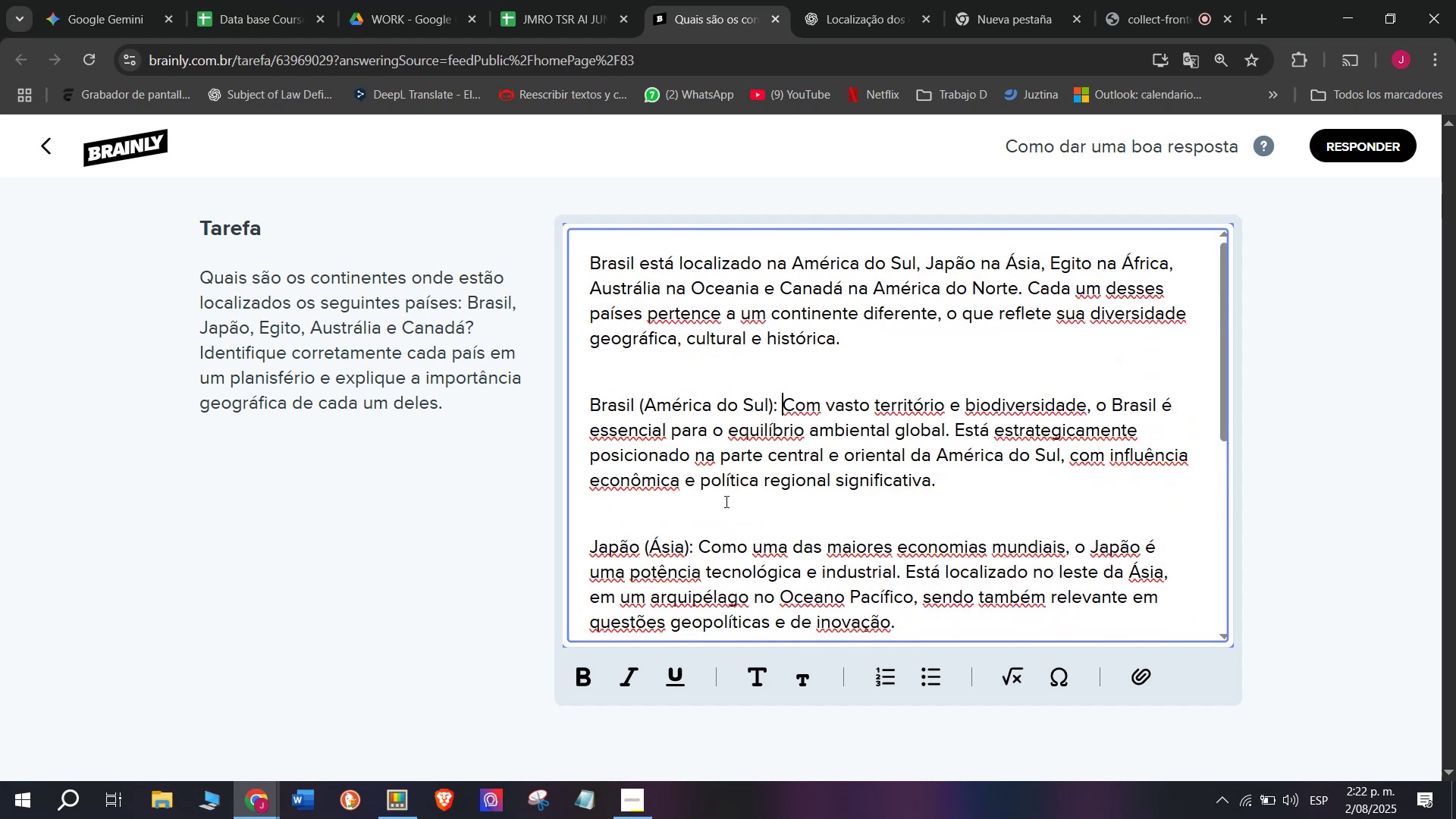 
scroll: coordinate [784, 569], scroll_direction: down, amount: 1.0
 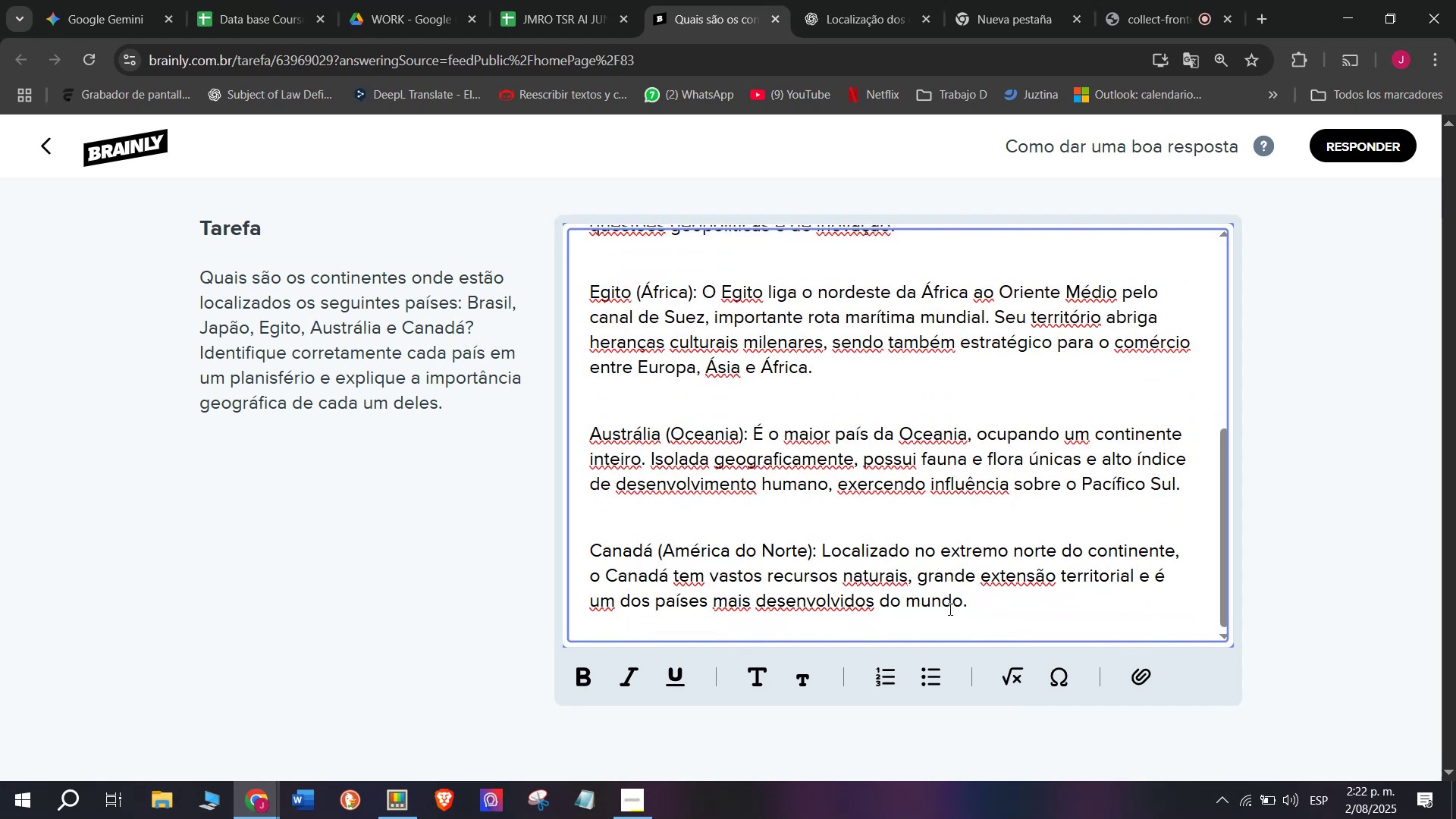 
left_click_drag(start_coordinate=[1004, 612], to_coordinate=[585, 110])
 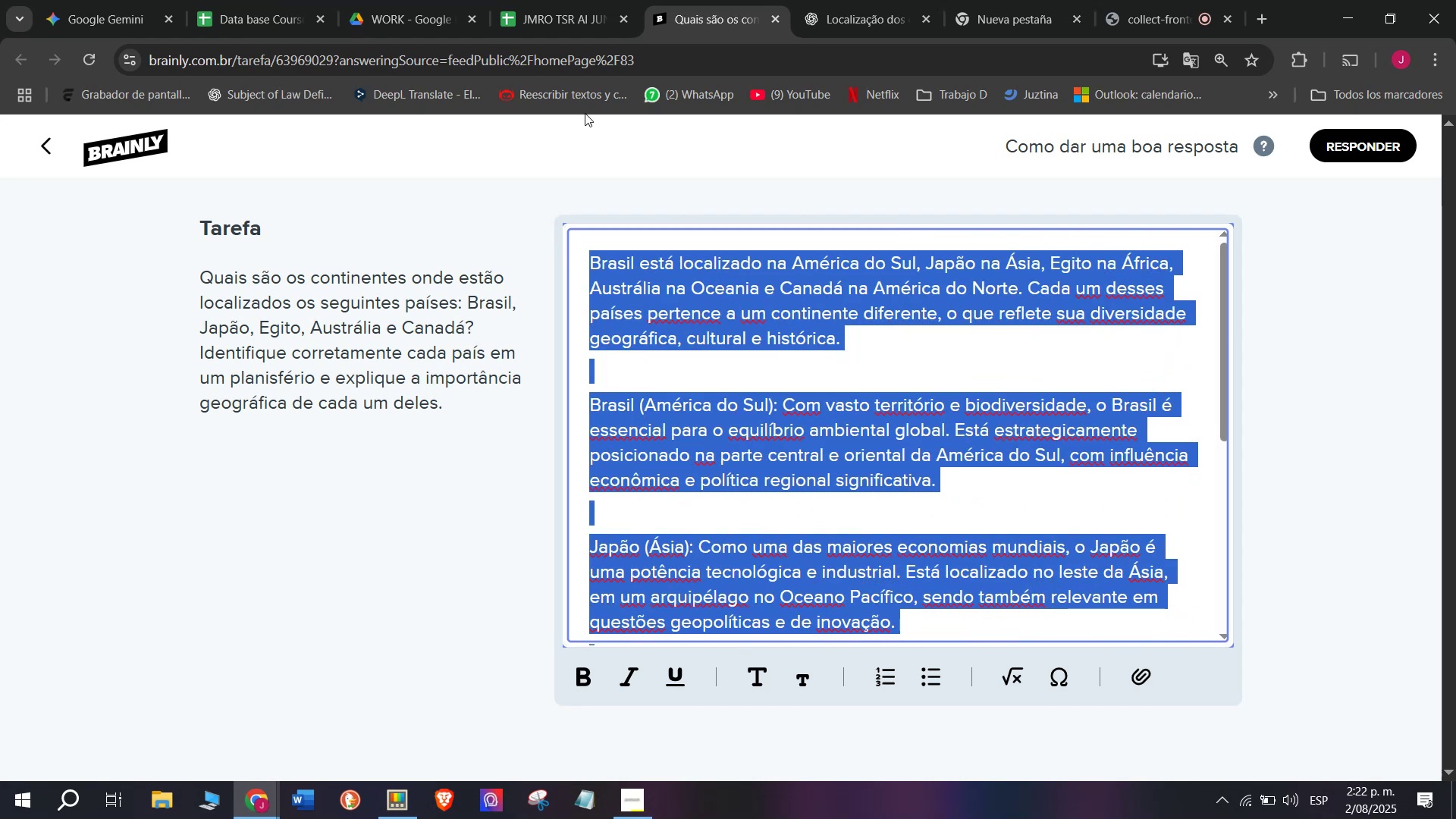 
key(Control+C)
 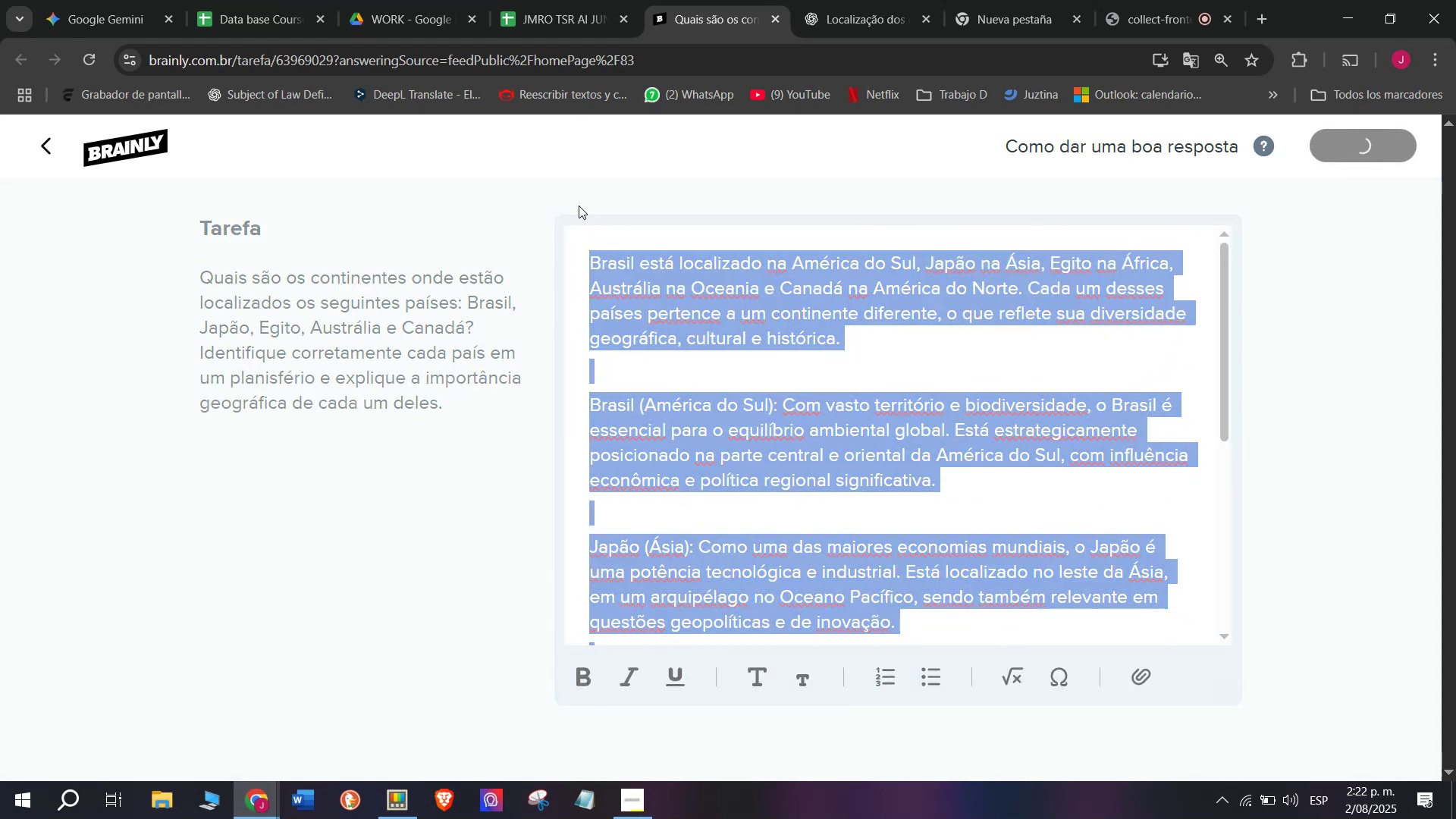 
left_click([560, 0])
 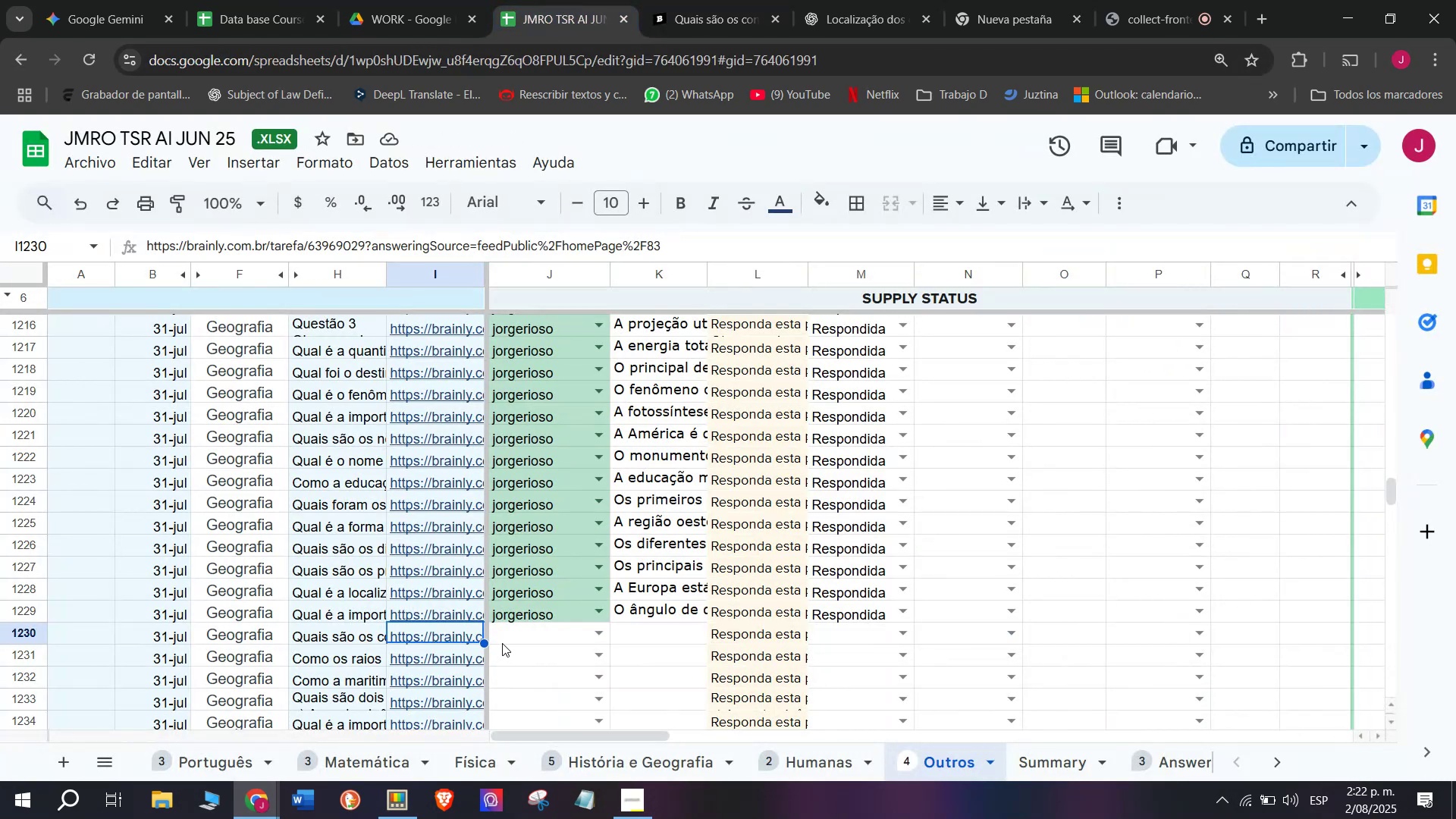 
left_click([502, 642])
 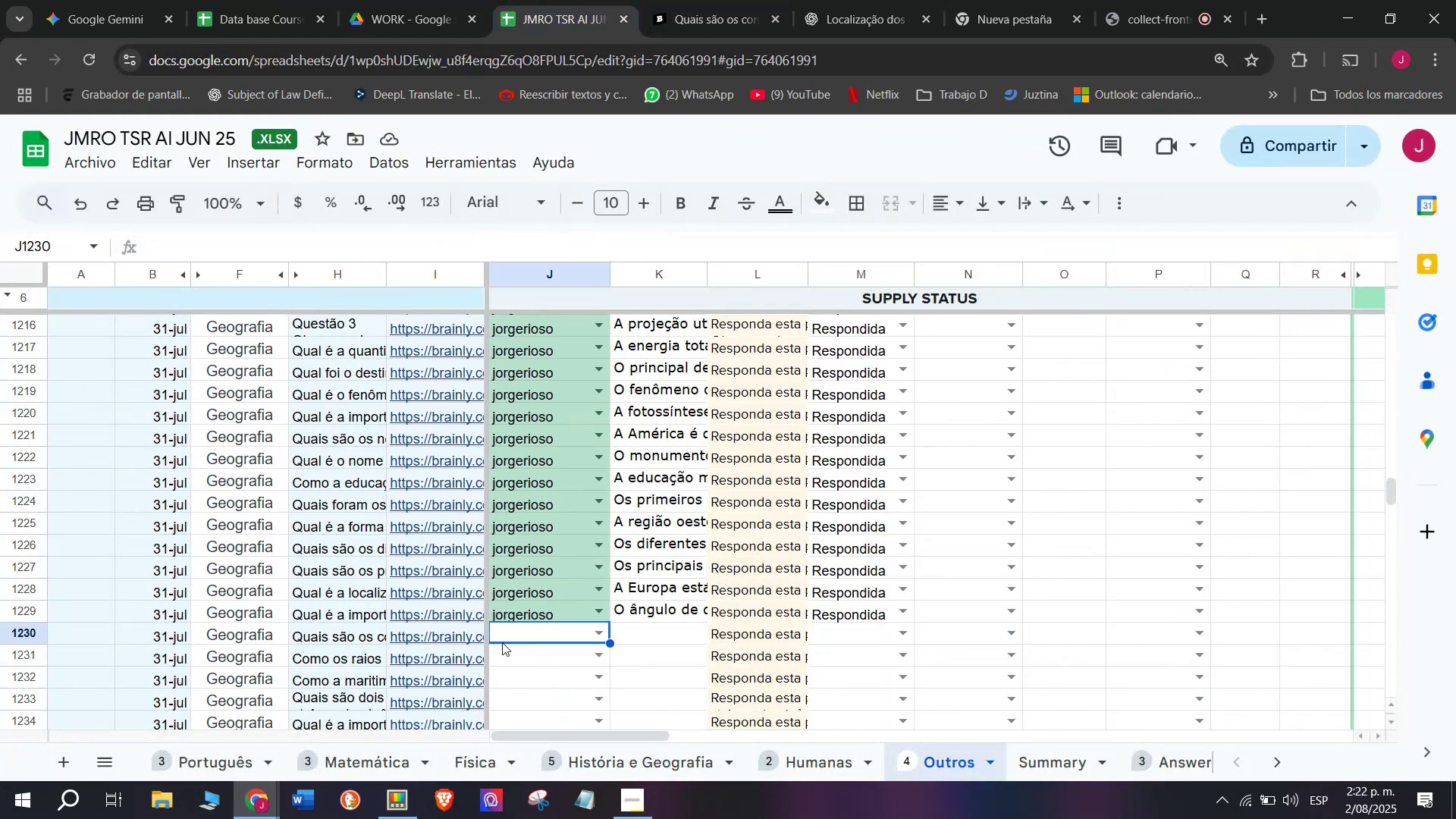 
key(J)
 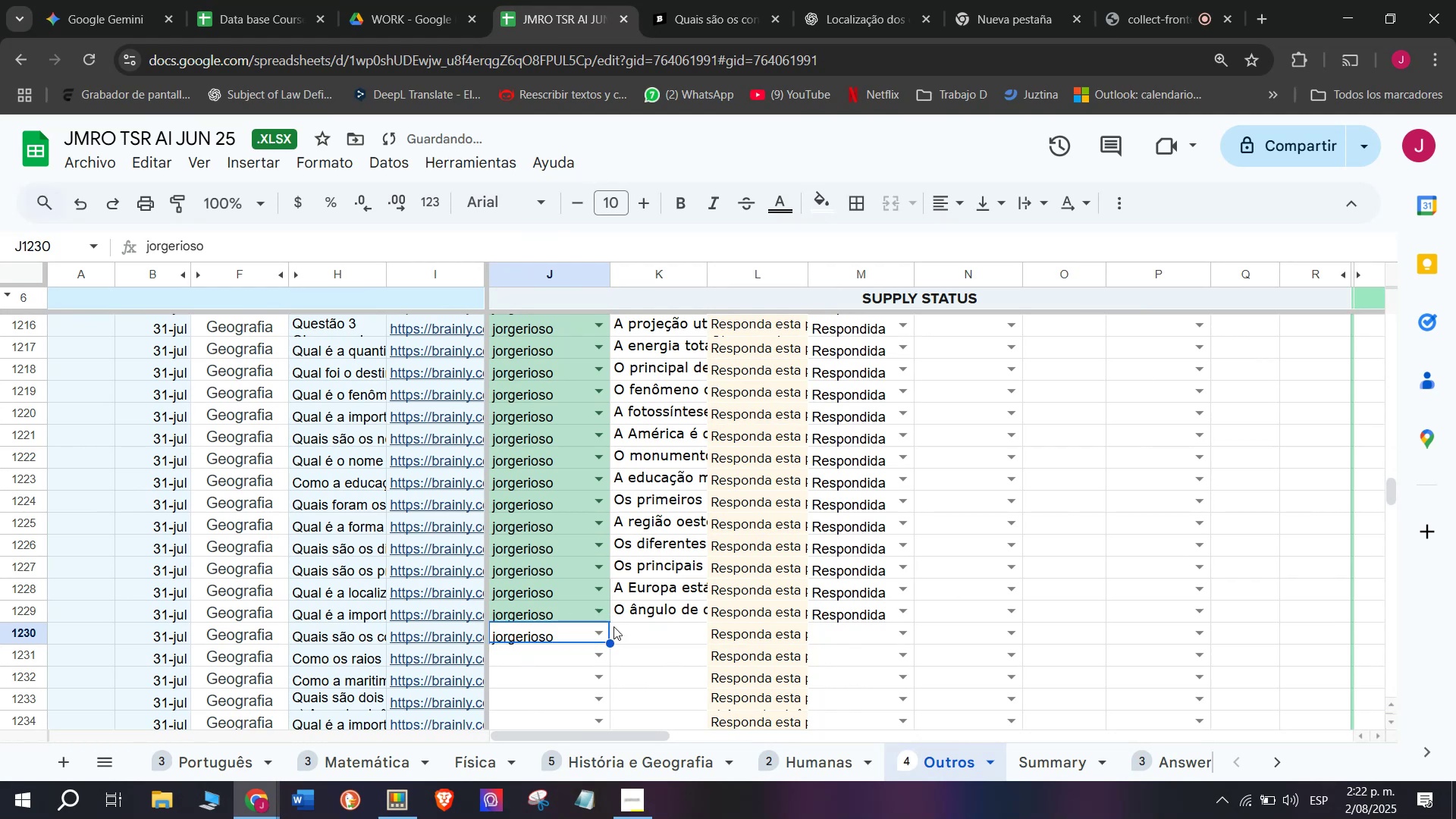 
double_click([627, 633])
 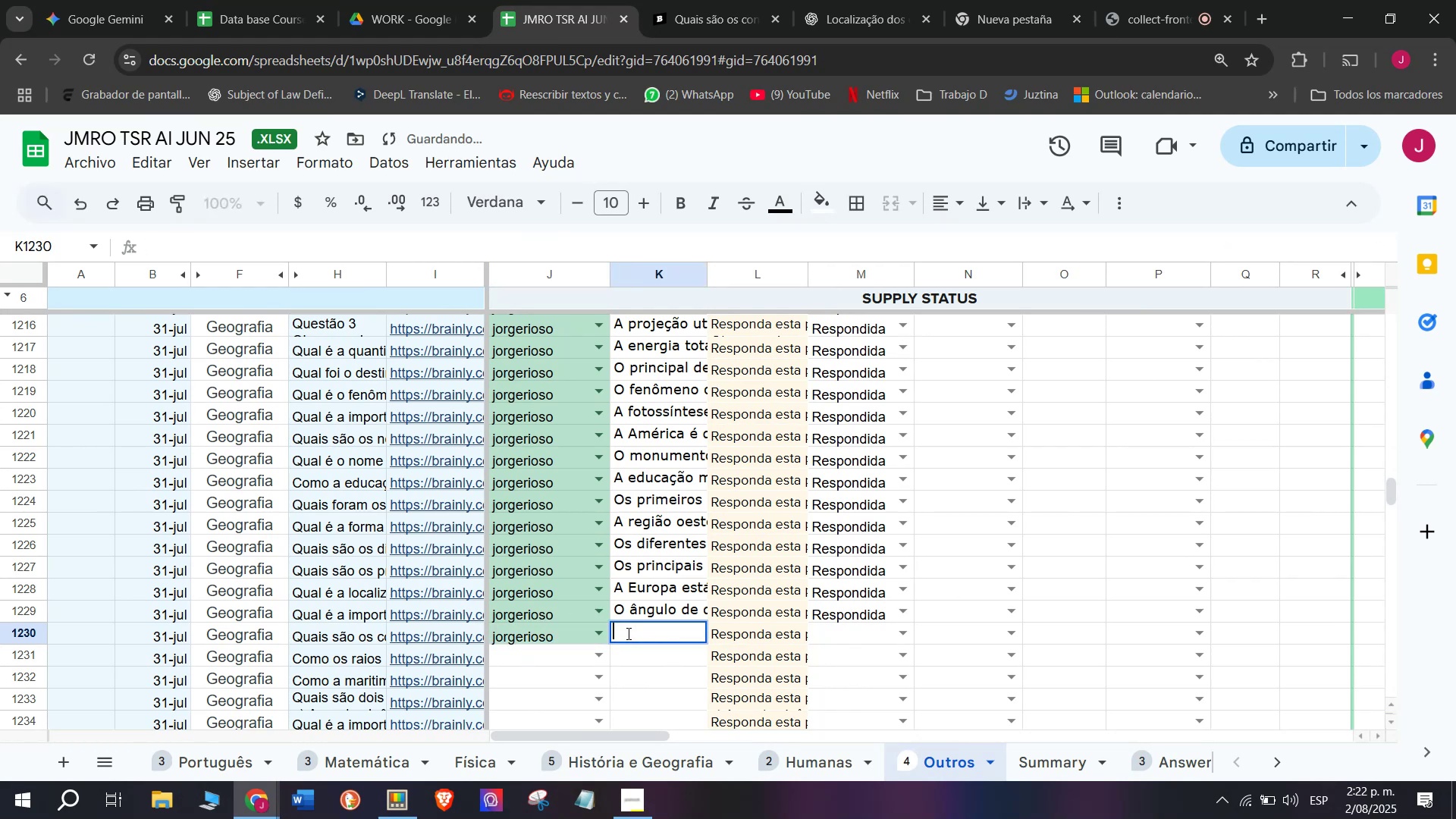 
key(Control+V)
 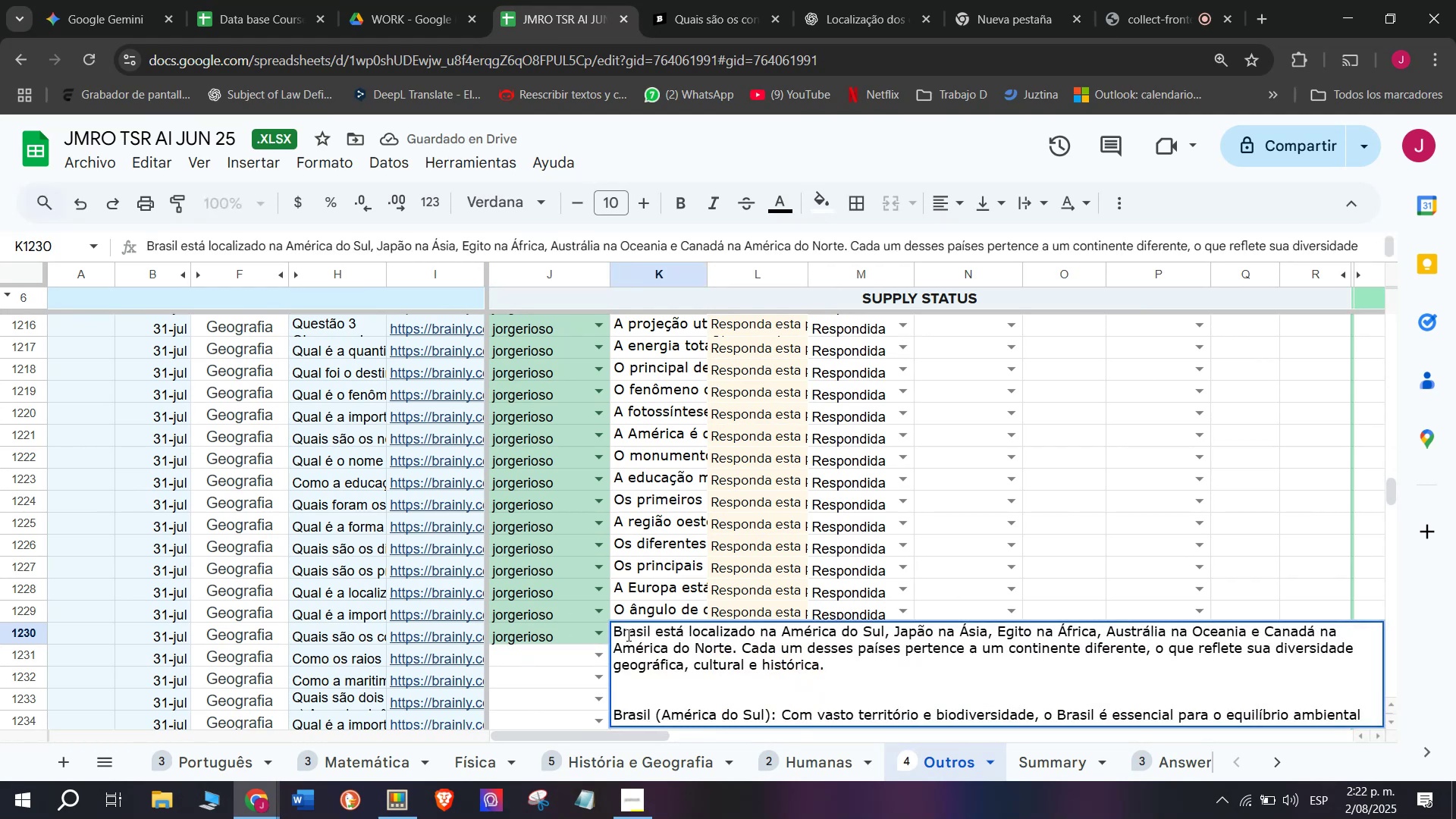 
key(Enter)
 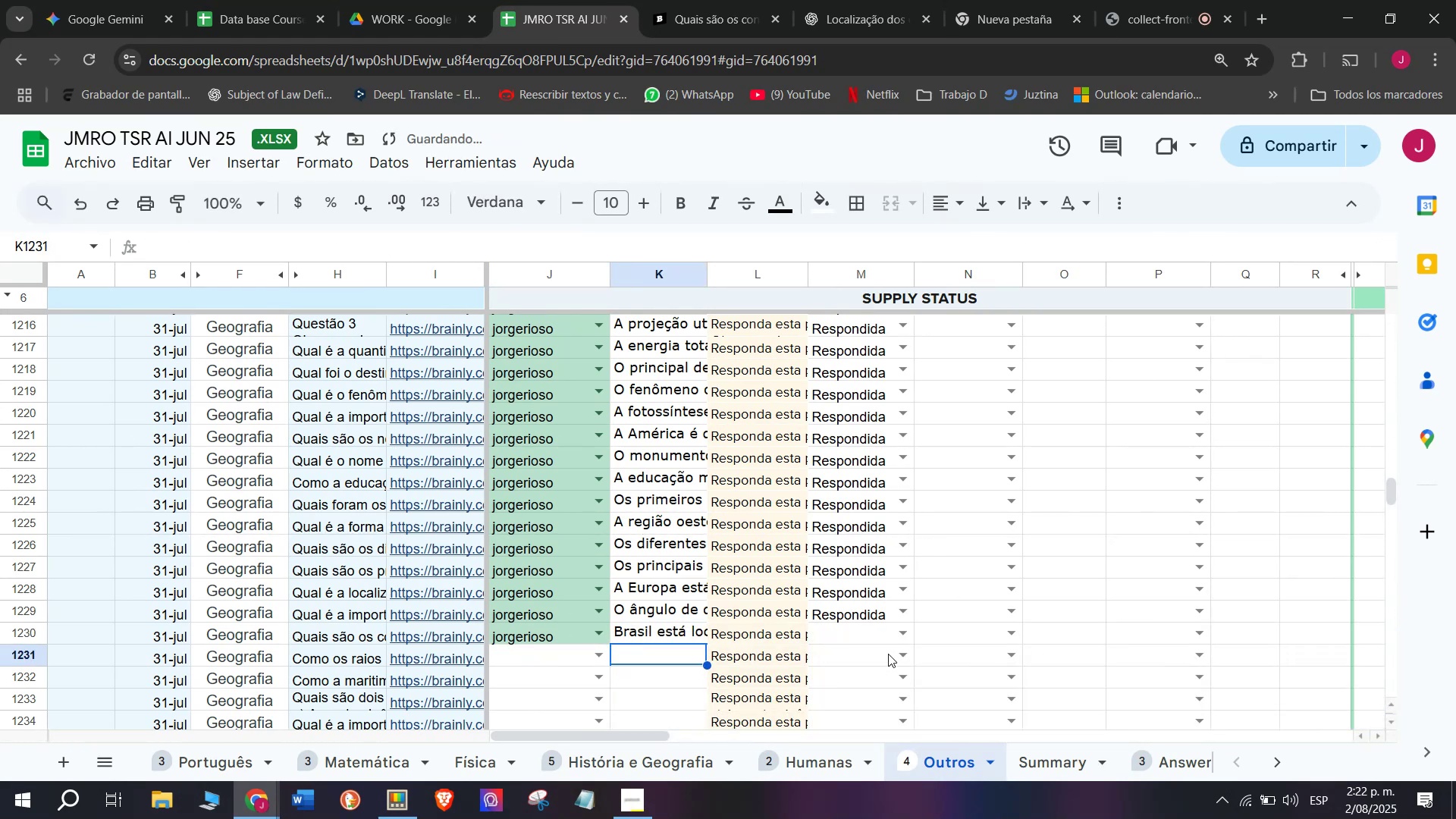 
left_click([896, 638])
 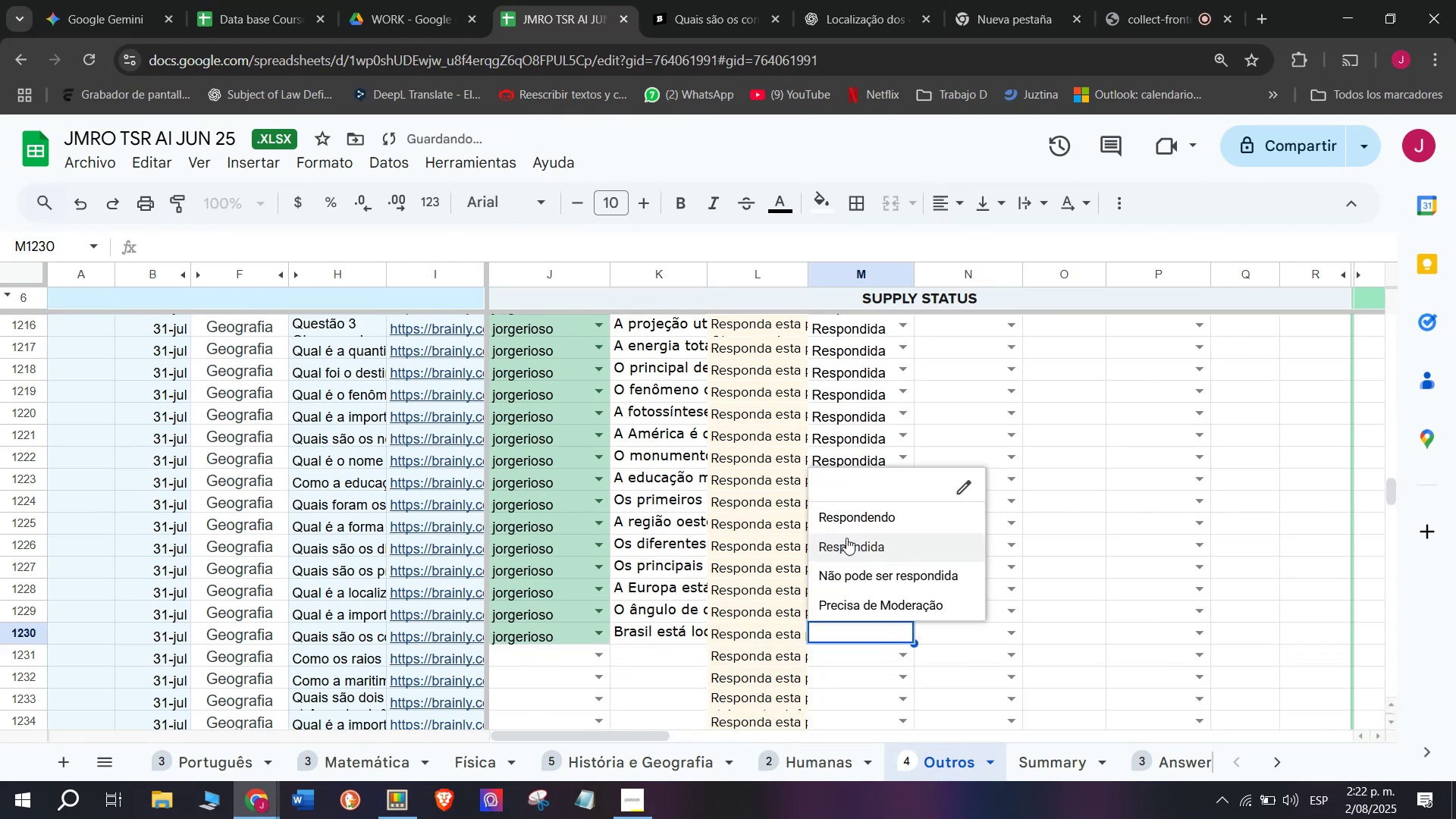 
left_click([846, 538])
 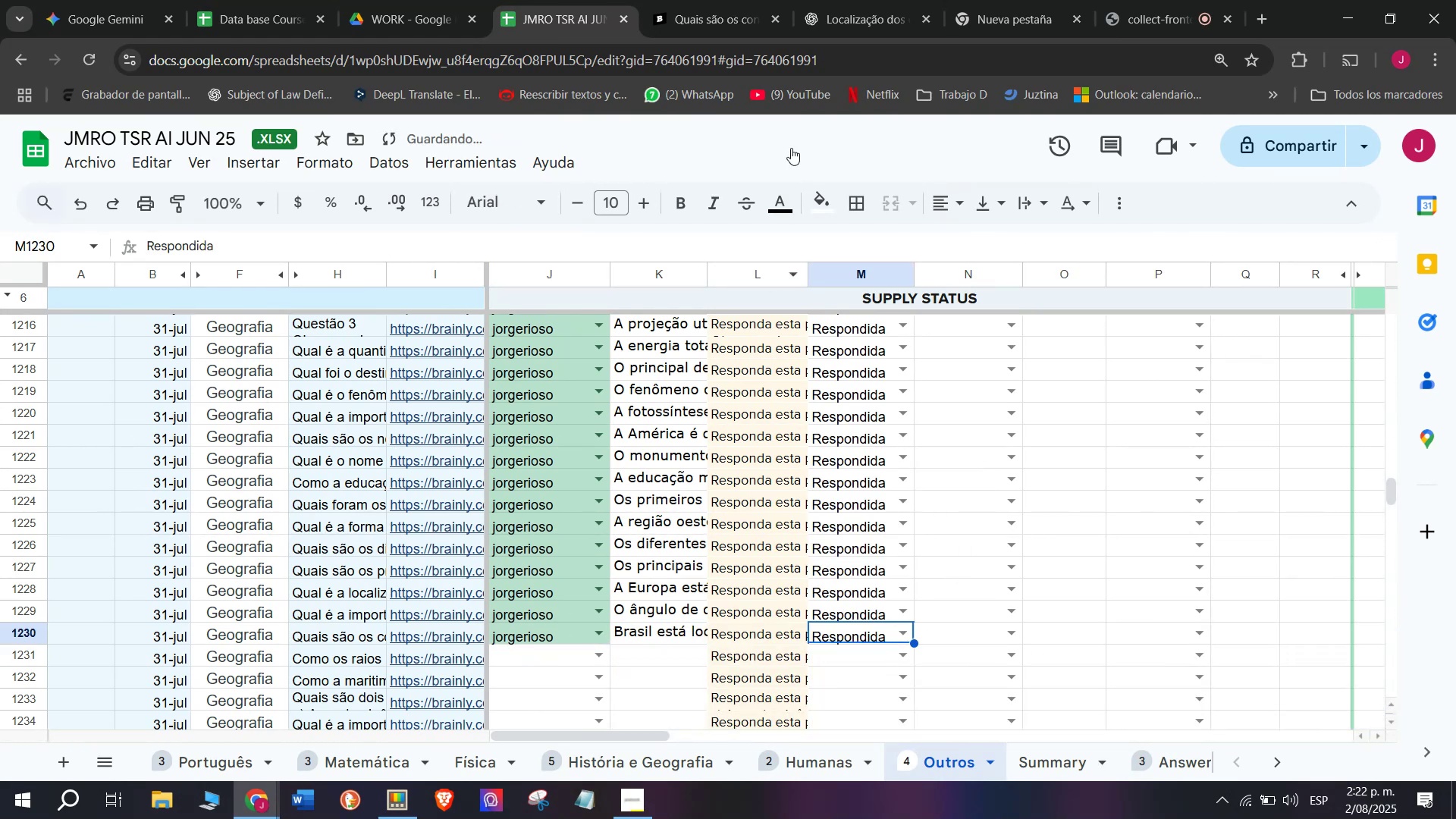 
left_click([709, 0])
 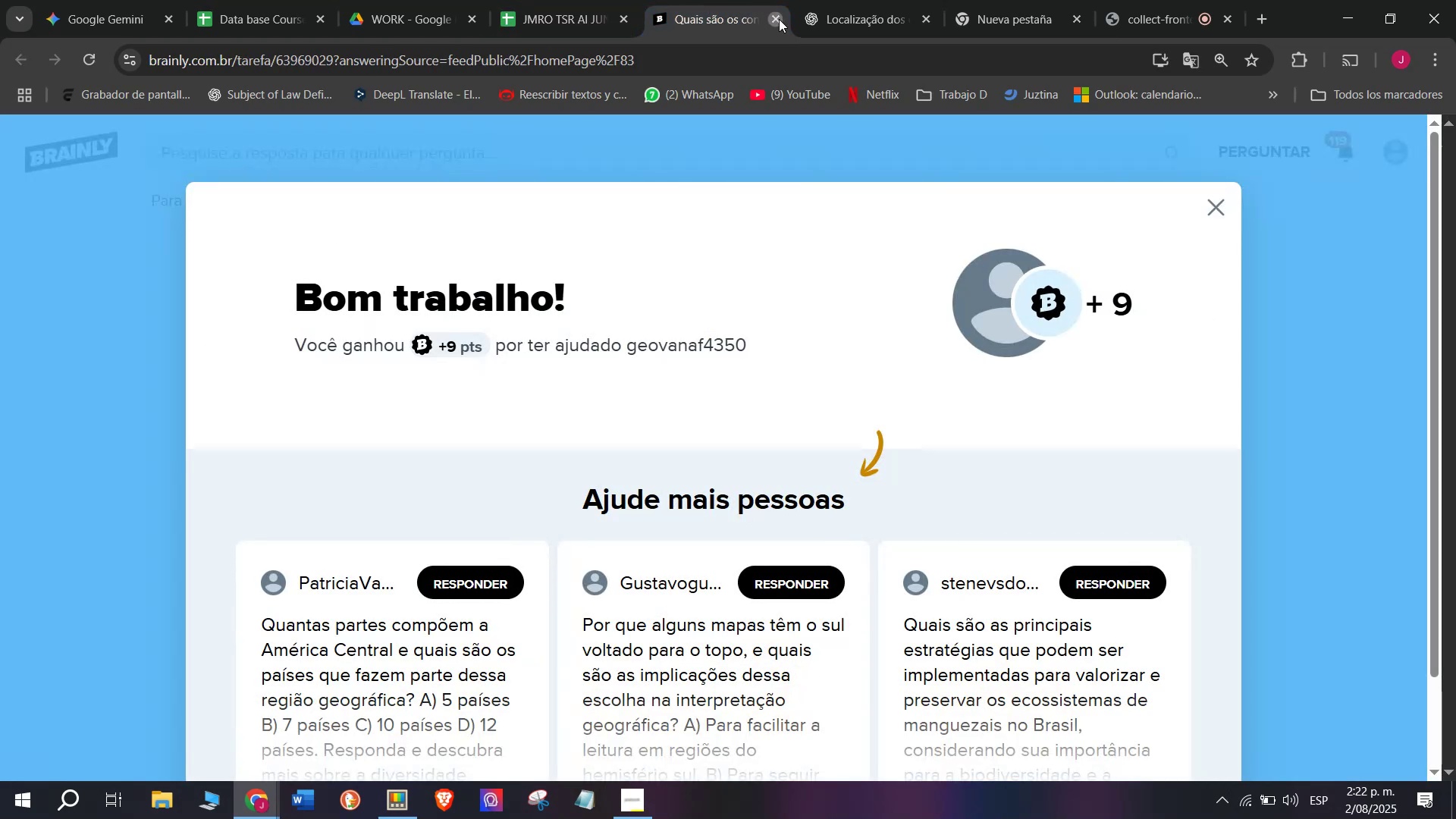 
double_click([563, 0])
 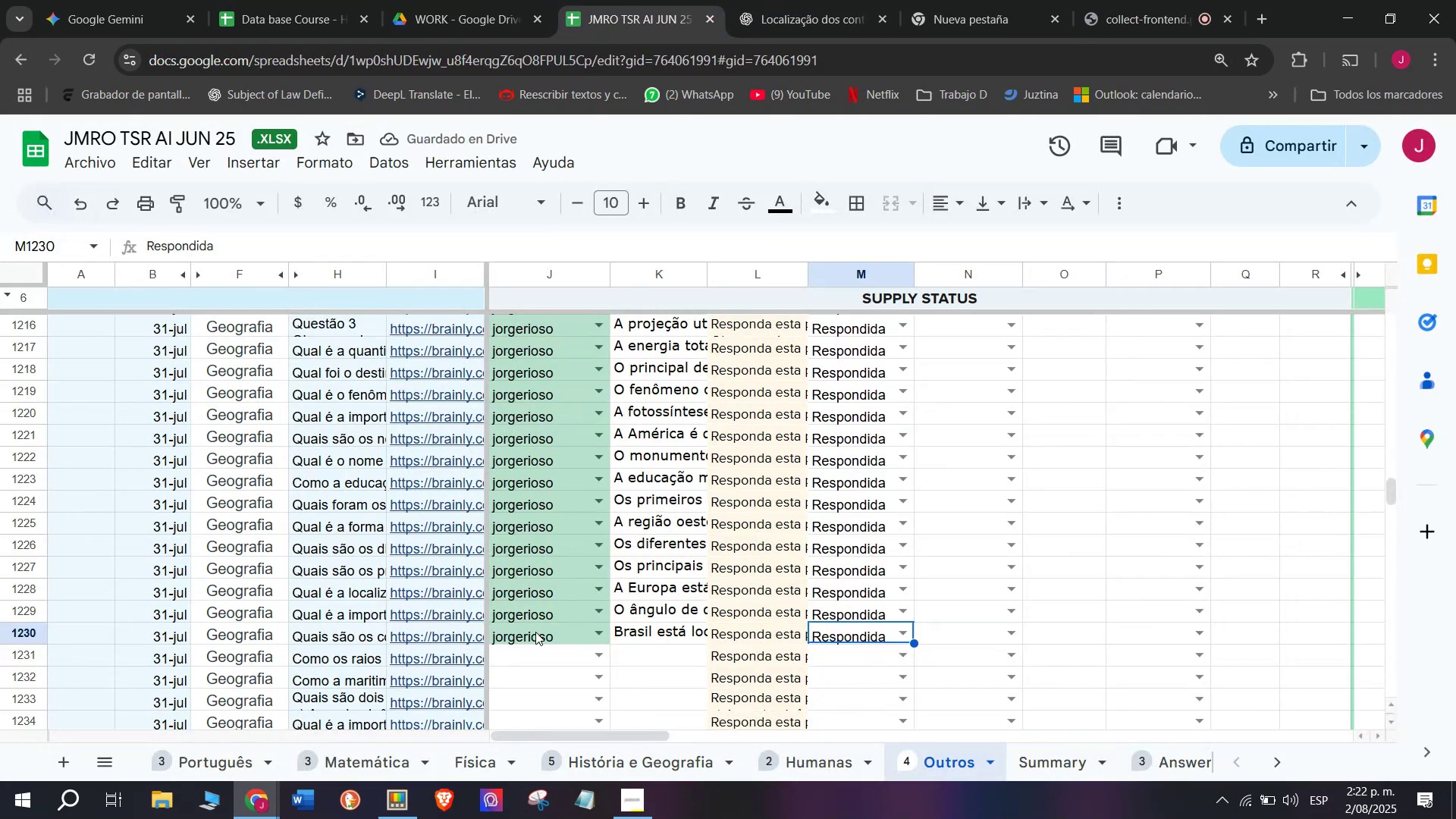 
scroll: coordinate [542, 658], scroll_direction: down, amount: 1.0
 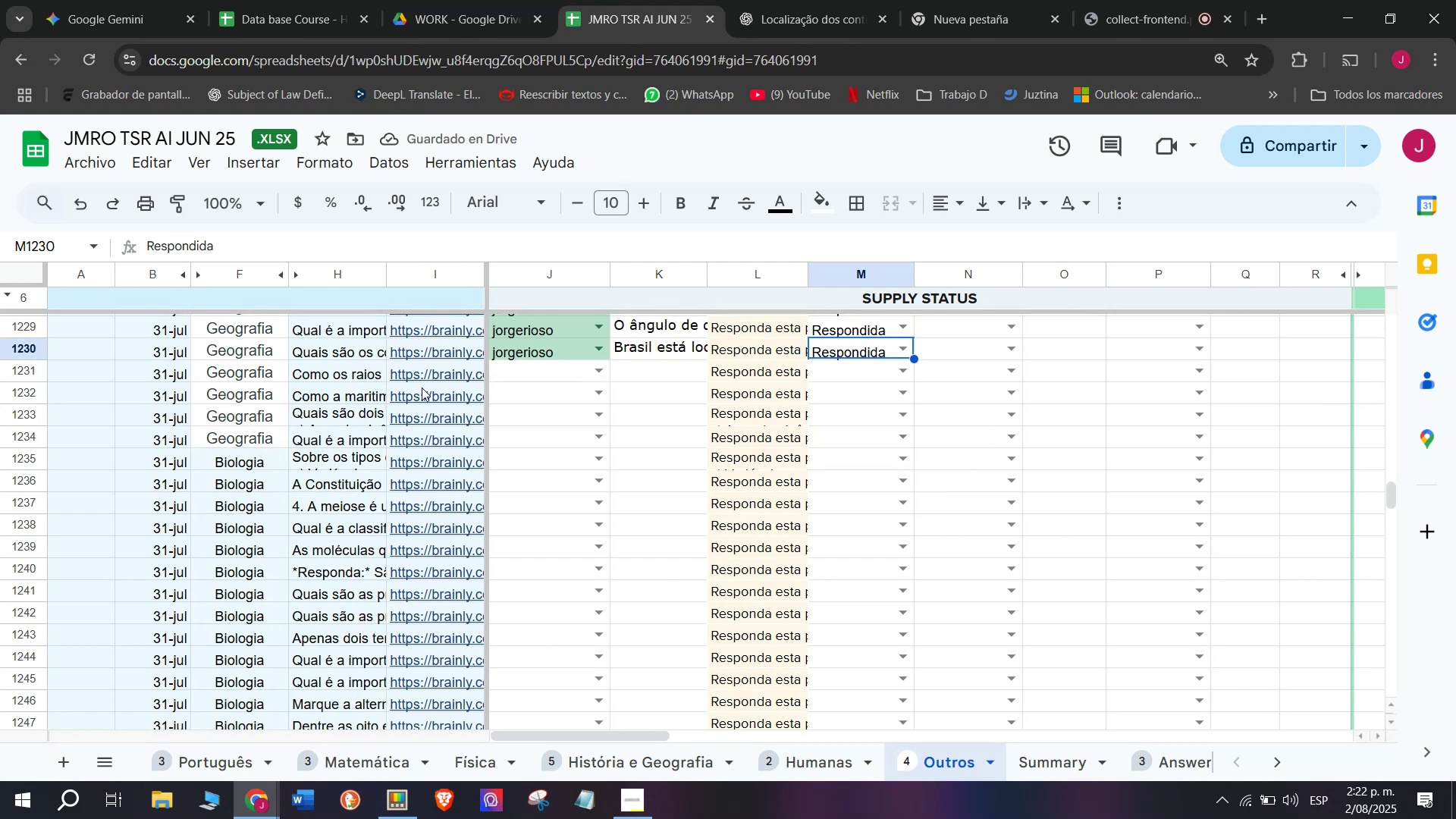 
left_click([428, 380])
 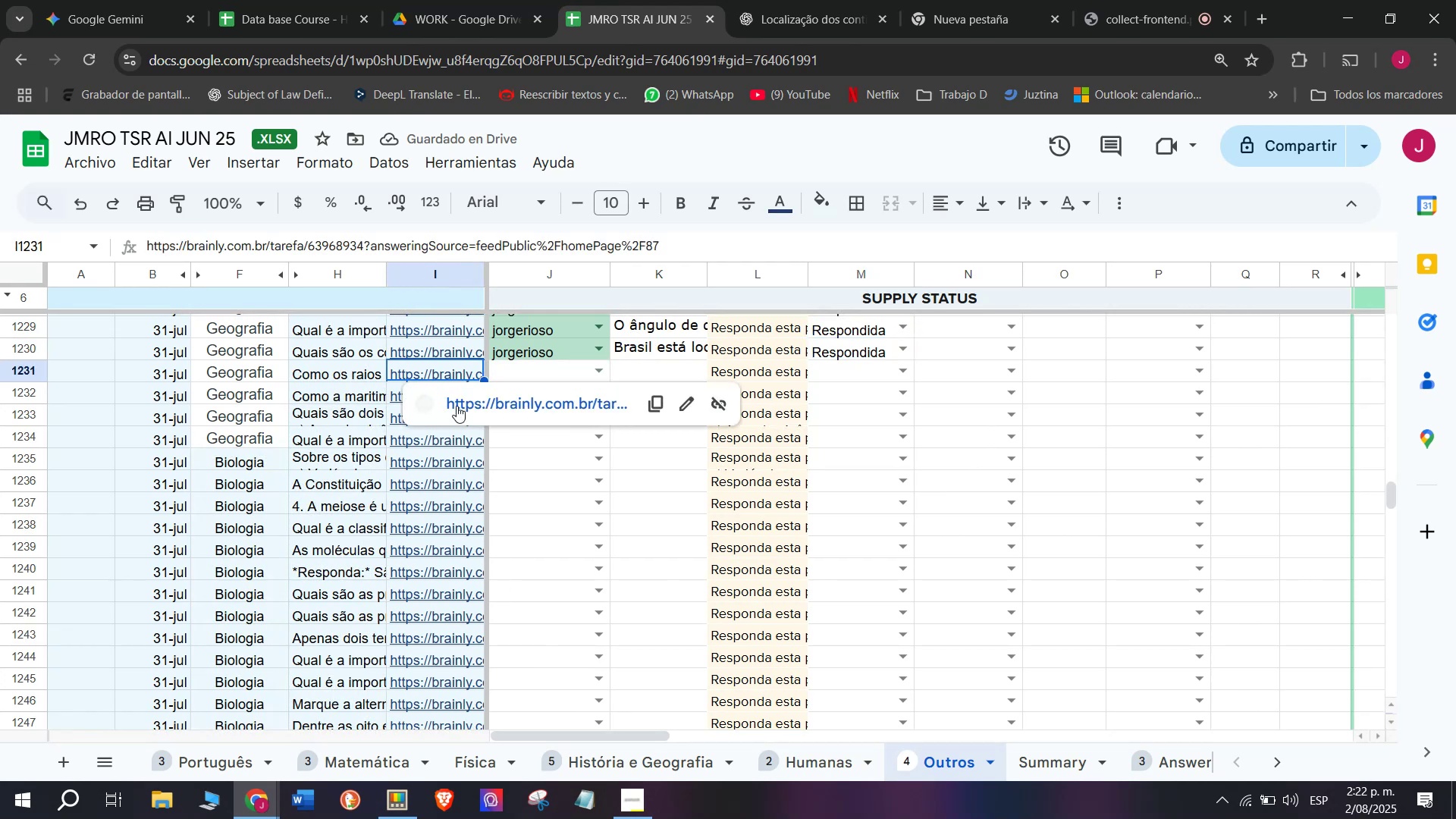 
left_click([457, 406])
 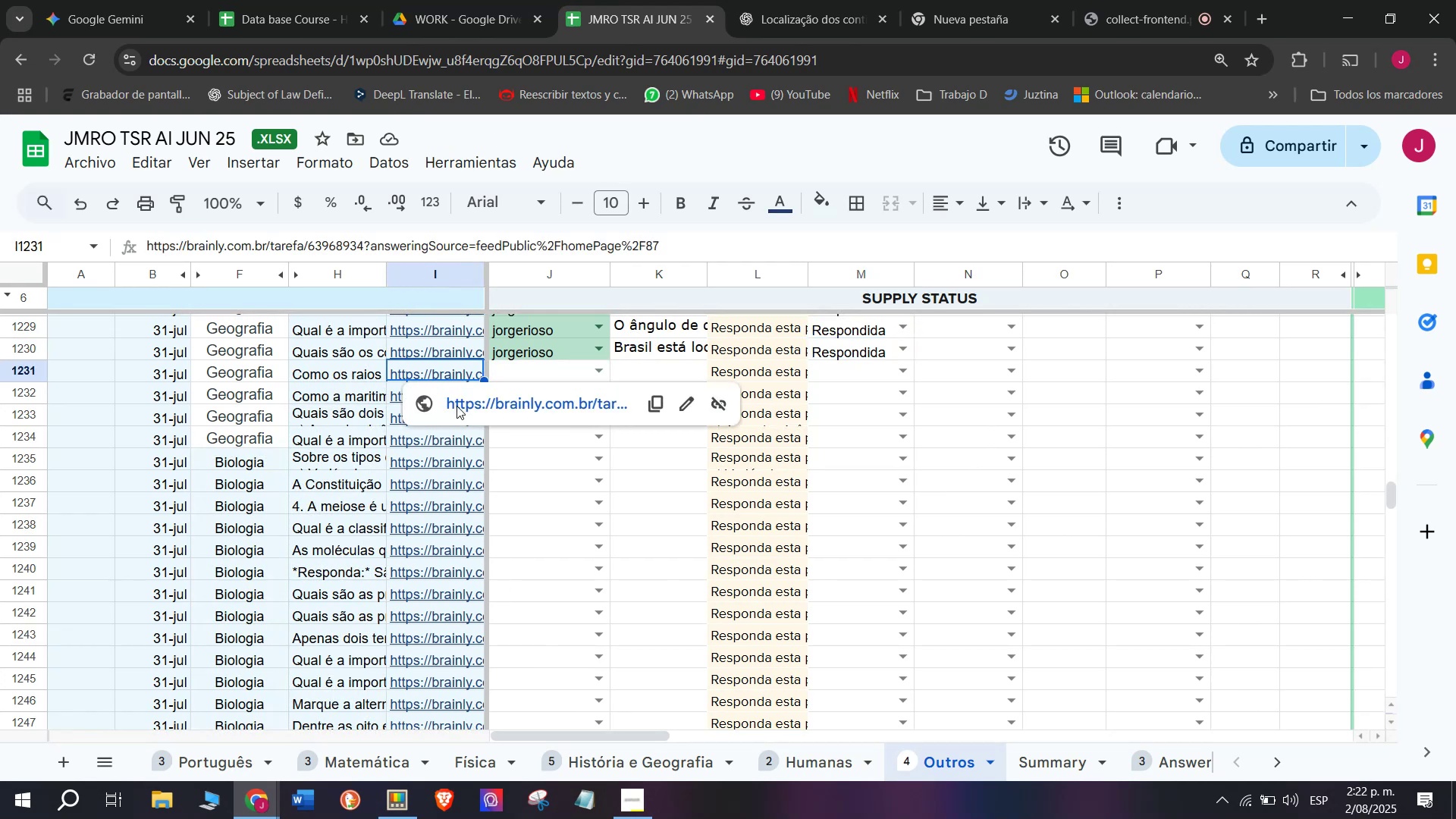 
mouse_move([472, 404])
 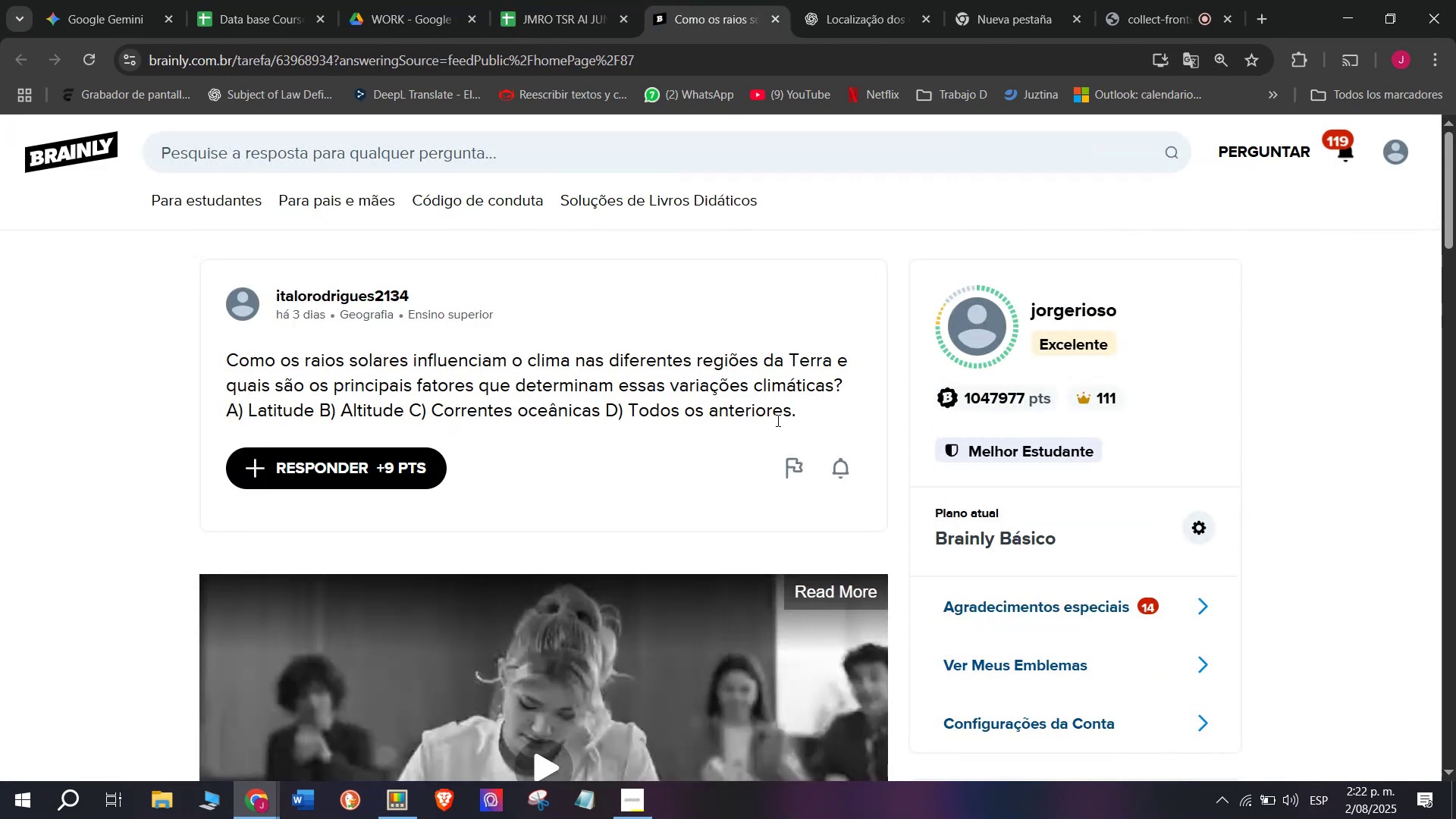 
left_click_drag(start_coordinate=[798, 418], to_coordinate=[204, 366])
 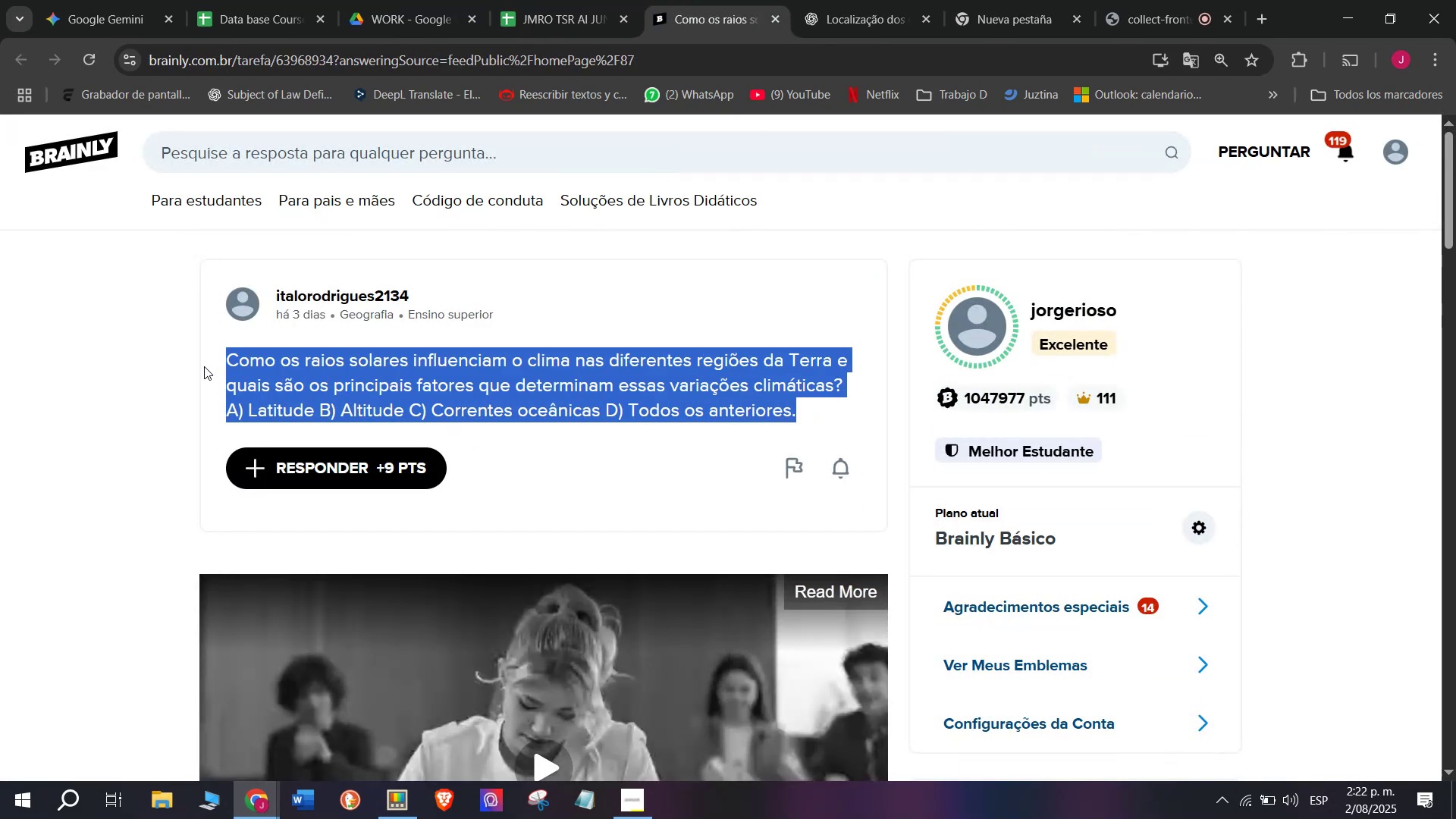 
key(Control+C)
 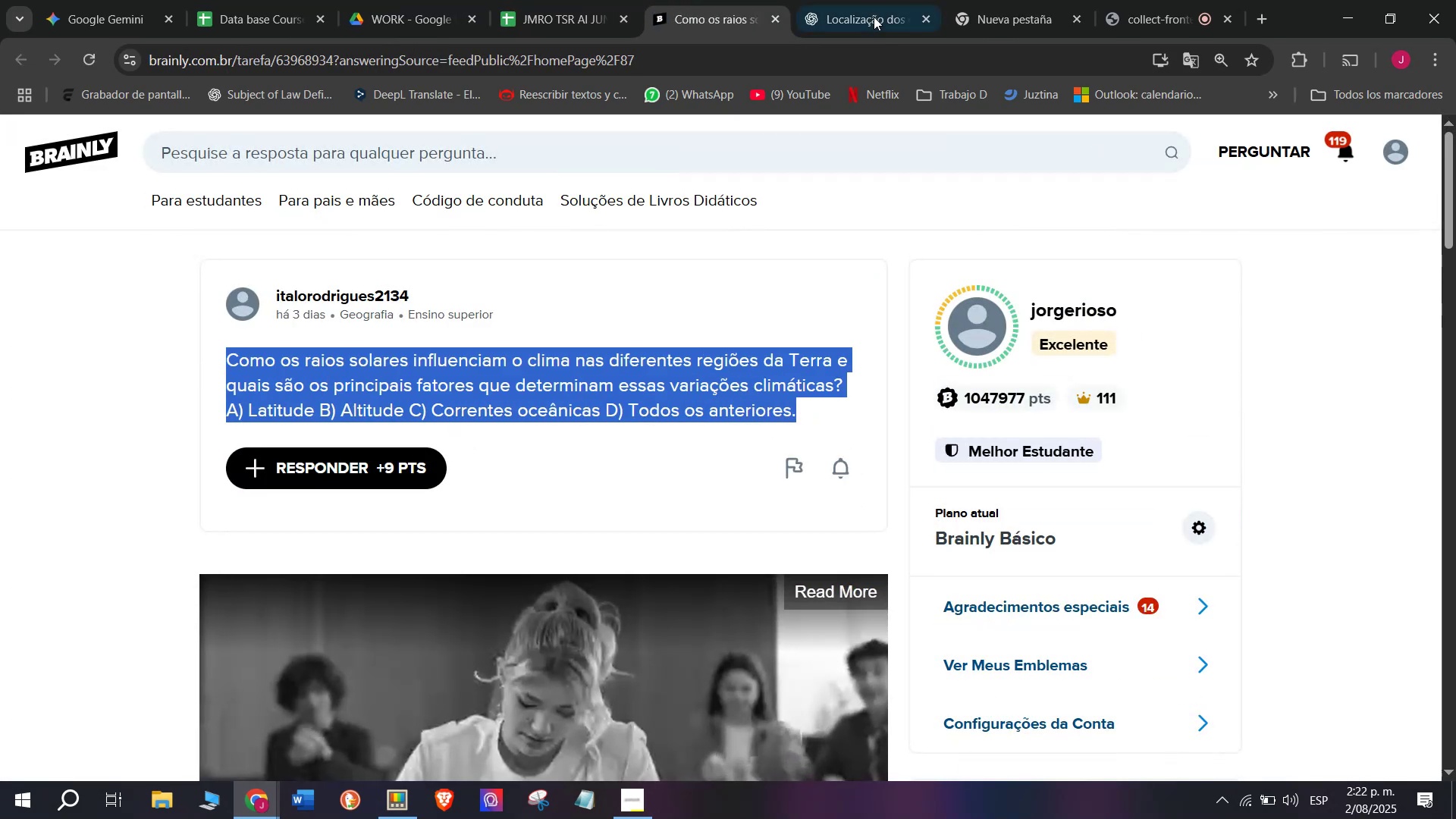 
left_click([906, 0])
 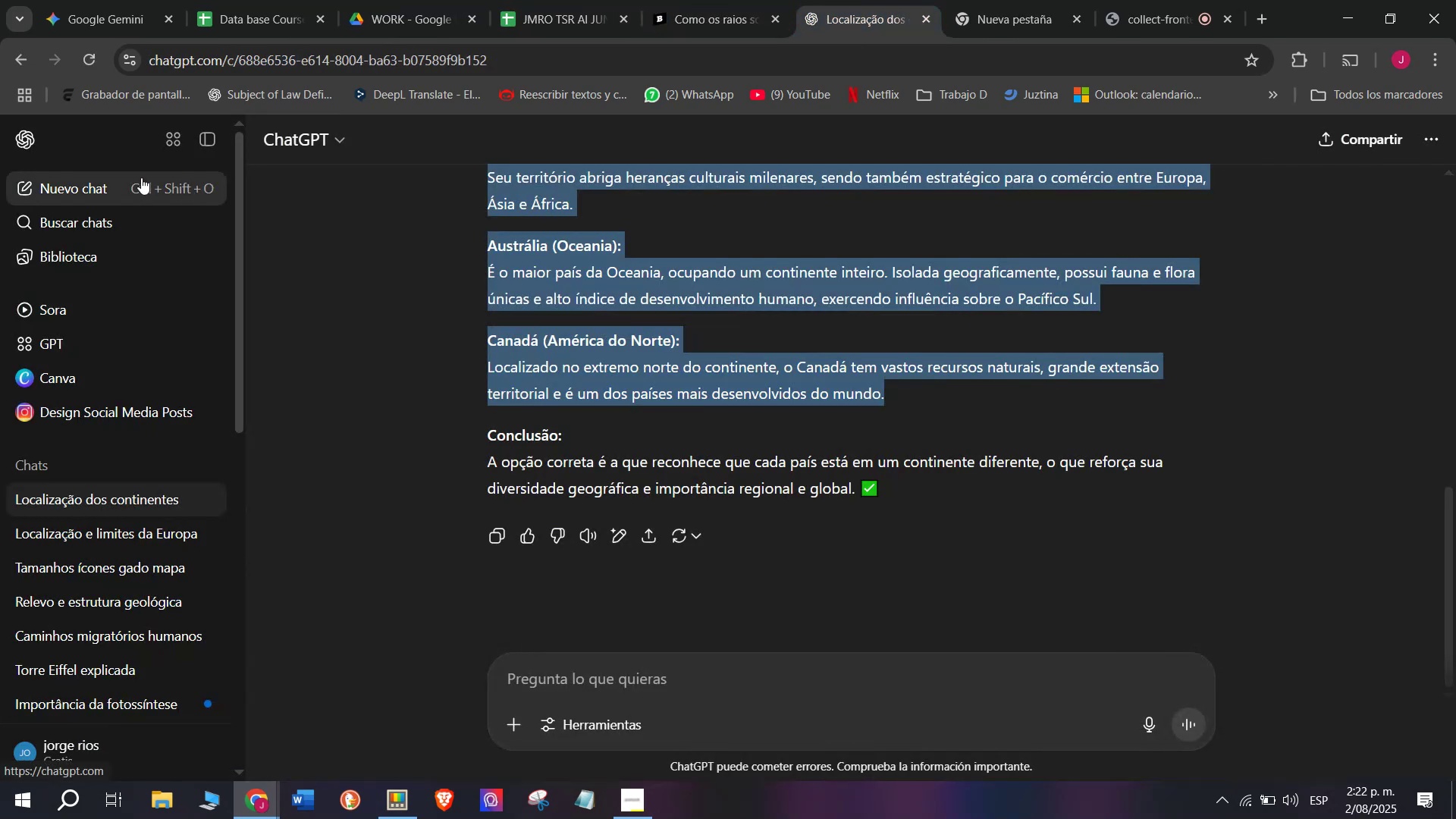 
left_click([102, 180])
 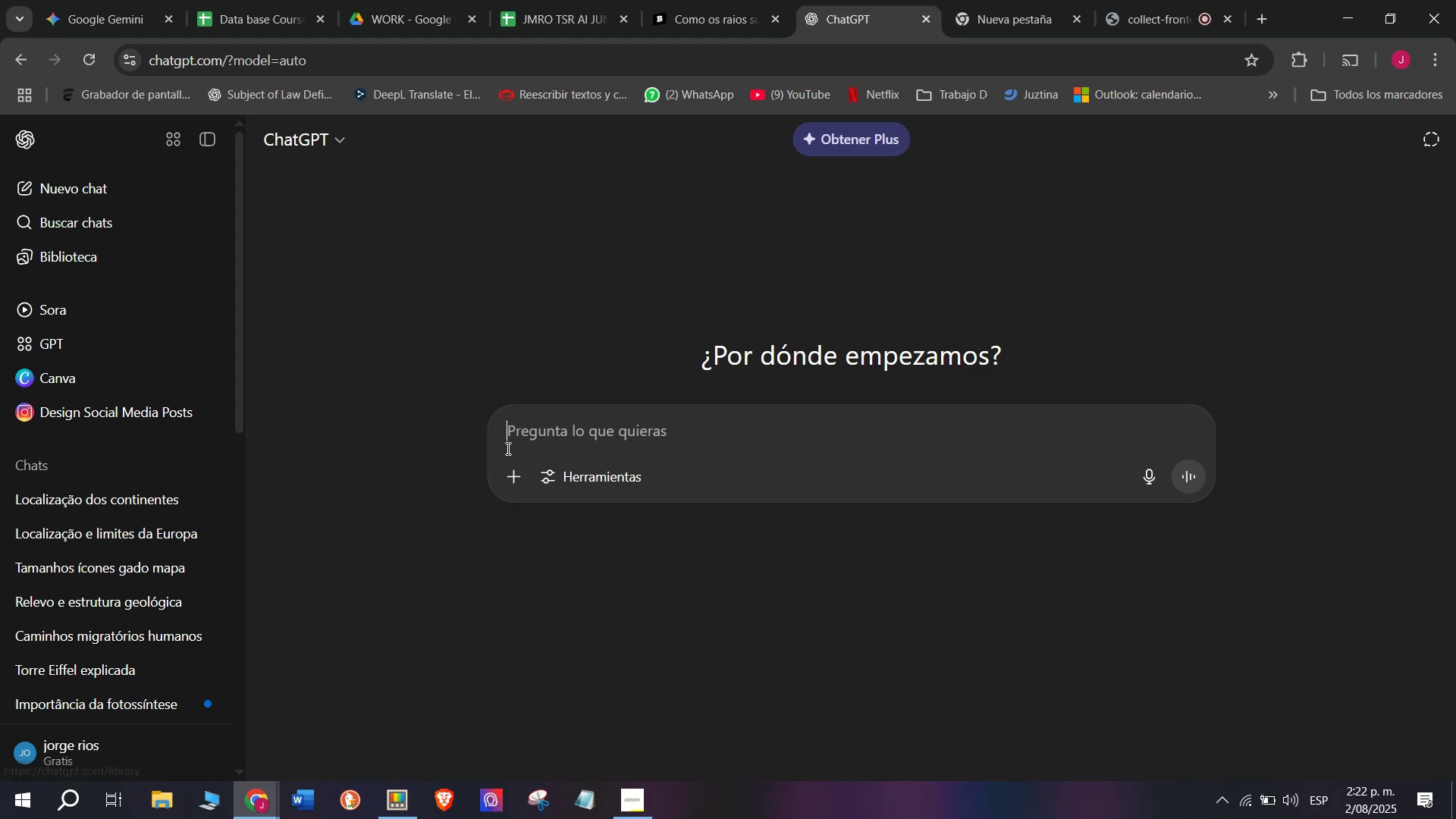 
key(Meta+MetaLeft)
 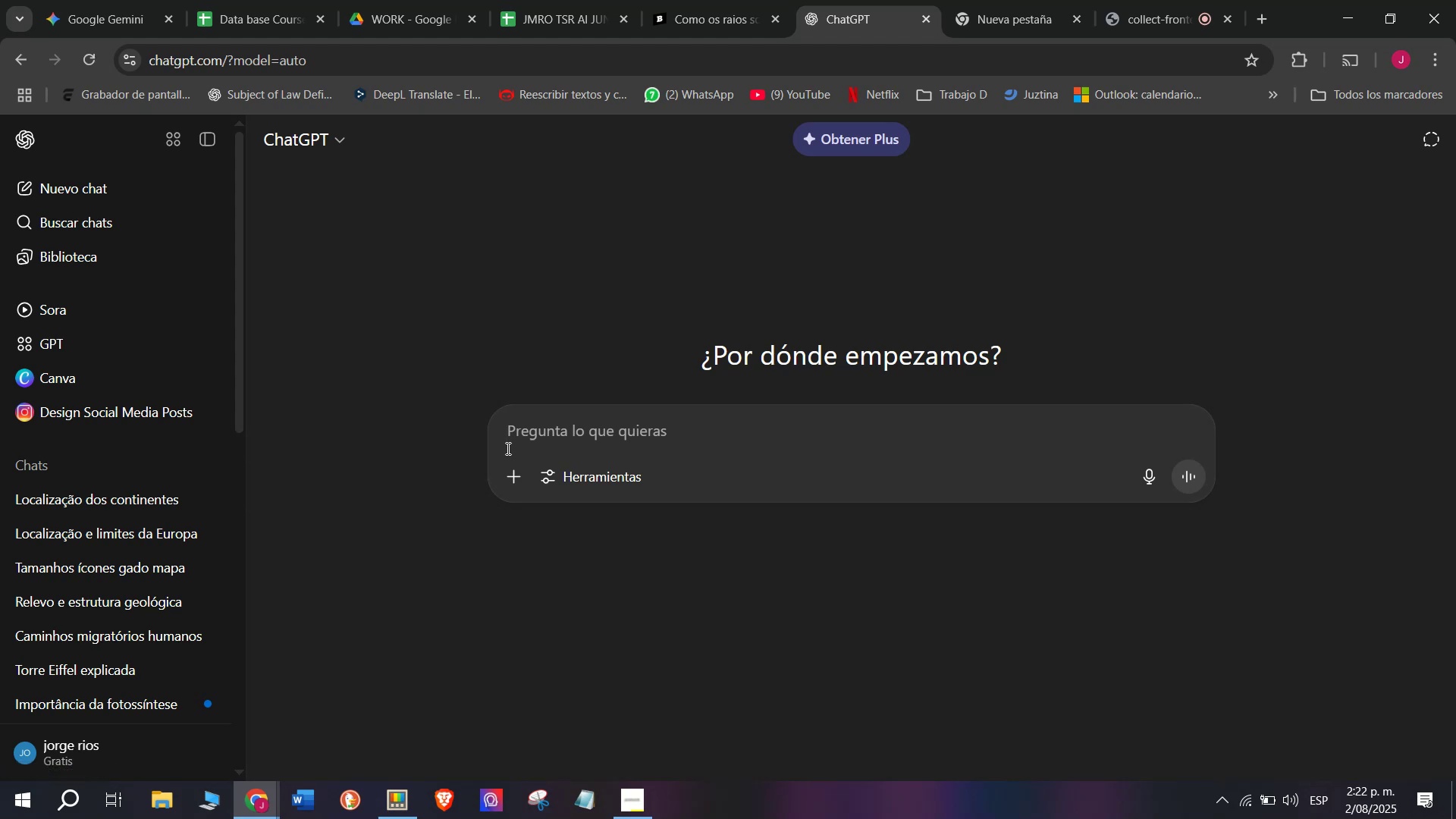 
key(Meta+V)
 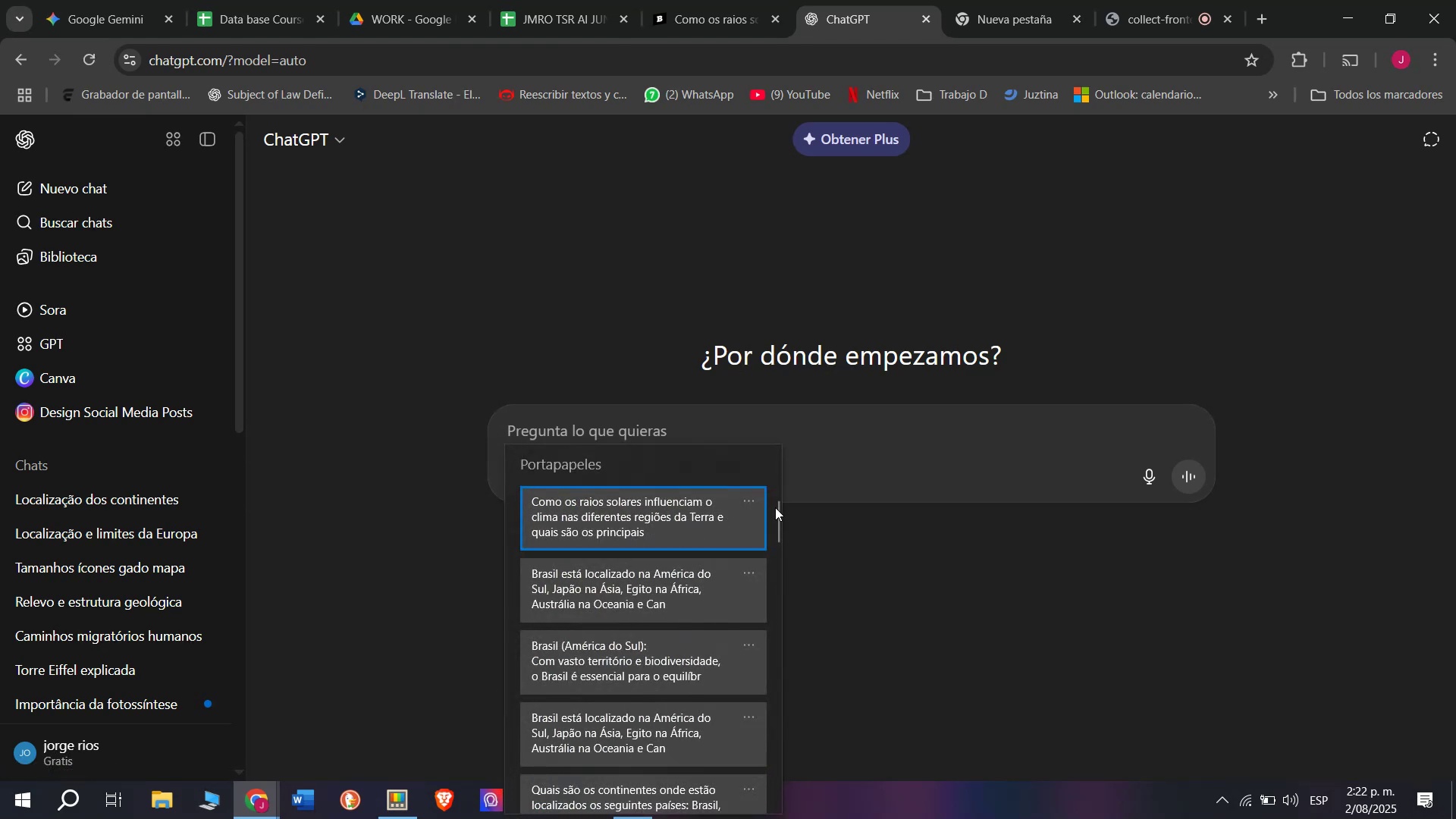 
left_click_drag(start_coordinate=[775, 507], to_coordinate=[783, 818])
 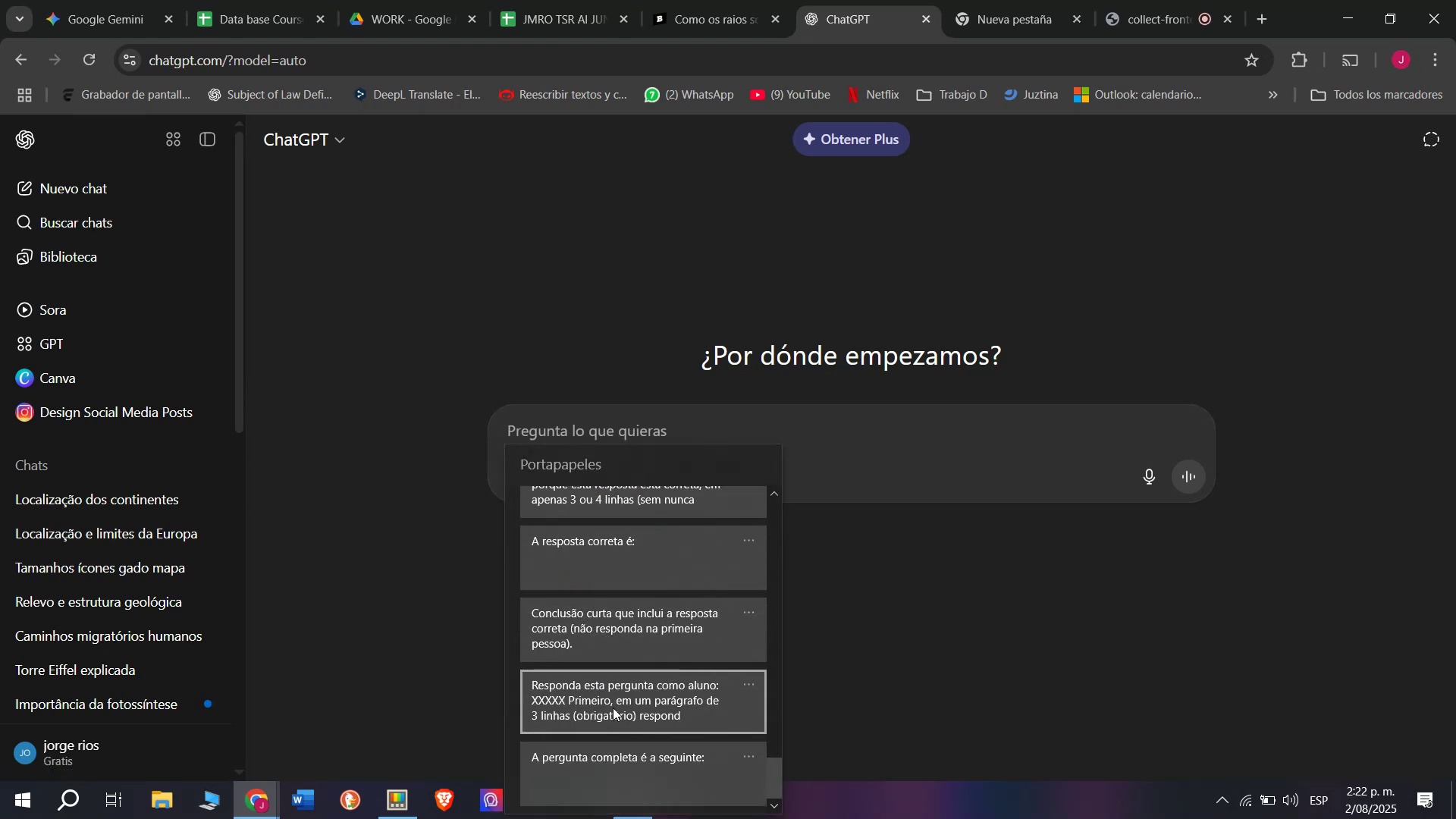 
key(Control+ControlLeft)
 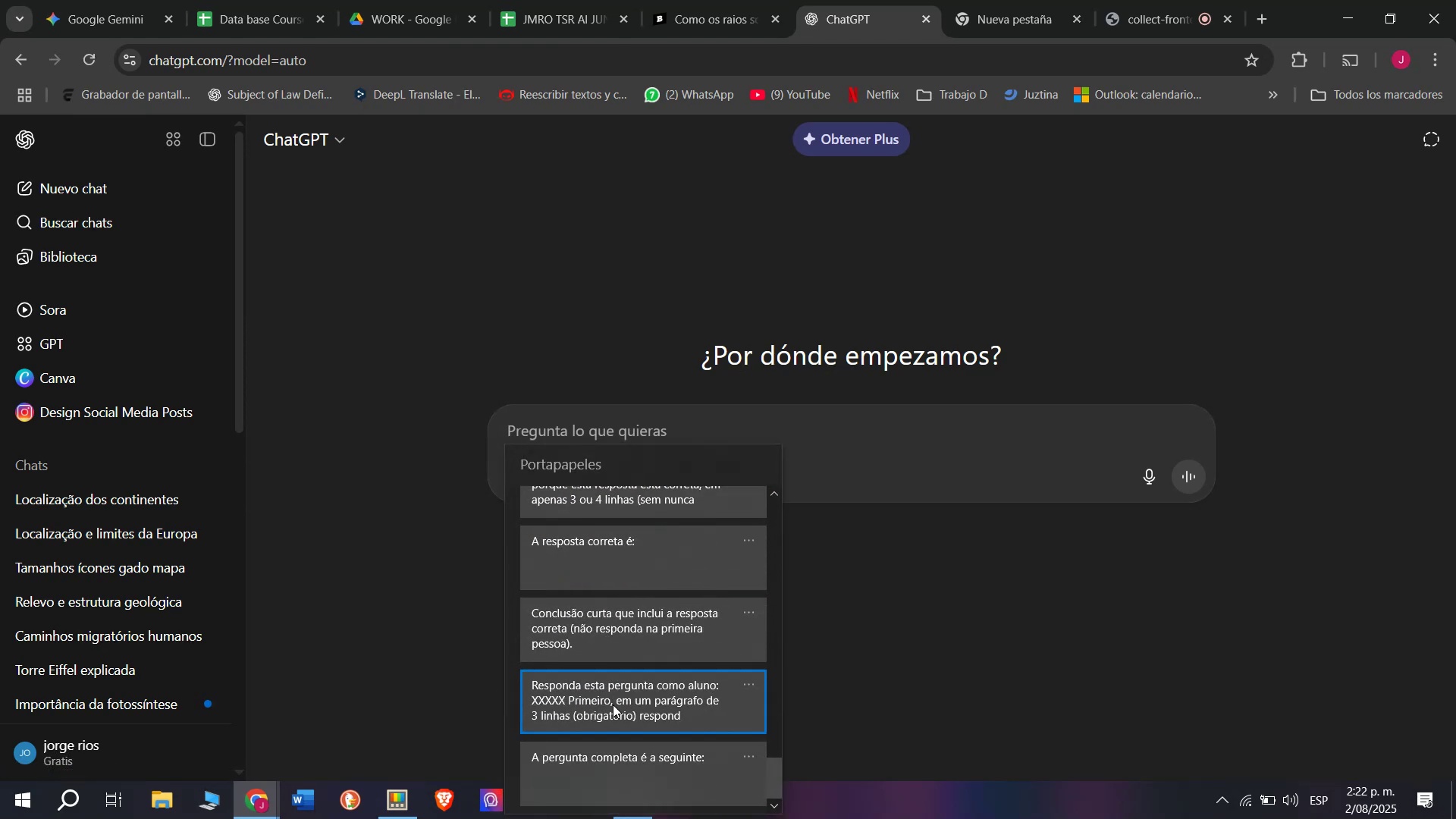 
key(Control+V)
 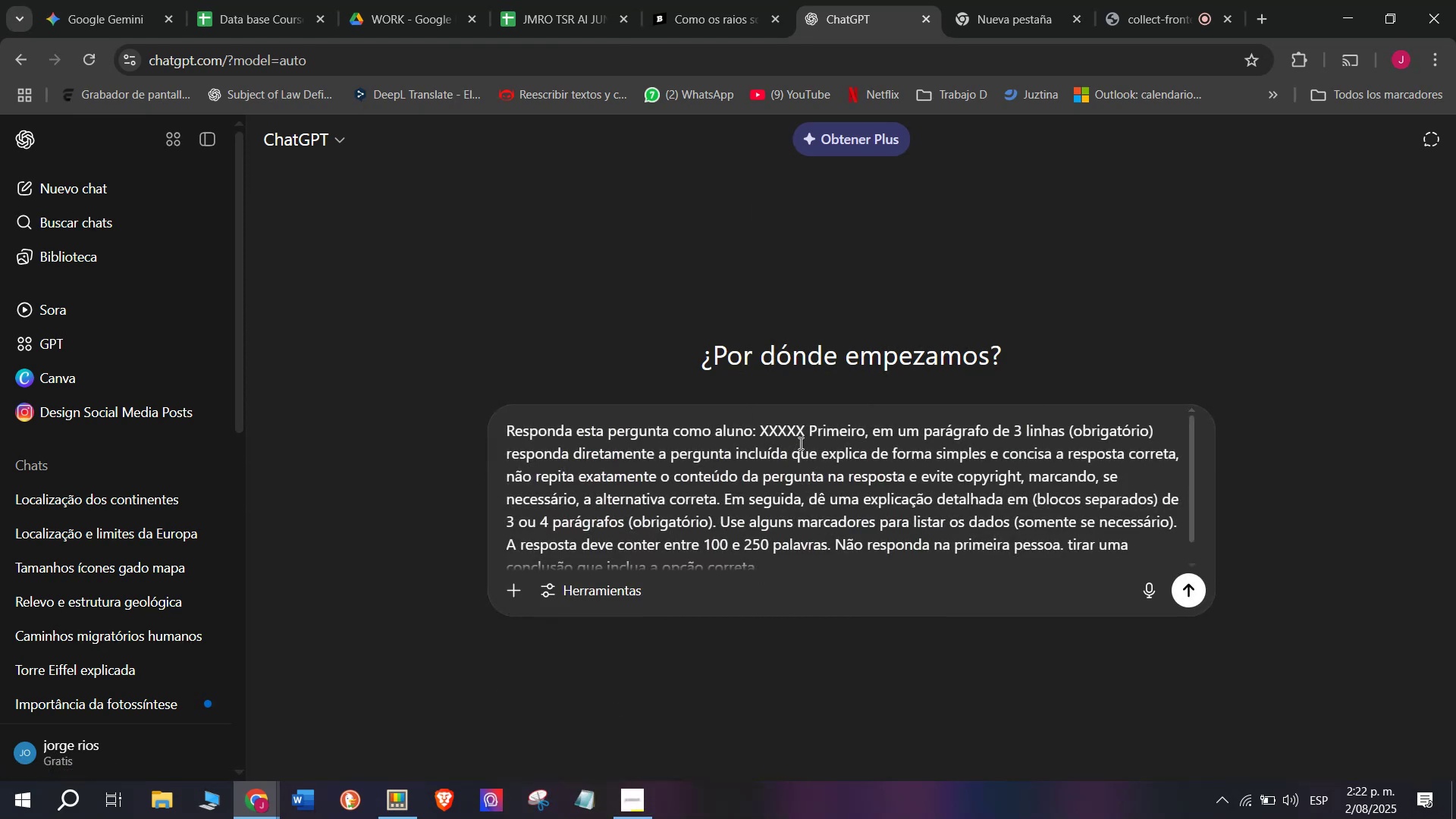 
left_click_drag(start_coordinate=[802, 428], to_coordinate=[762, 427])
 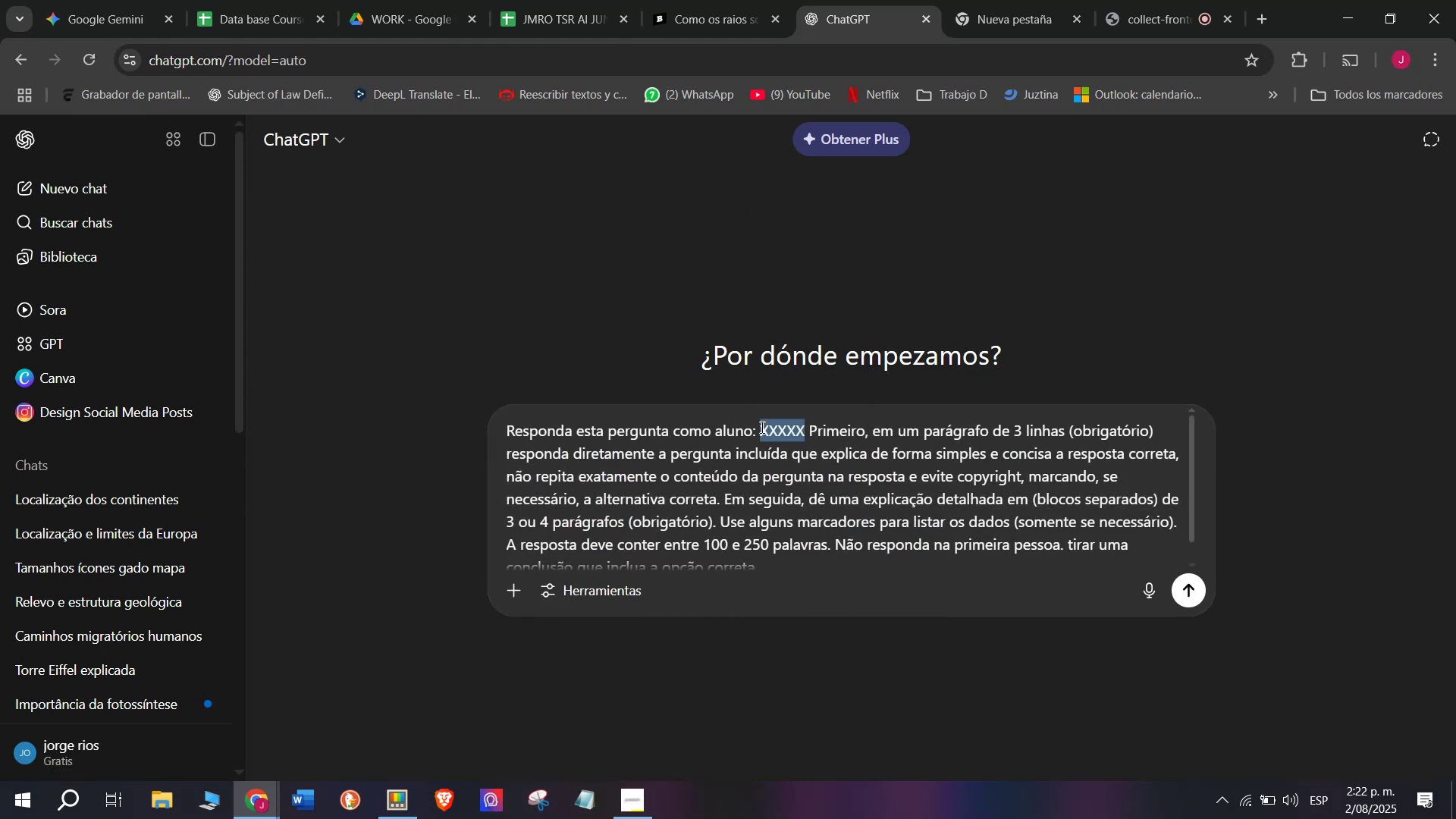 
key(Meta+V)
 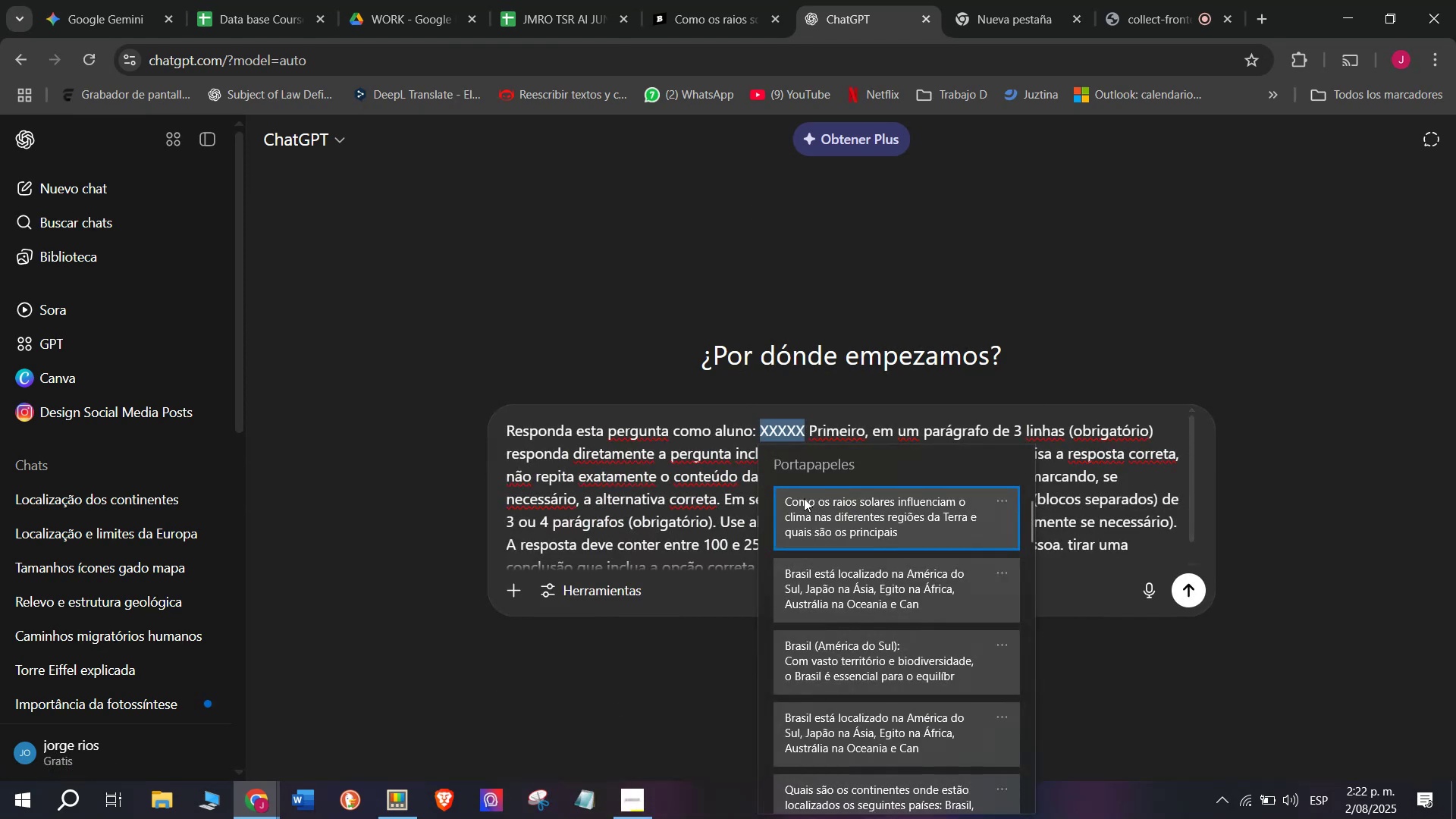 
left_click([806, 501])
 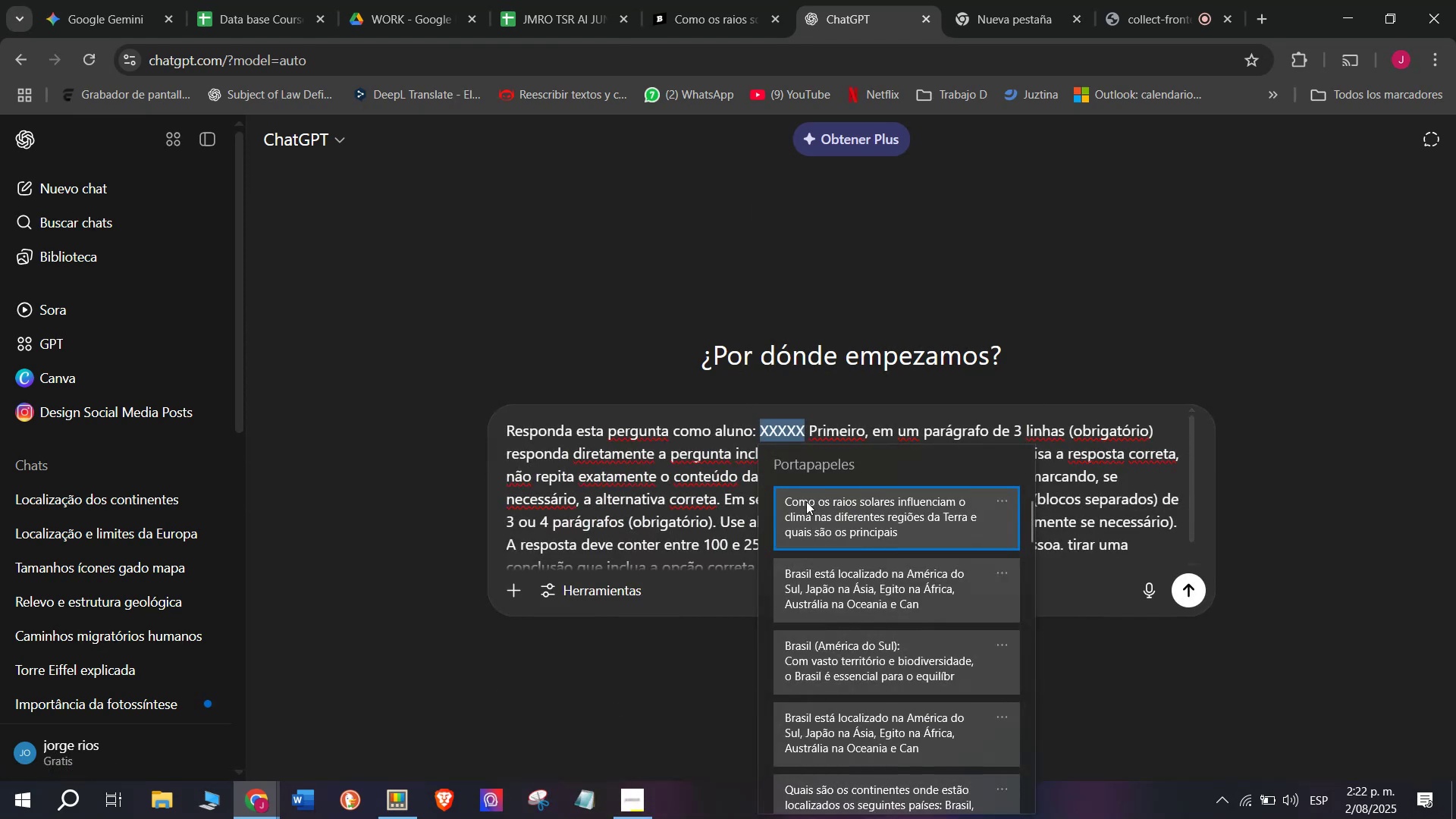 
key(Control+ControlLeft)
 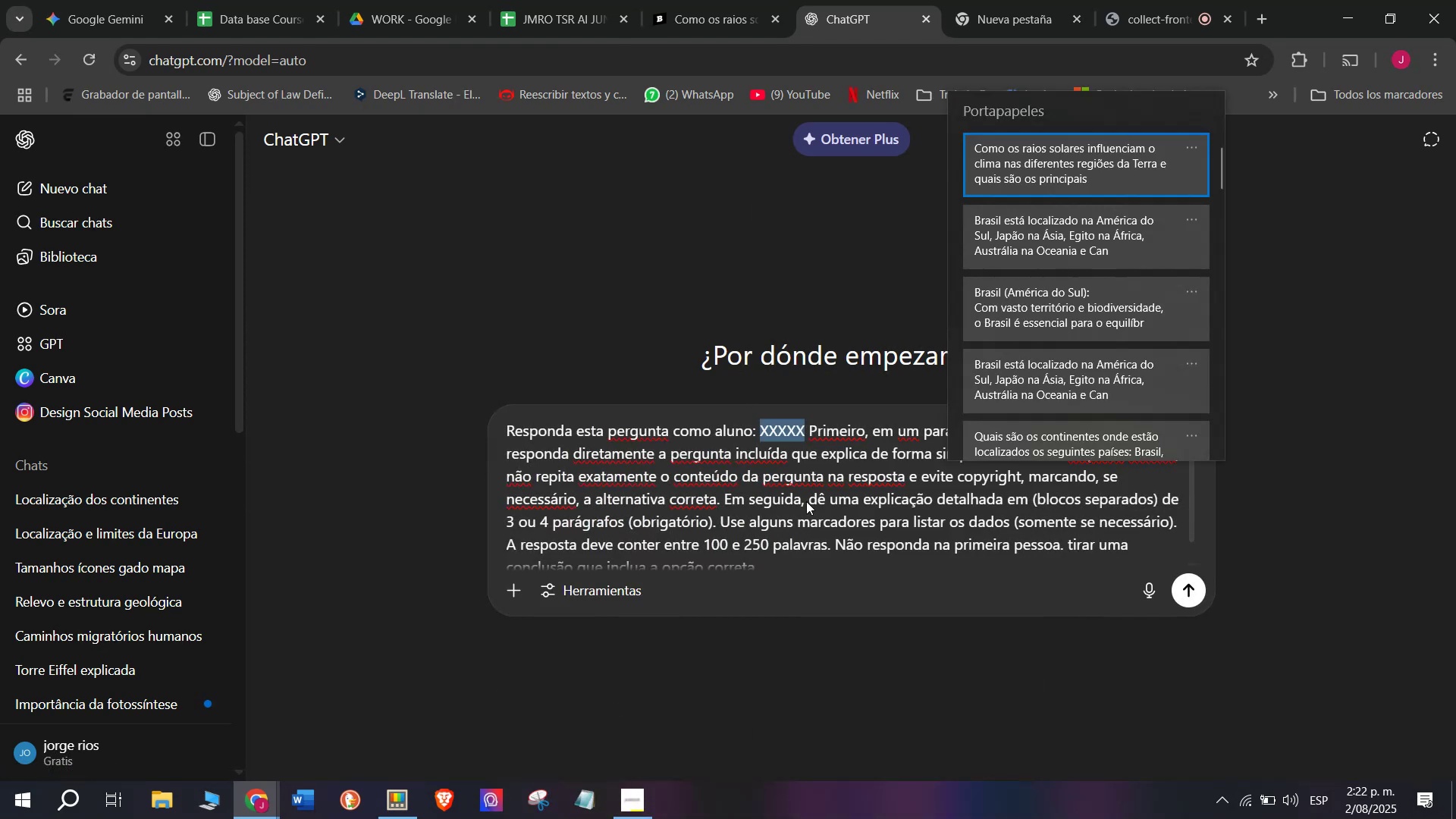 
key(Control+V)
 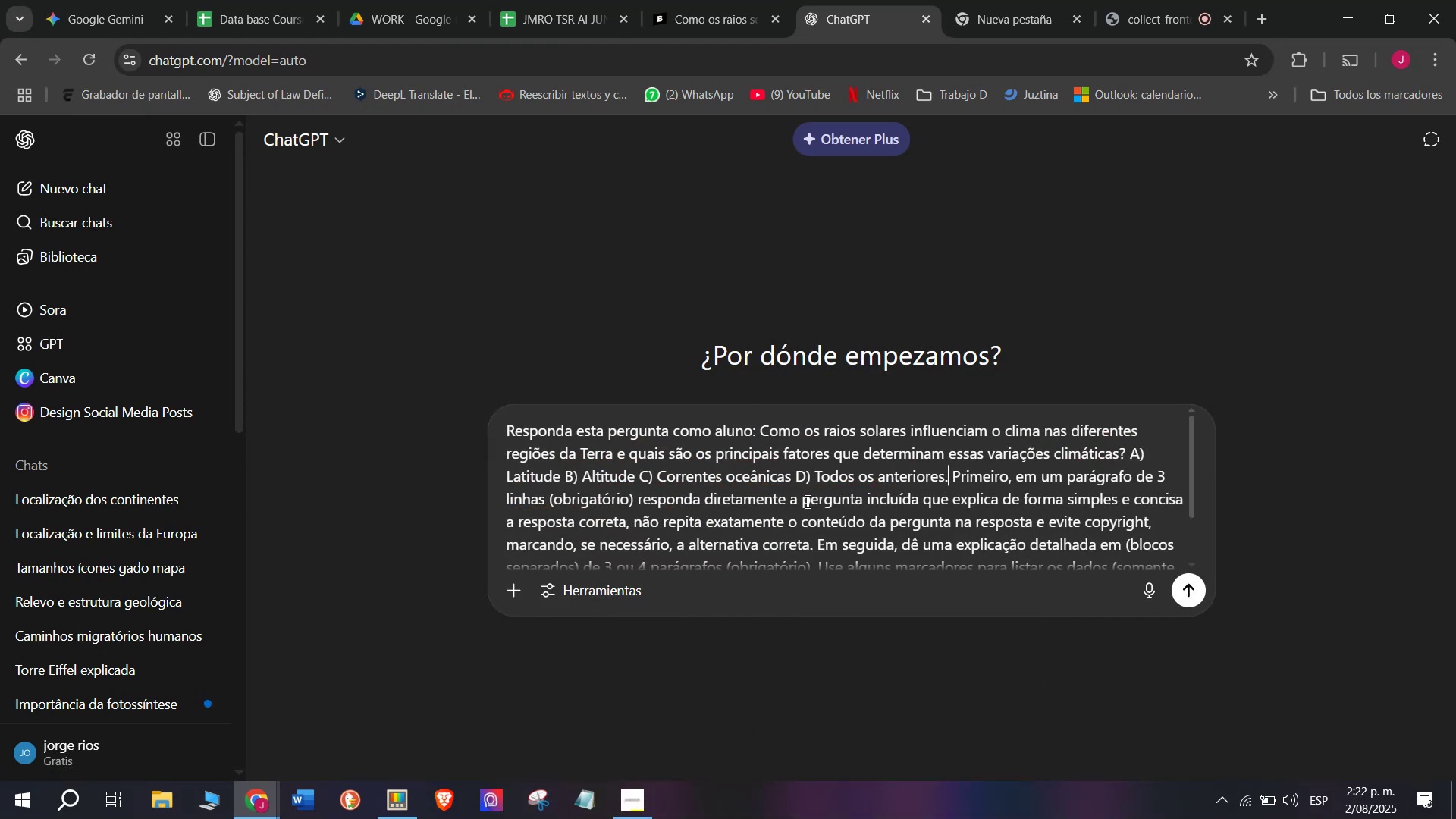 
key(Enter)
 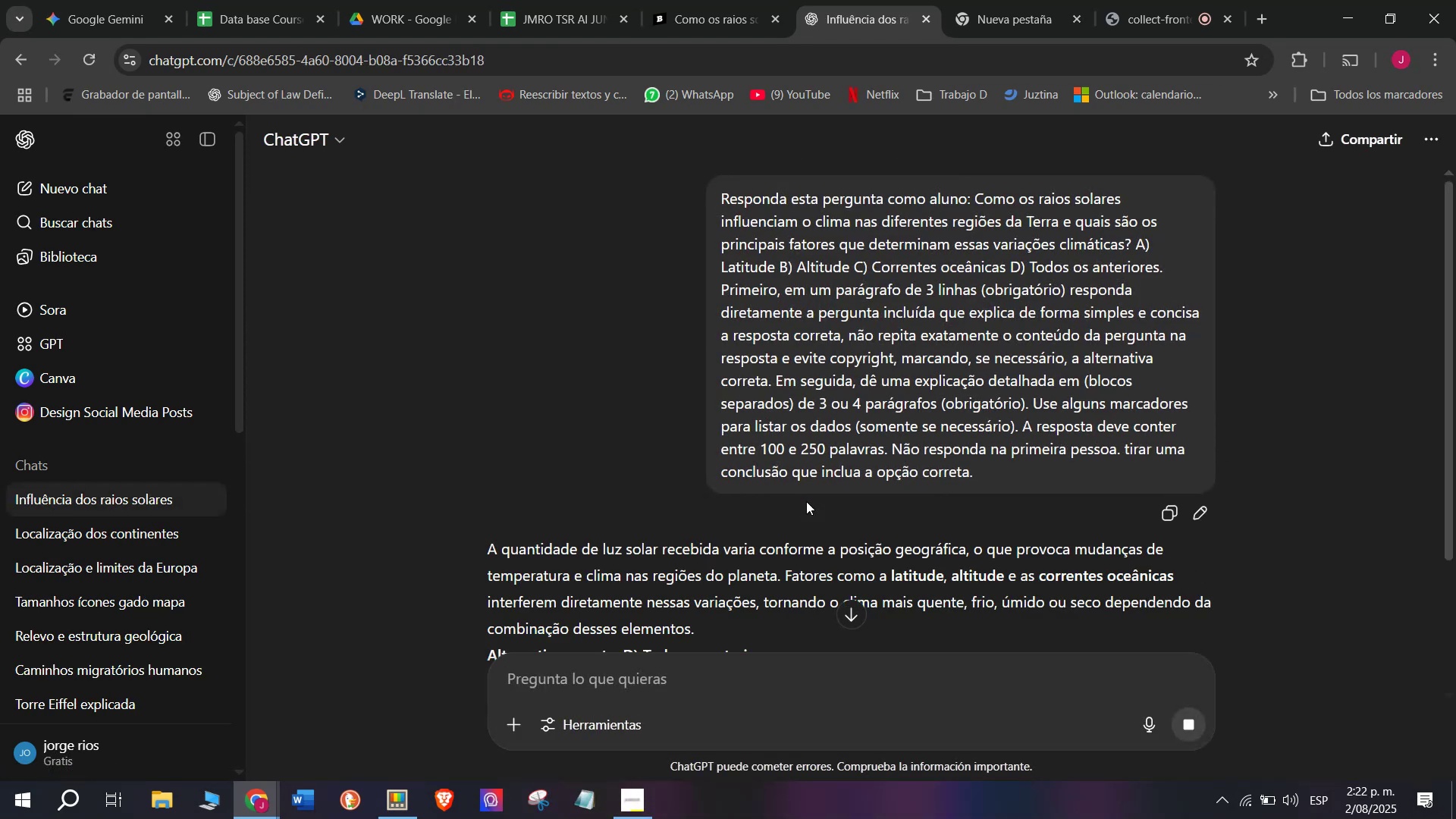 
scroll: coordinate [774, 415], scroll_direction: down, amount: 1.0
 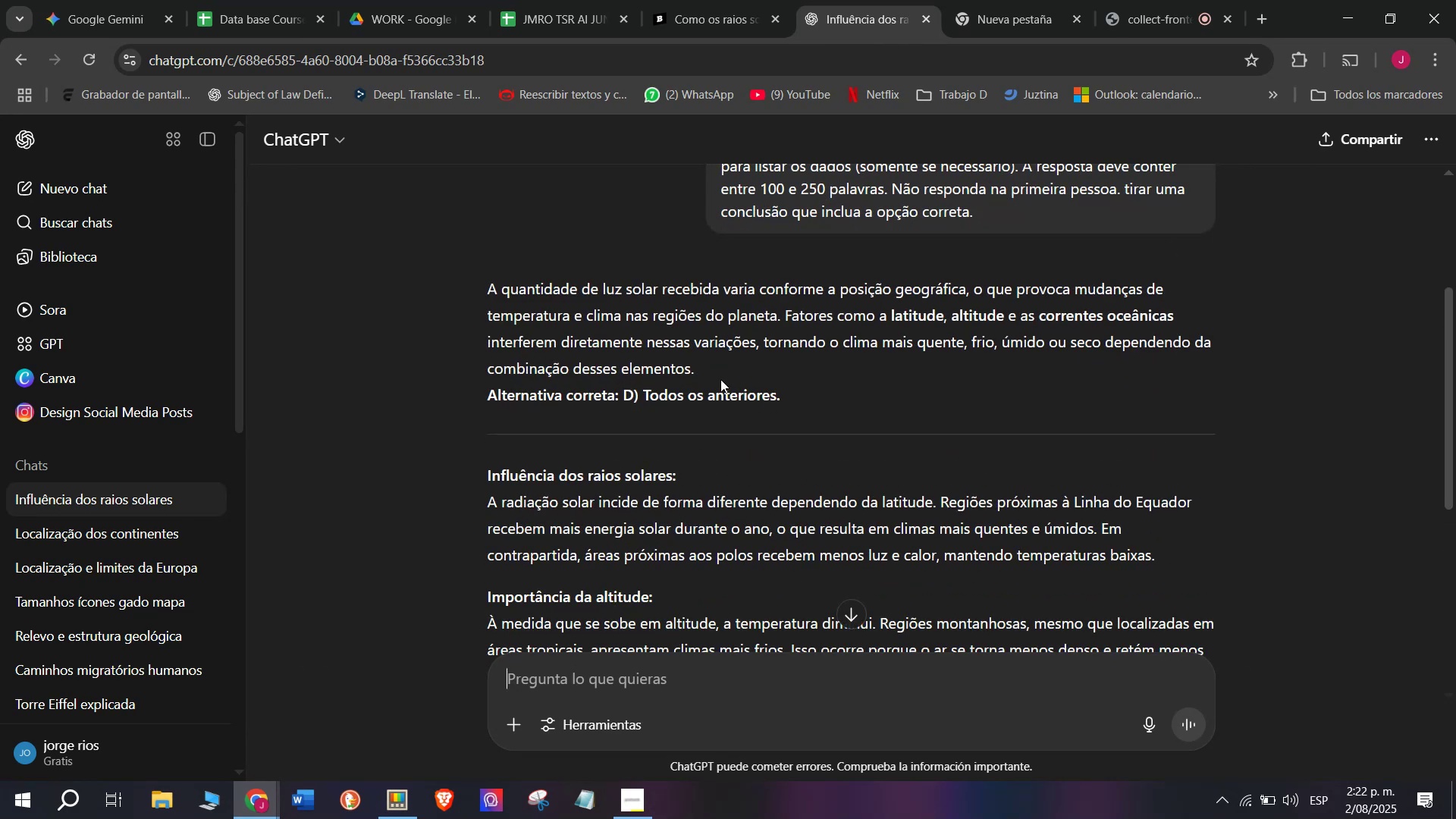 
wait(5.05)
 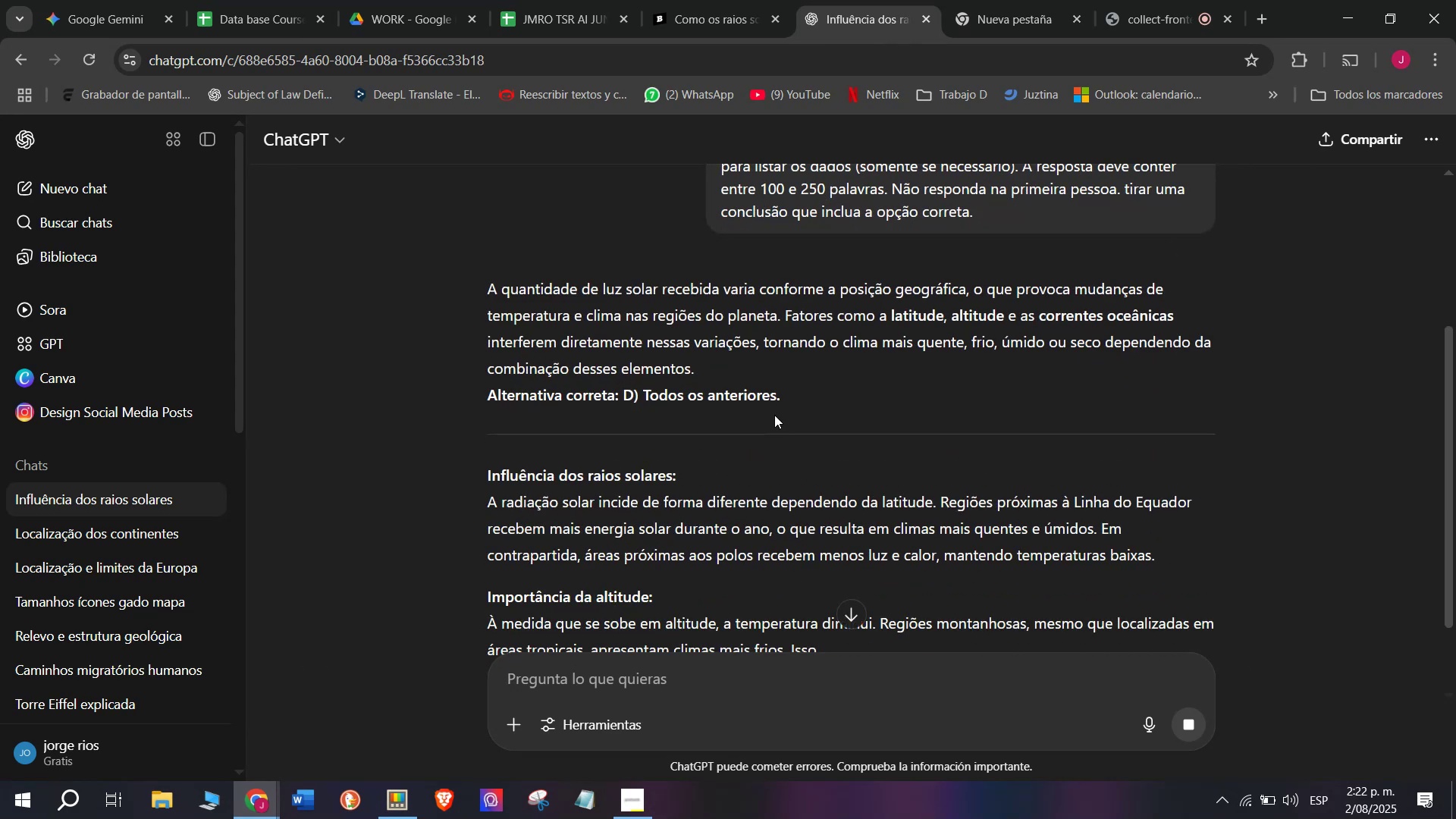 
left_click_drag(start_coordinate=[484, 287], to_coordinate=[745, 368])
 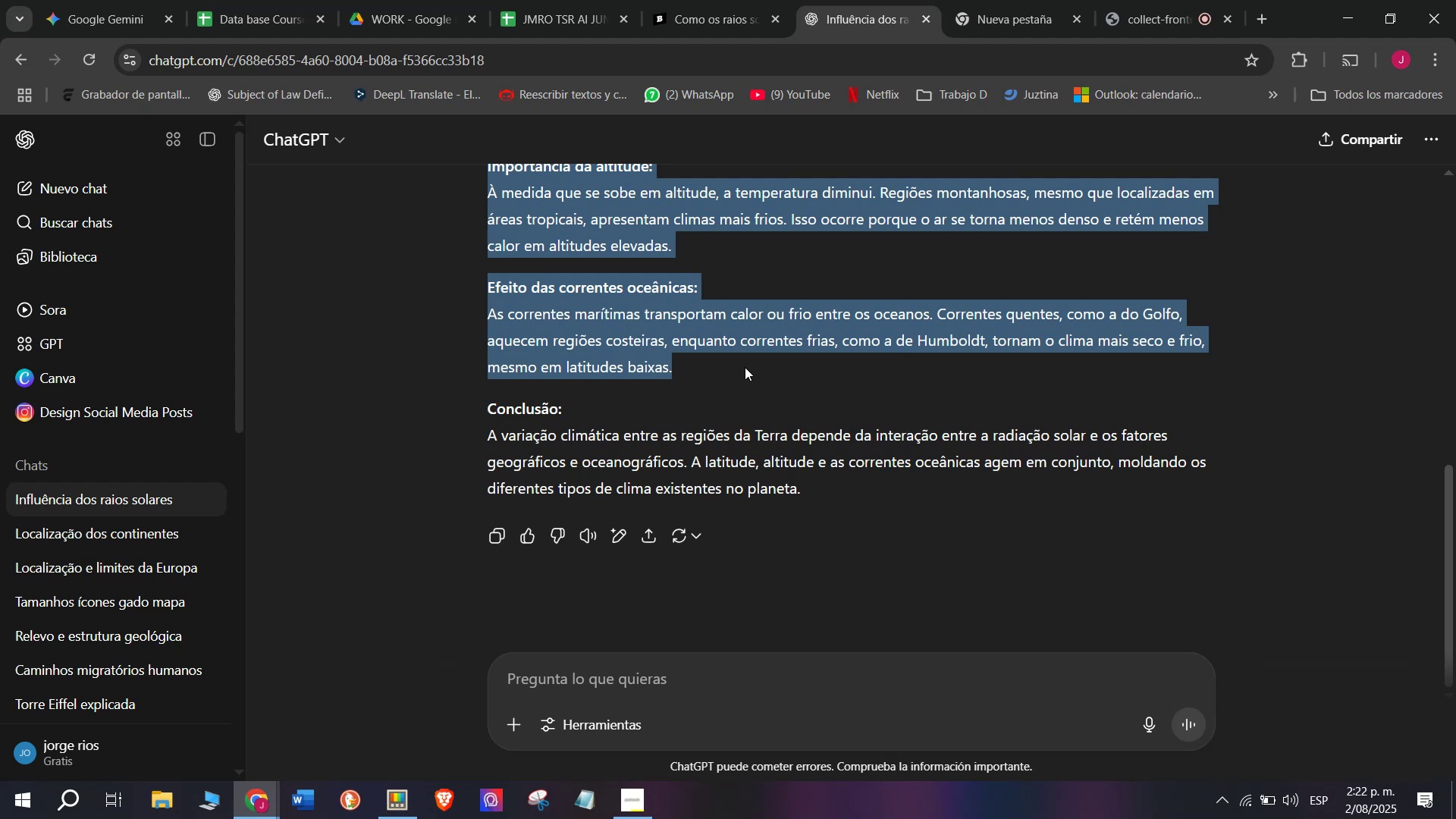 
key(Control+C)
 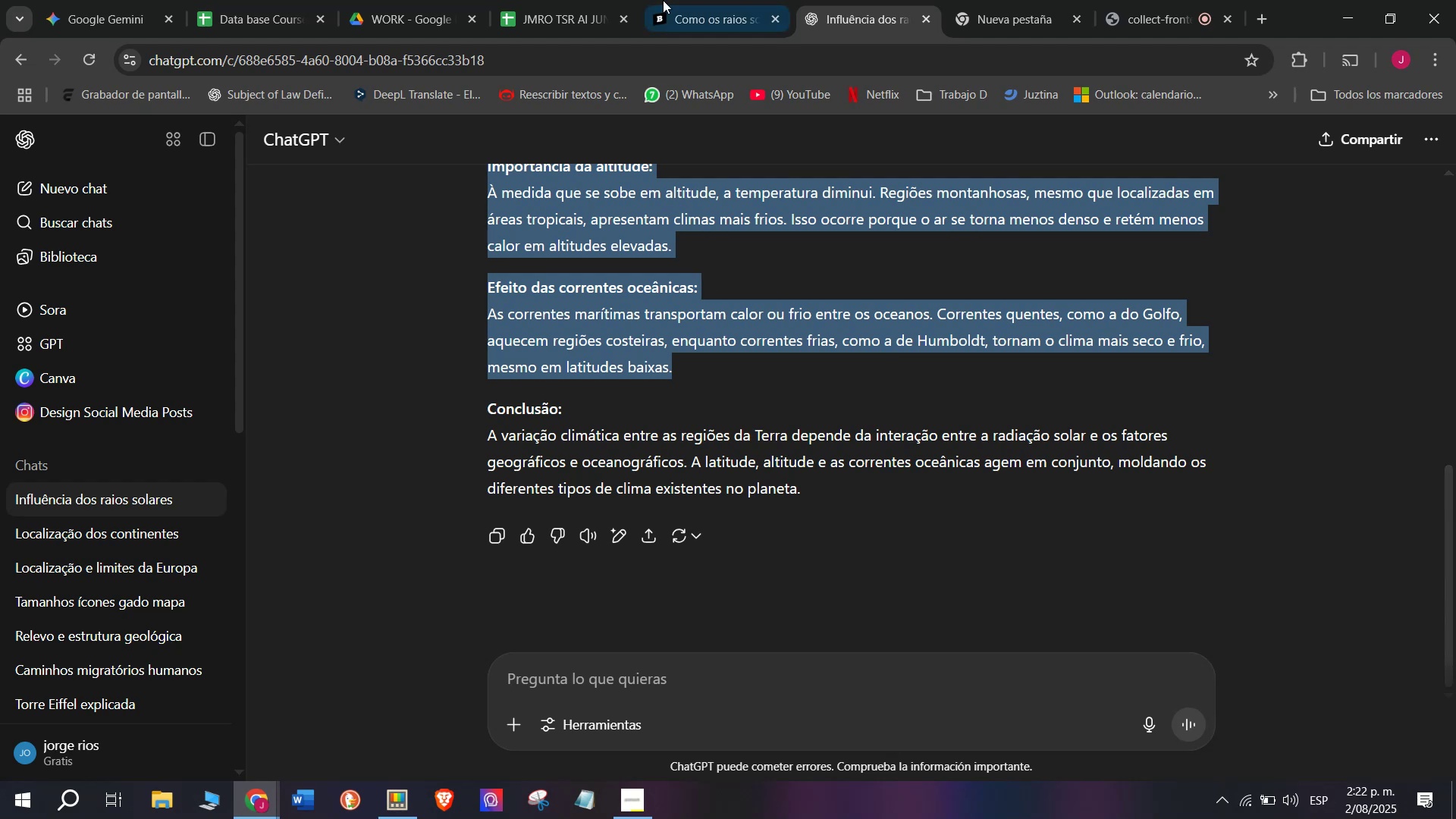 
left_click([707, 0])
 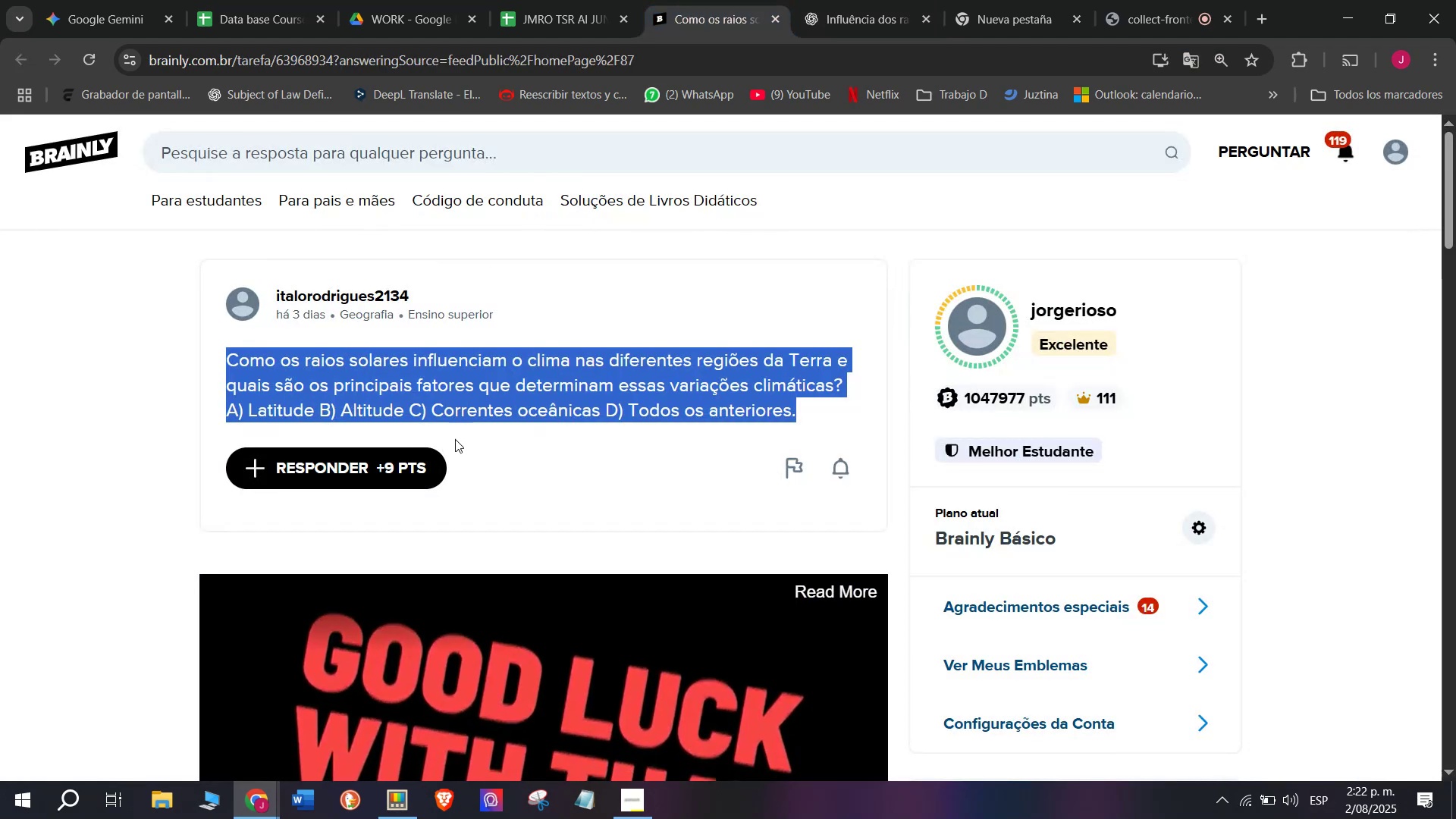 
left_click([417, 459])
 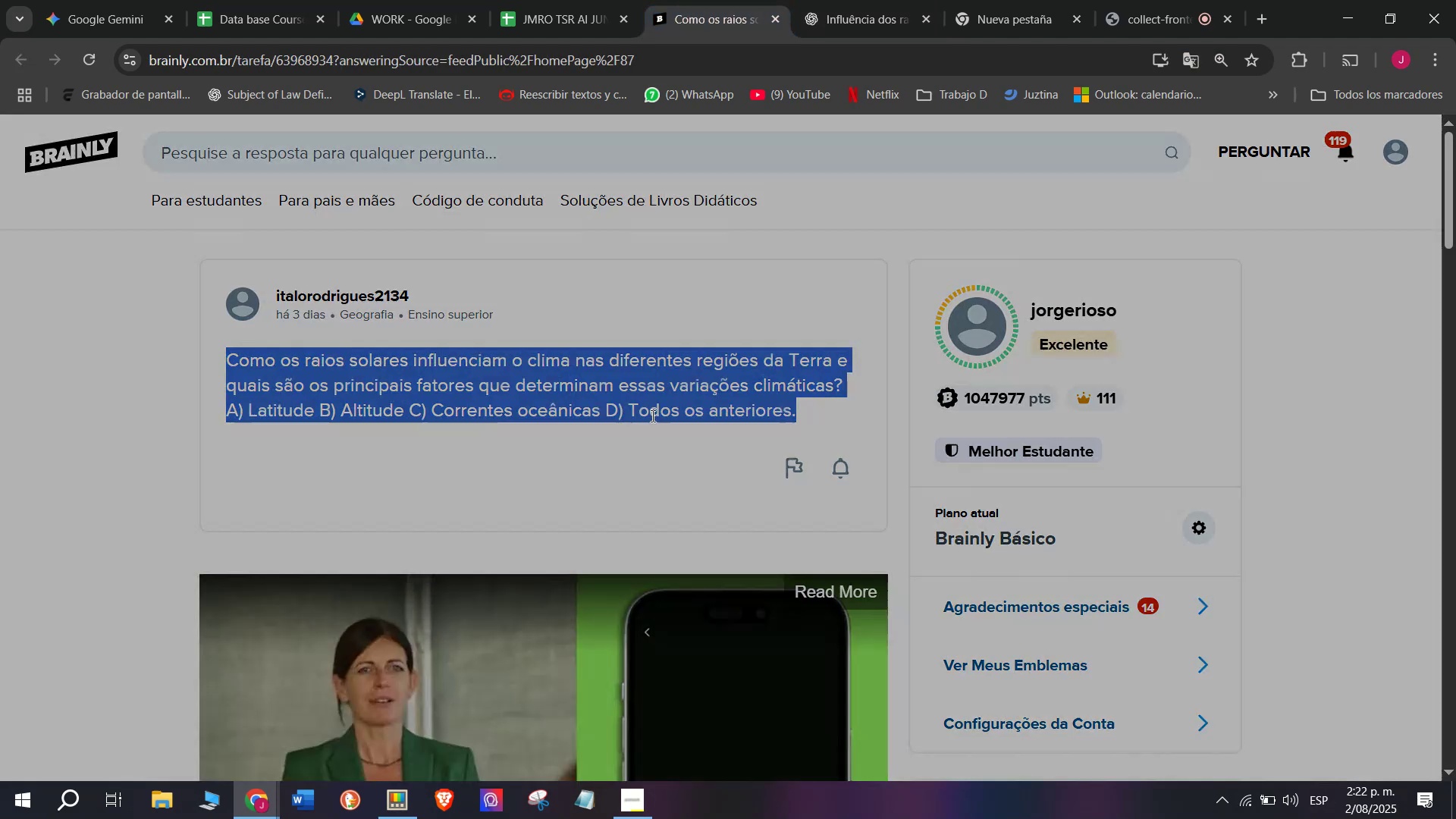 
left_click_drag(start_coordinate=[684, 413], to_coordinate=[526, 219])
 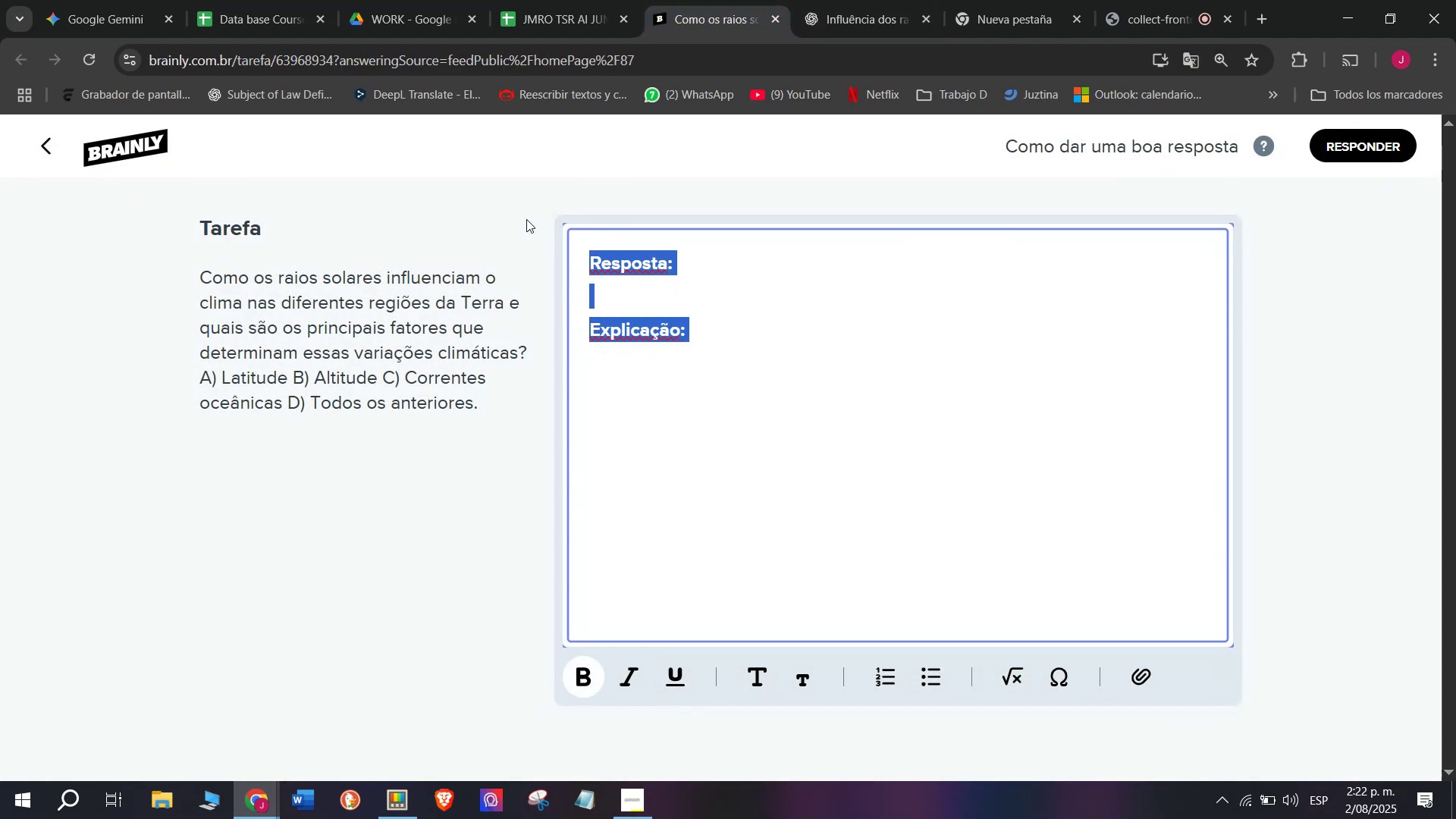 
key(Meta+MetaLeft)
 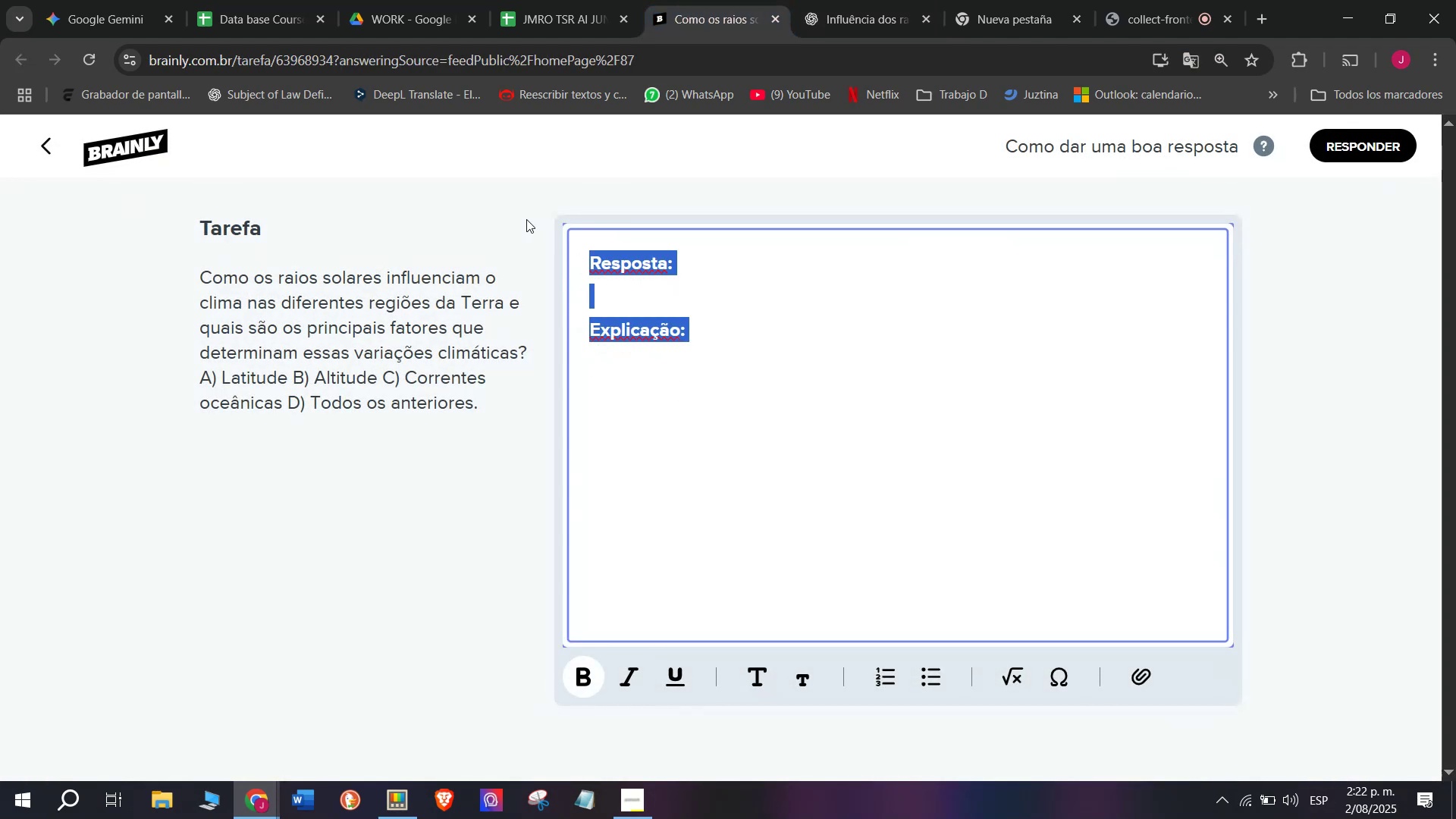 
key(Meta+V)
 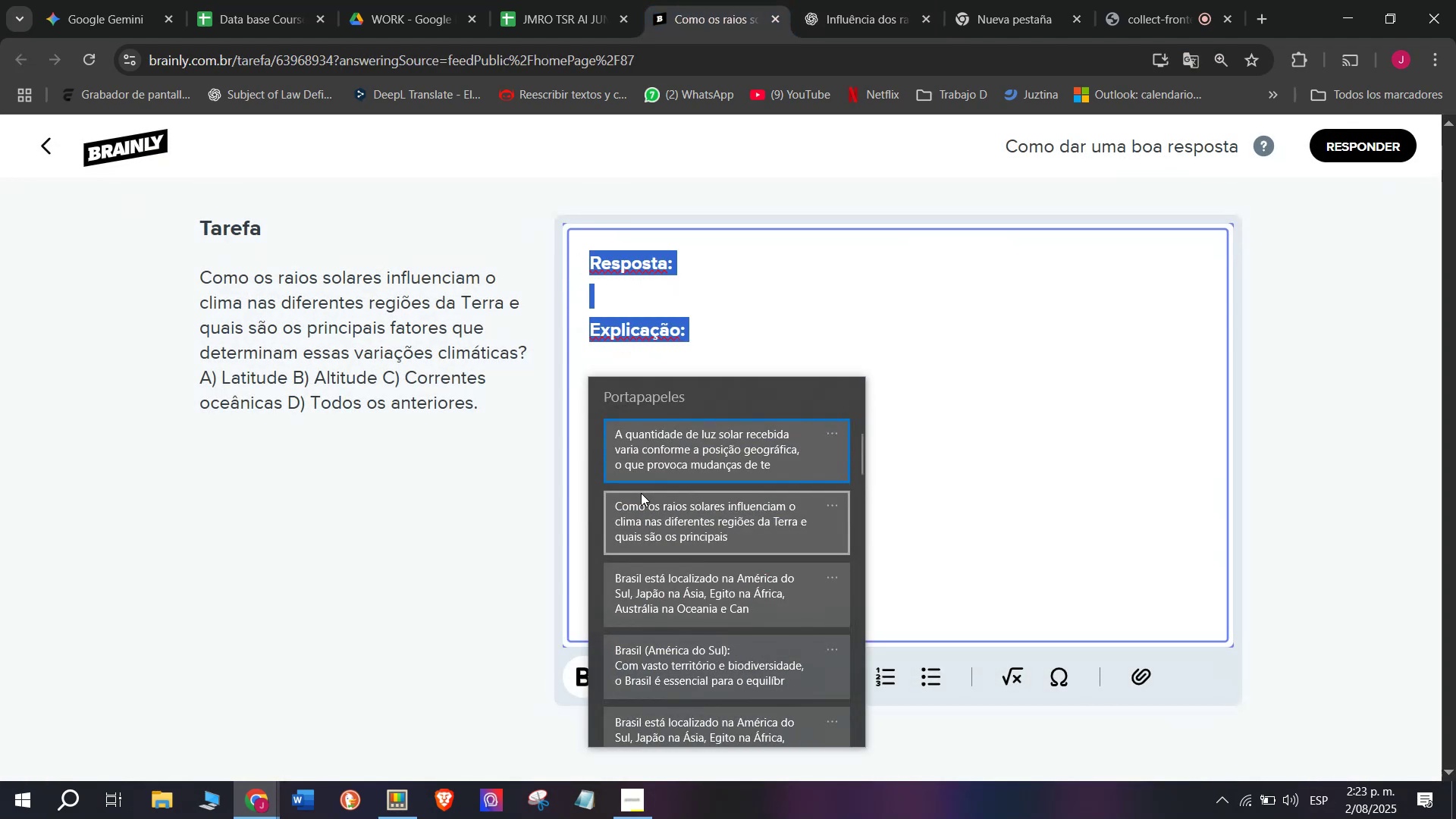 
left_click([639, 505])
 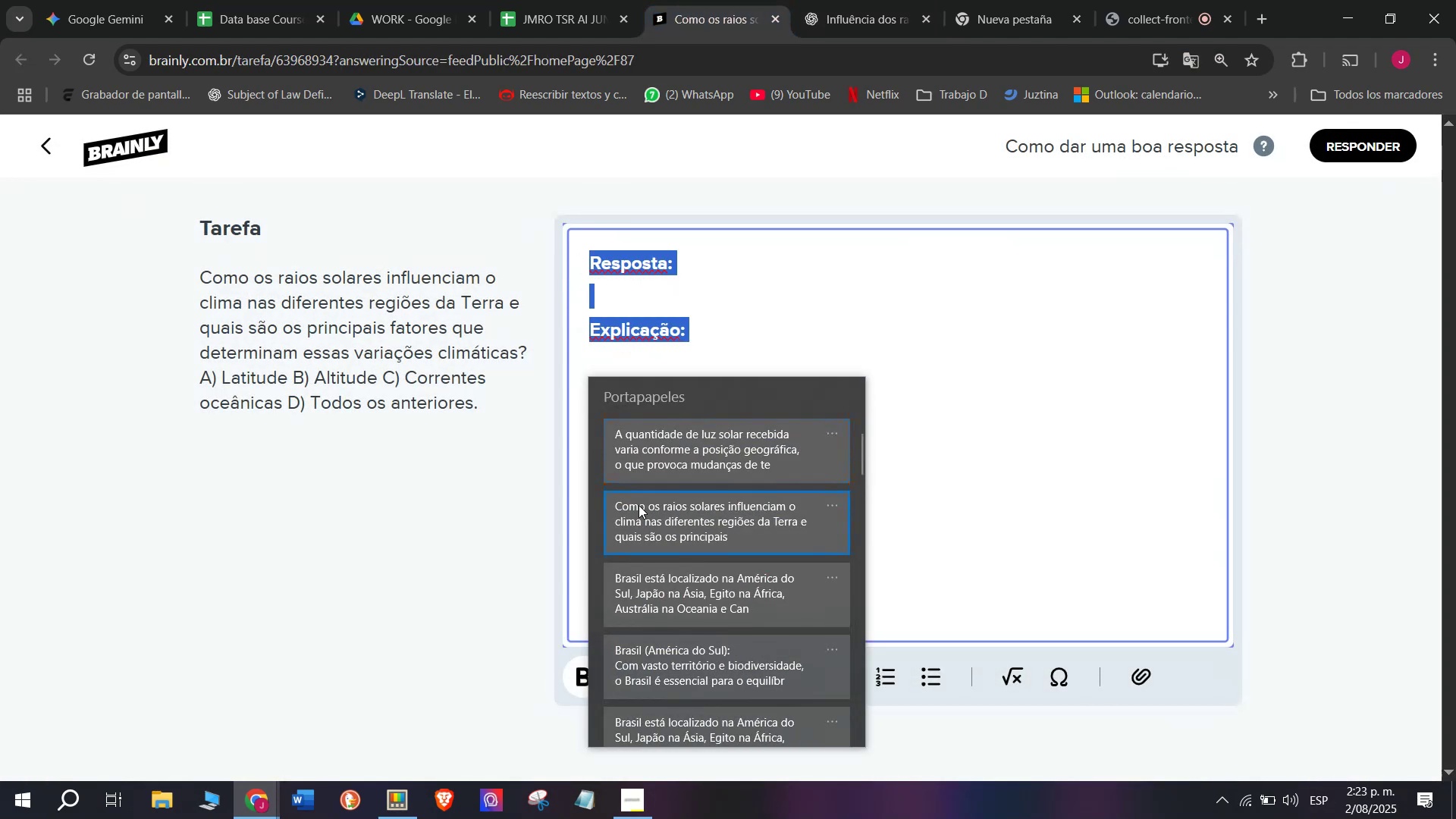 
key(Control+ControlLeft)
 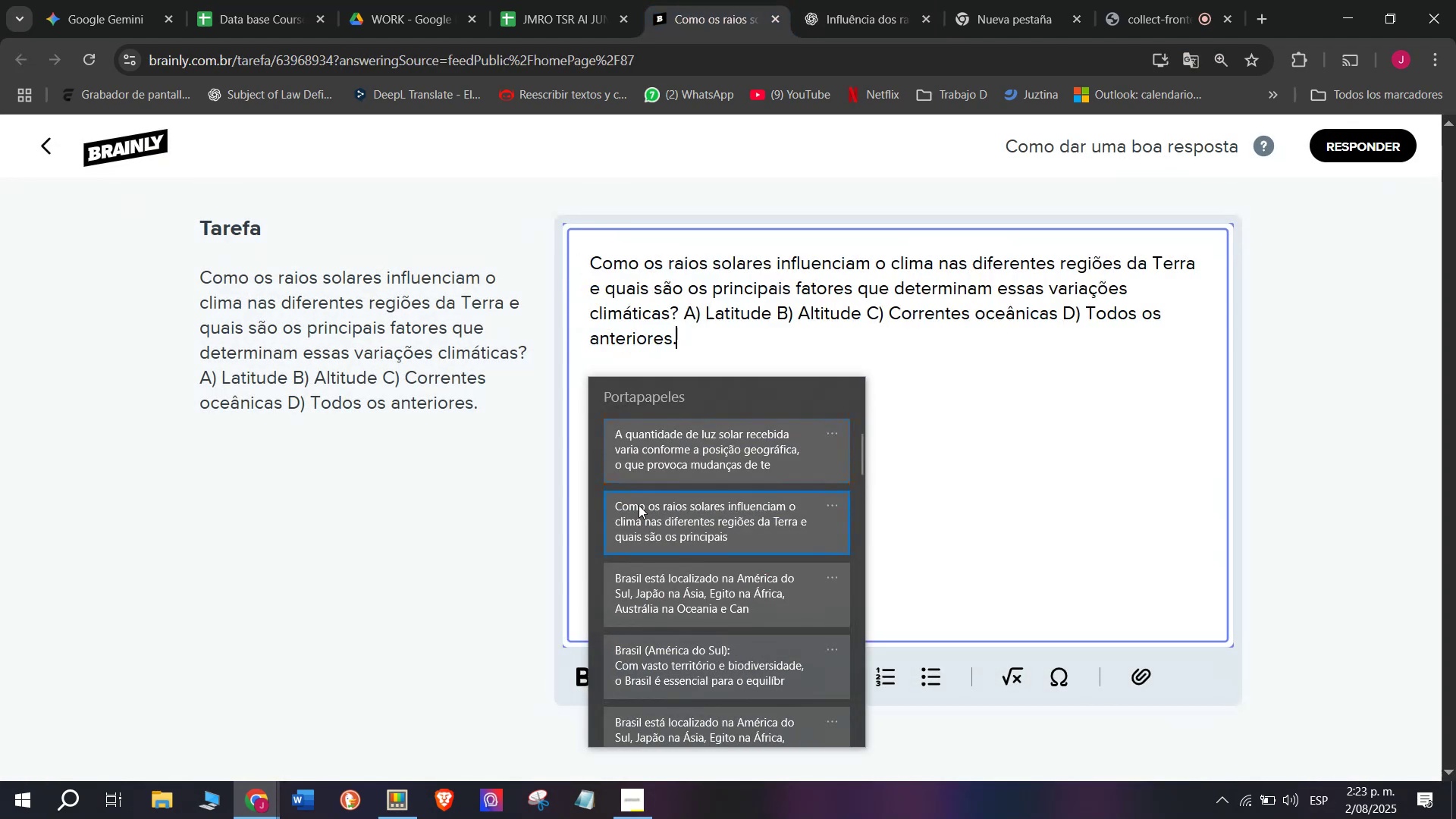 
key(Control+V)
 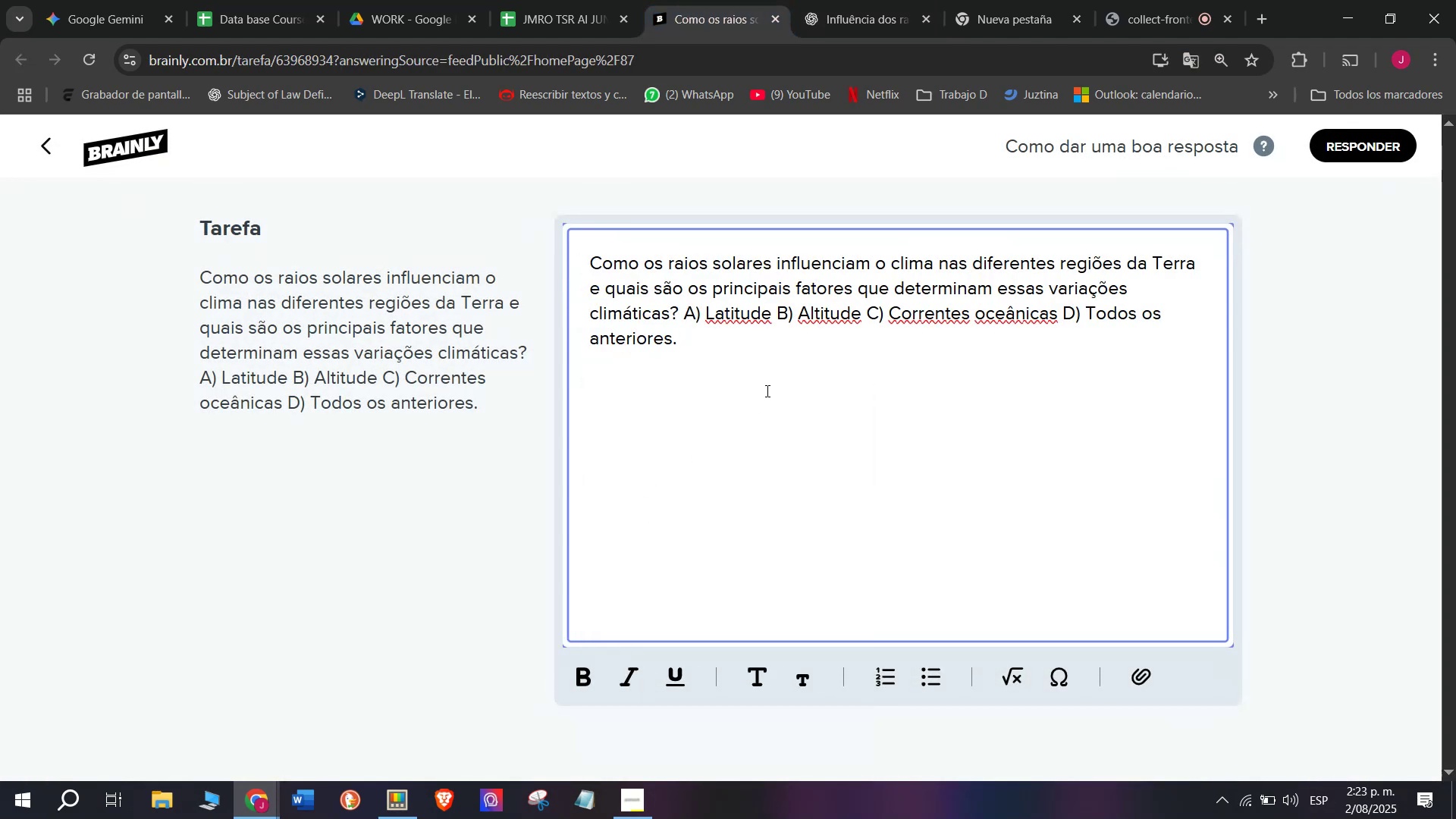 
left_click_drag(start_coordinate=[764, 358], to_coordinate=[503, 211])
 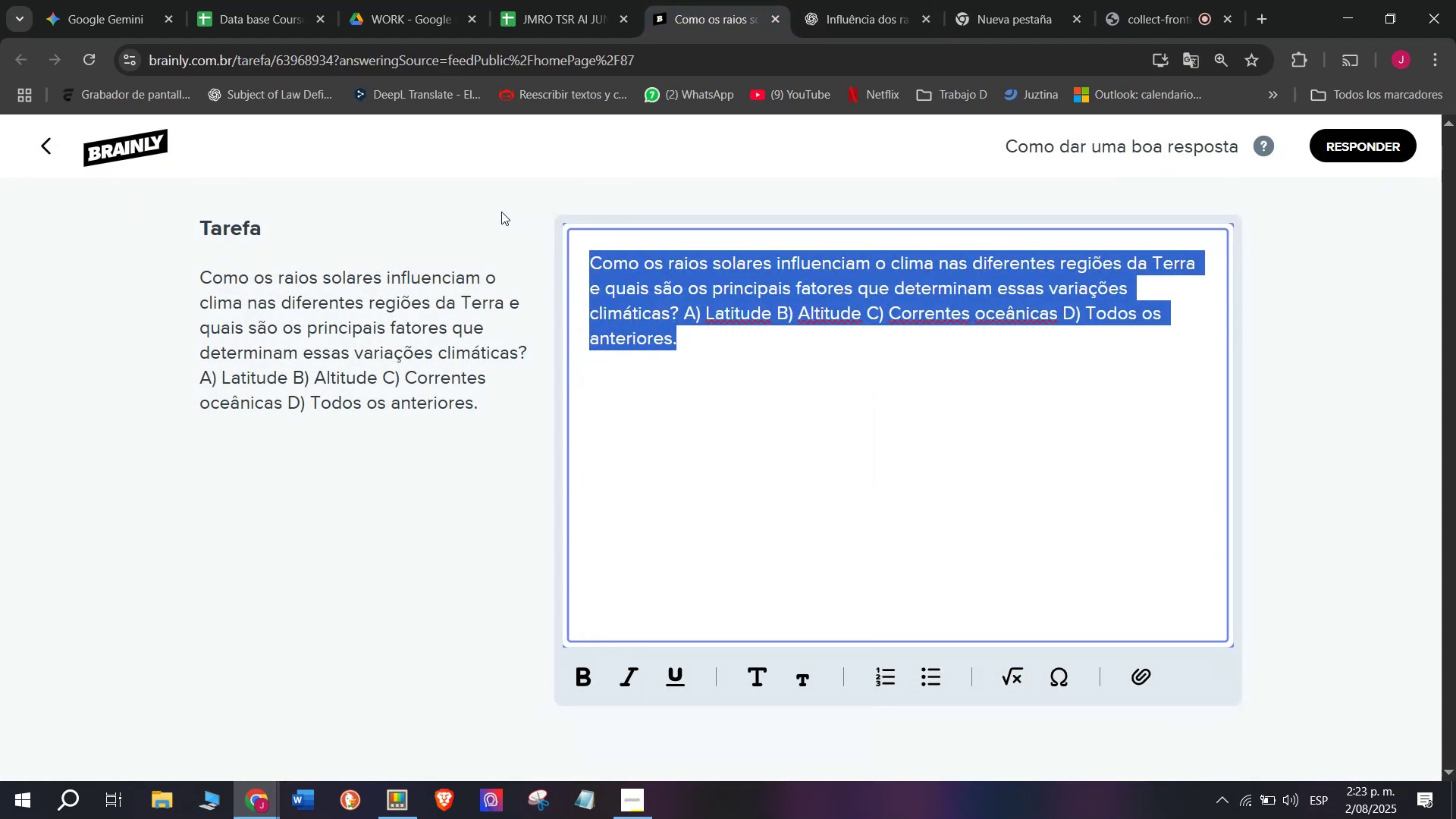 
key(Meta+MetaLeft)
 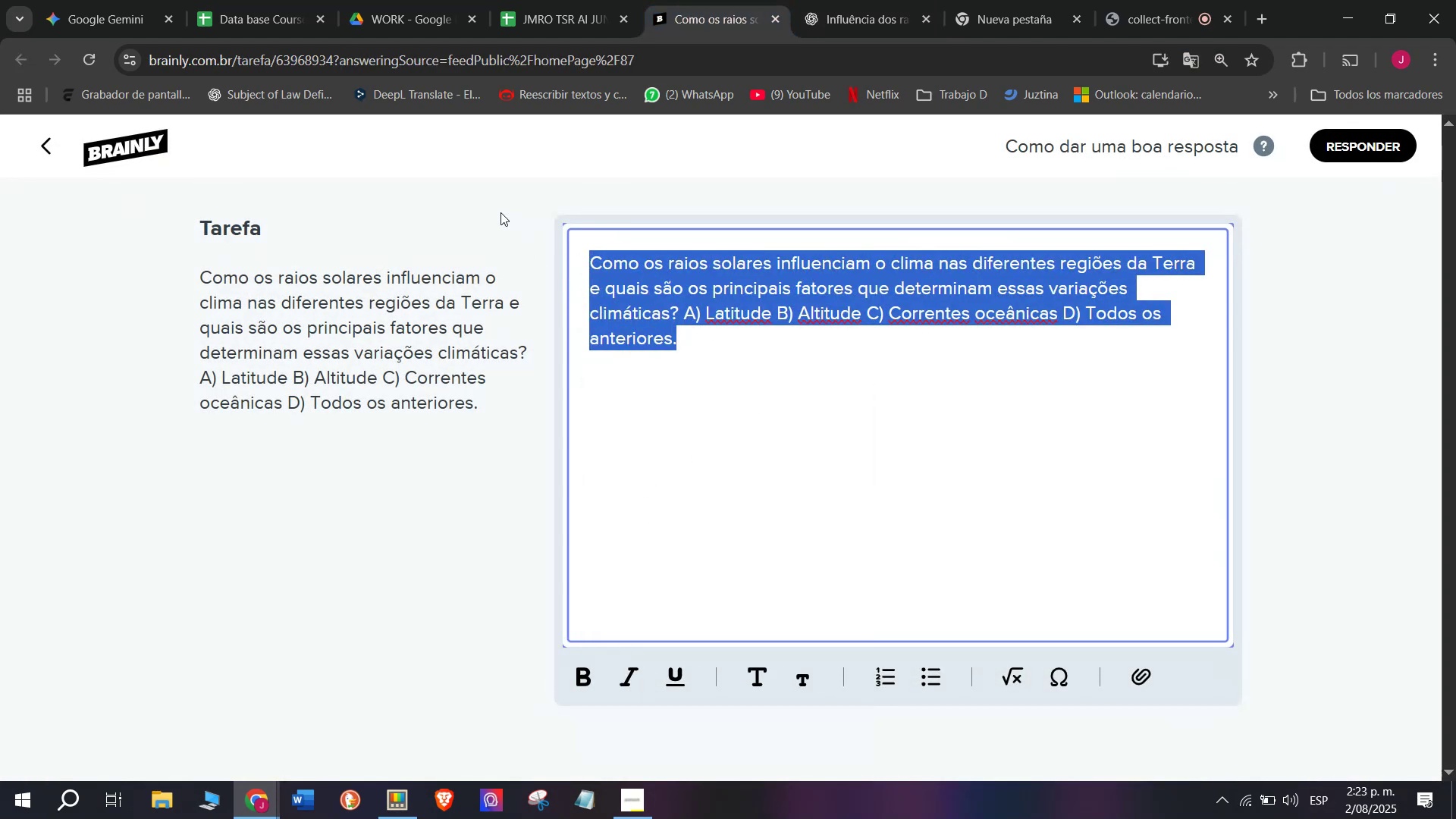 
key(Meta+V)
 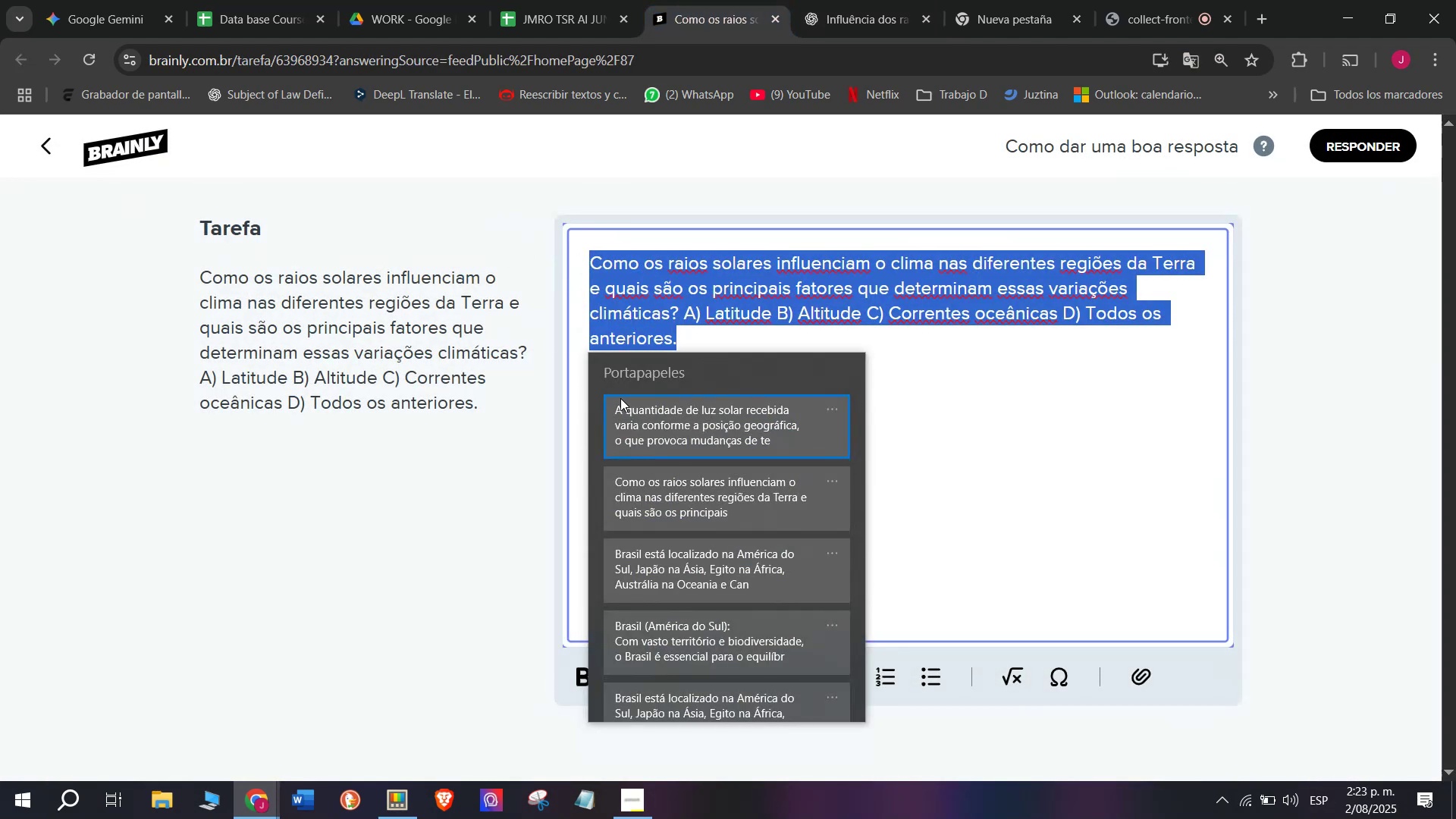 
left_click([648, 421])
 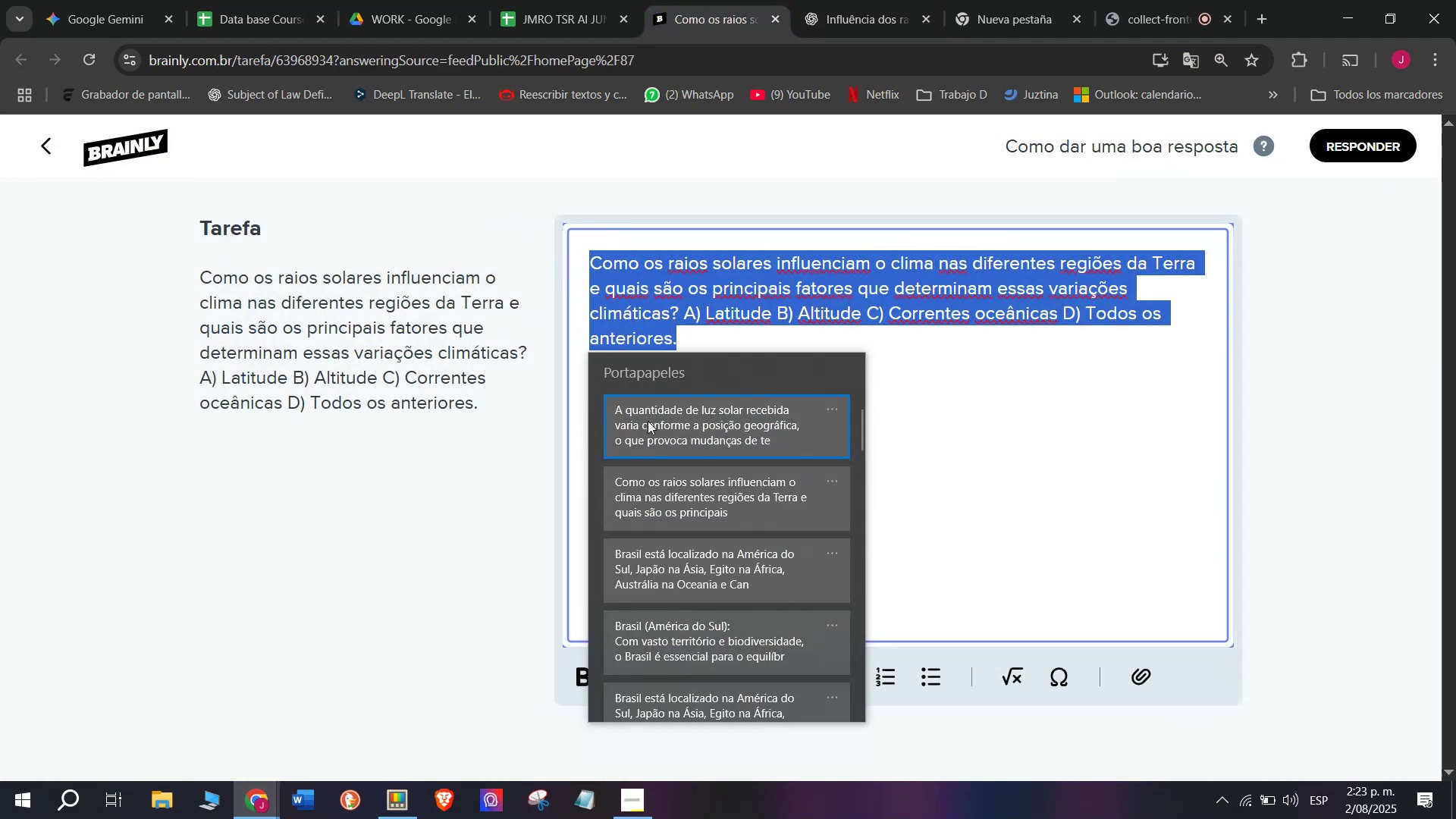 
key(Control+ControlLeft)
 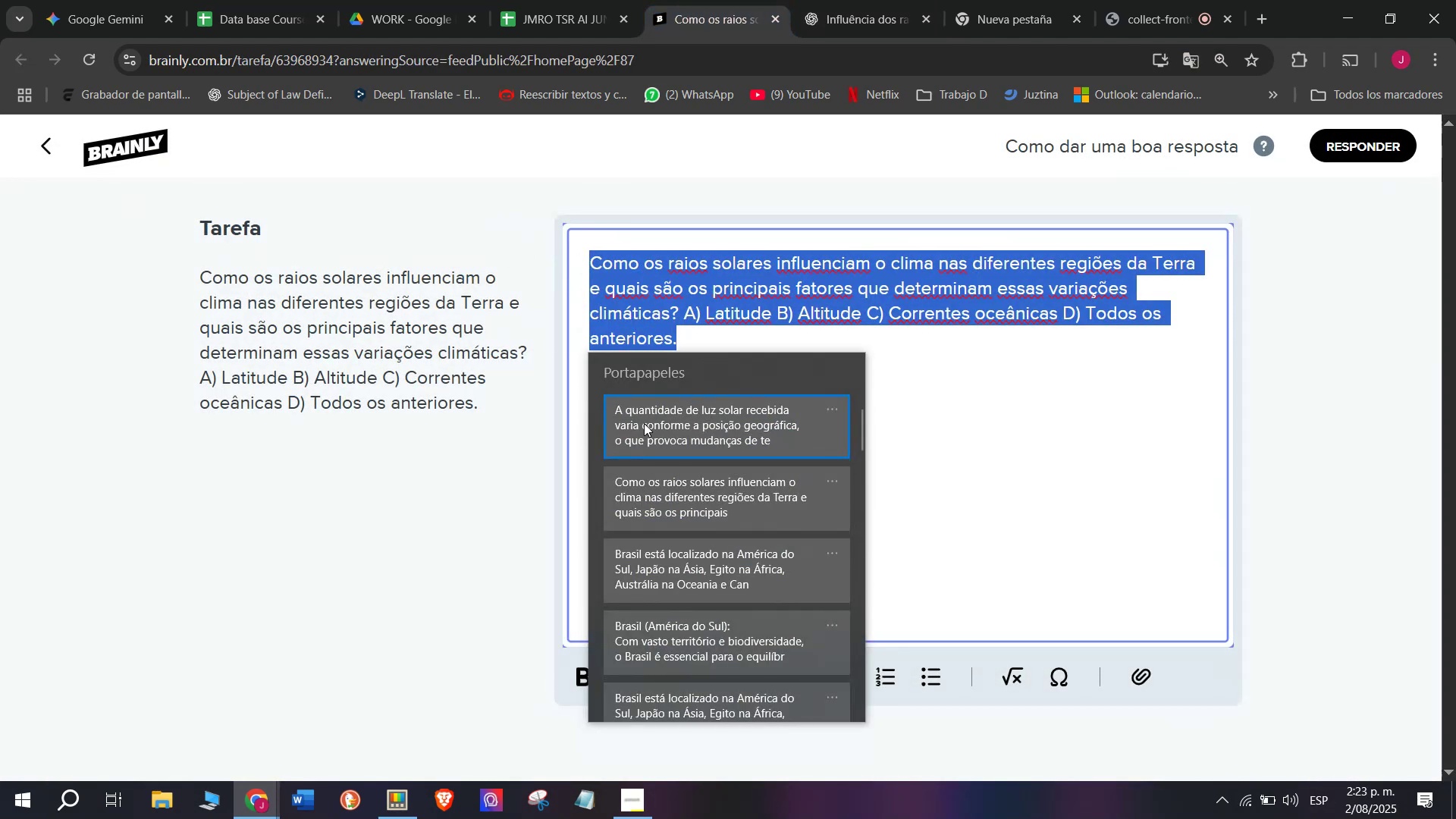 
key(Control+V)
 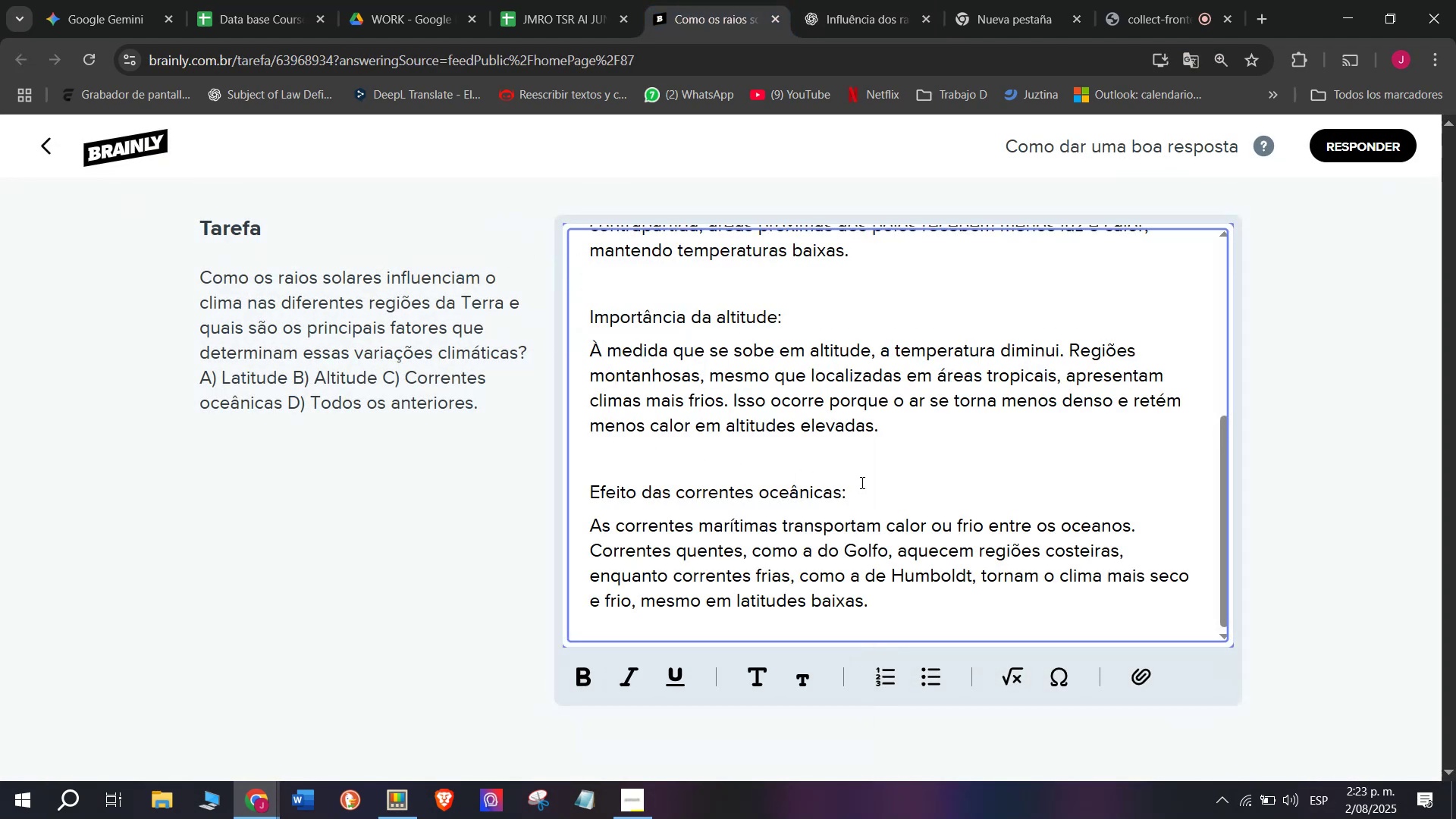 
left_click([867, 482])
 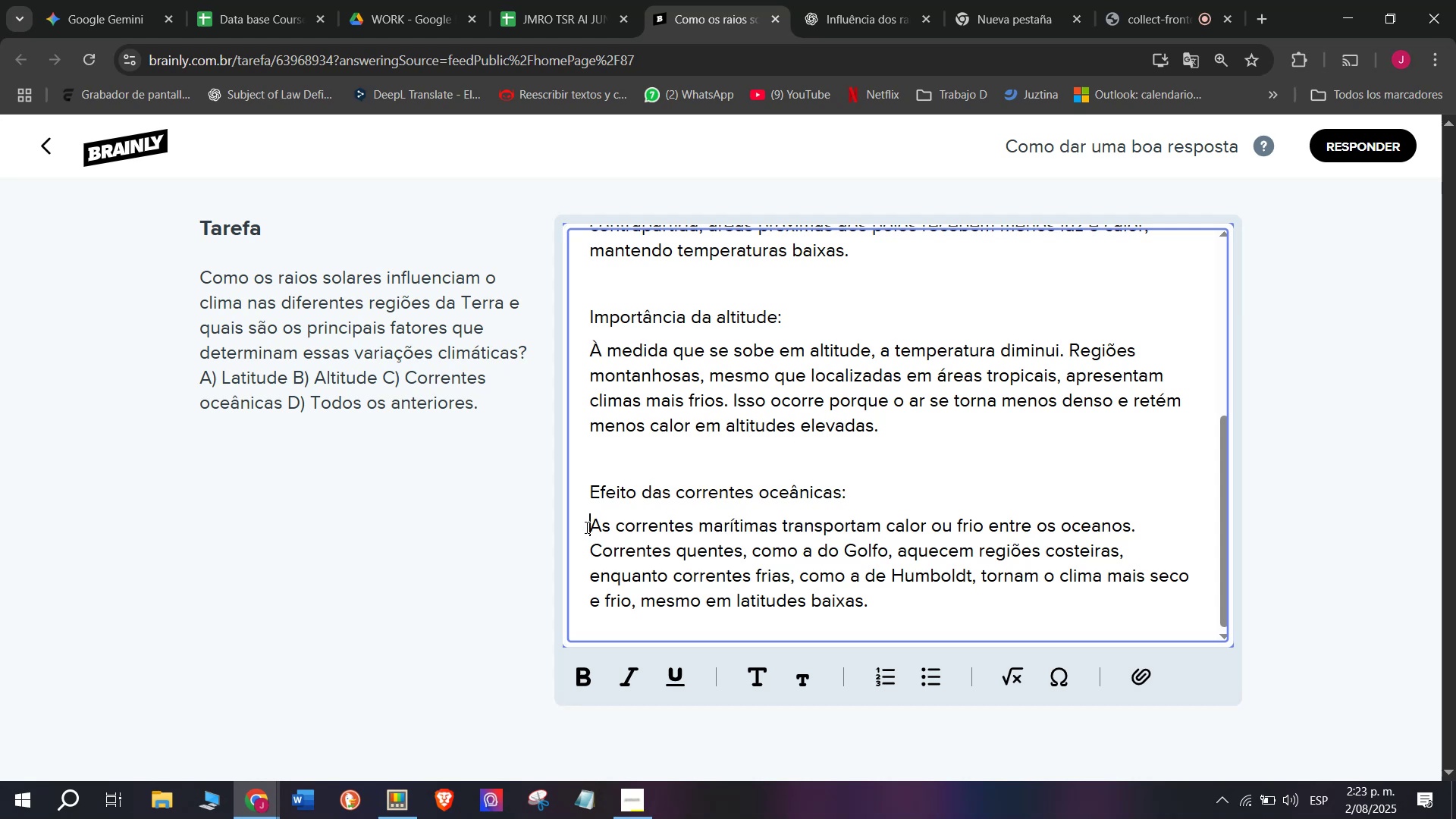 
key(Backspace)
 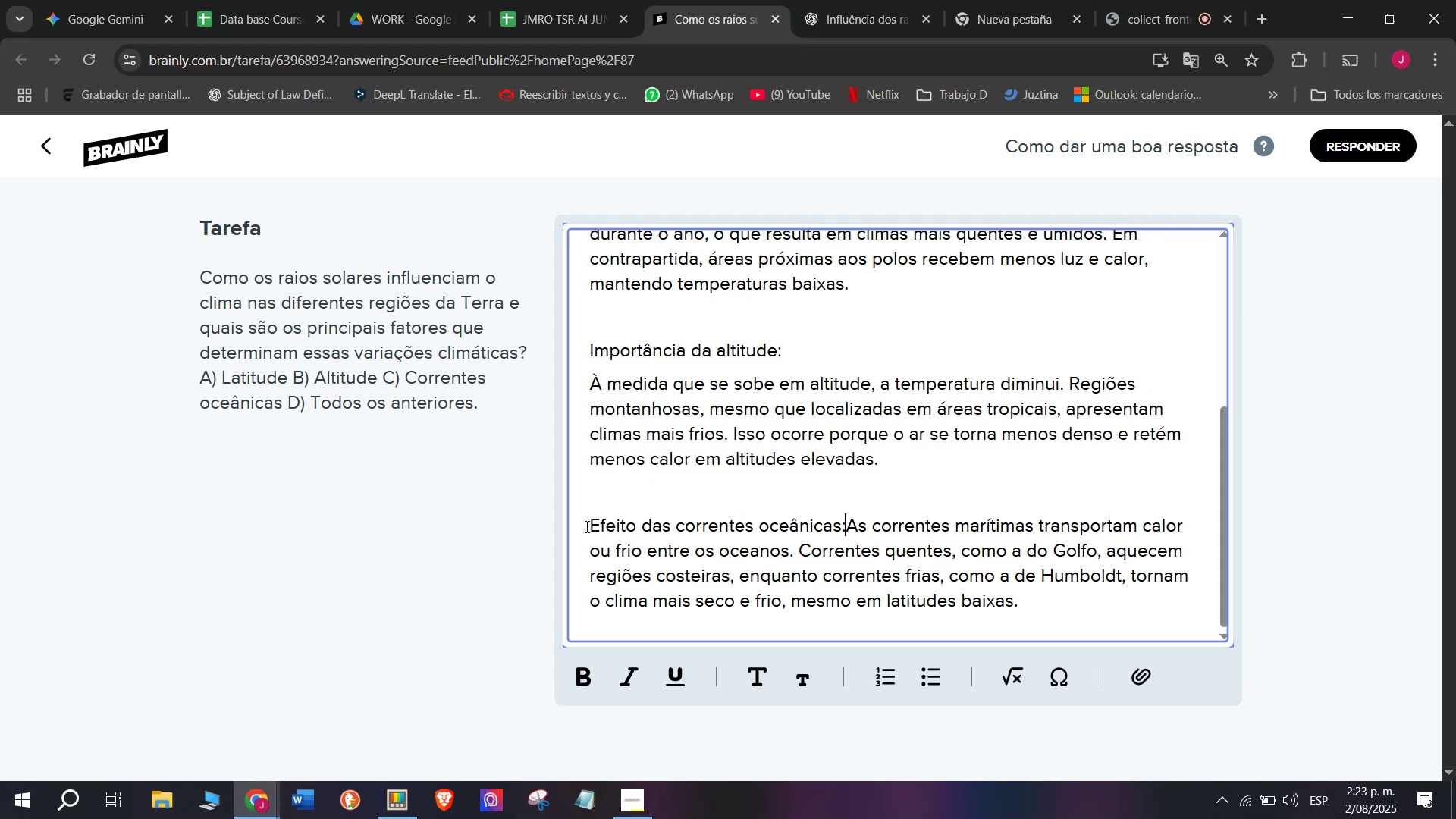 
key(Space)
 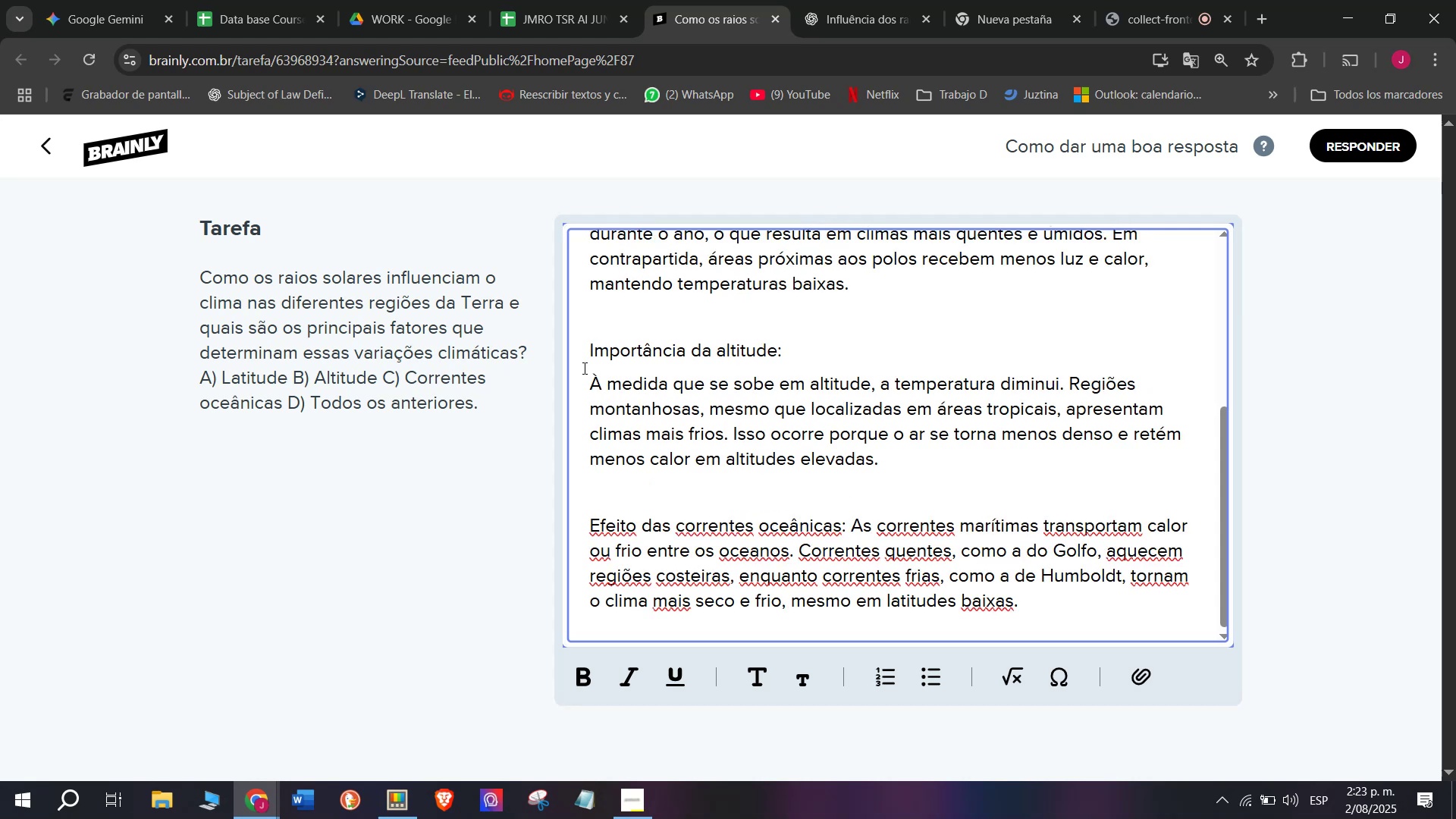 
left_click([581, 379])
 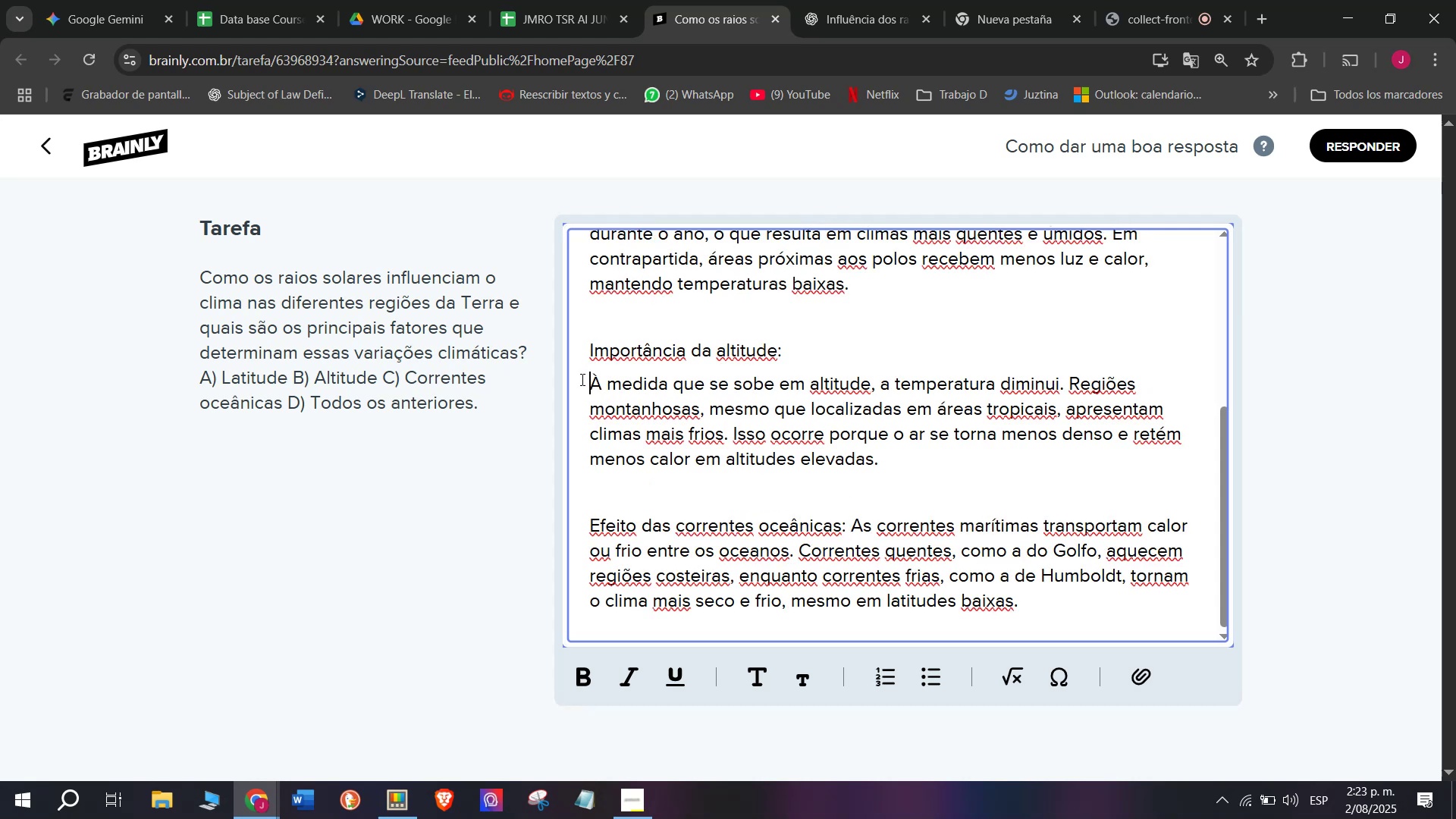 
key(Backspace)
 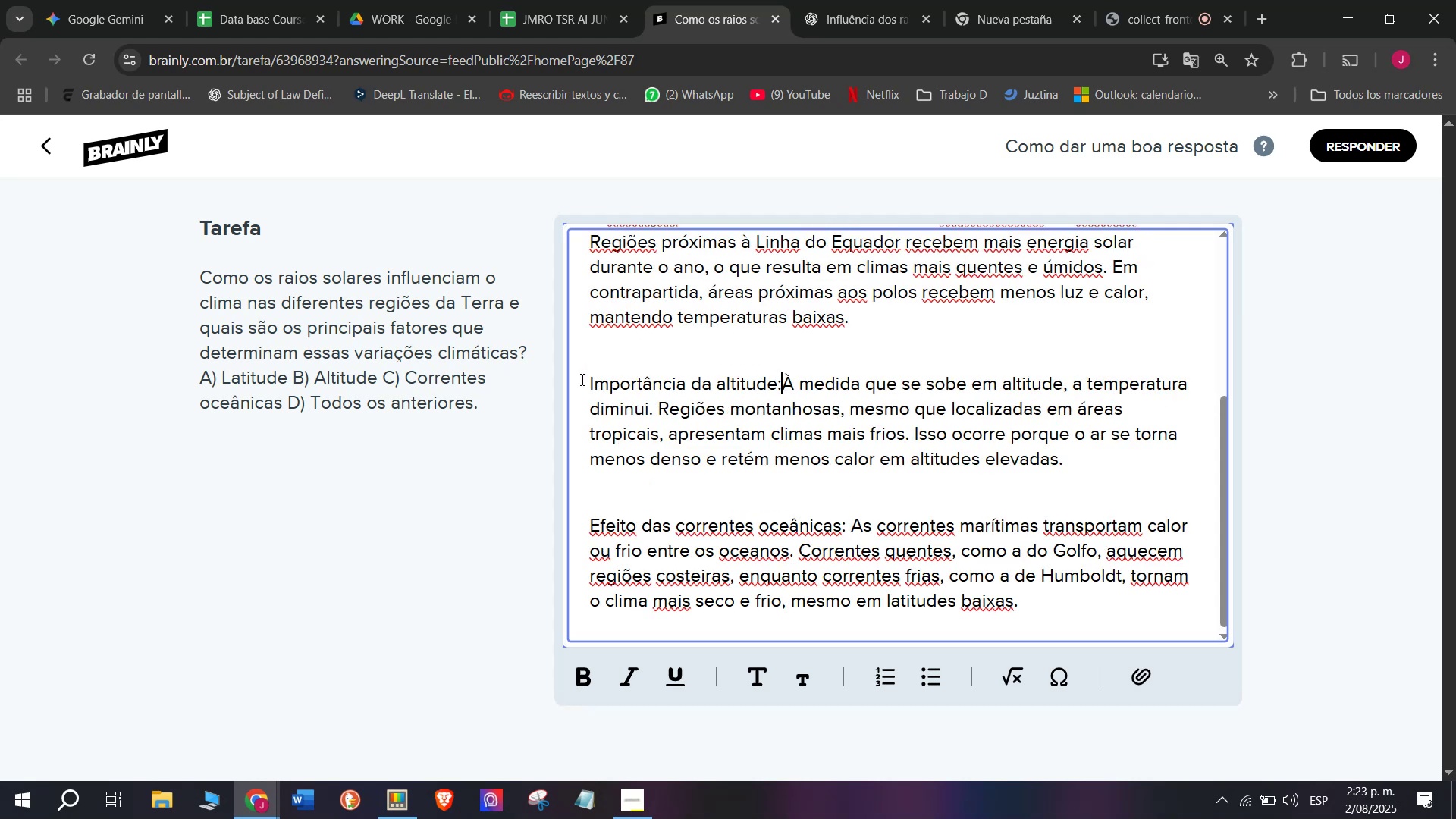 
key(Space)
 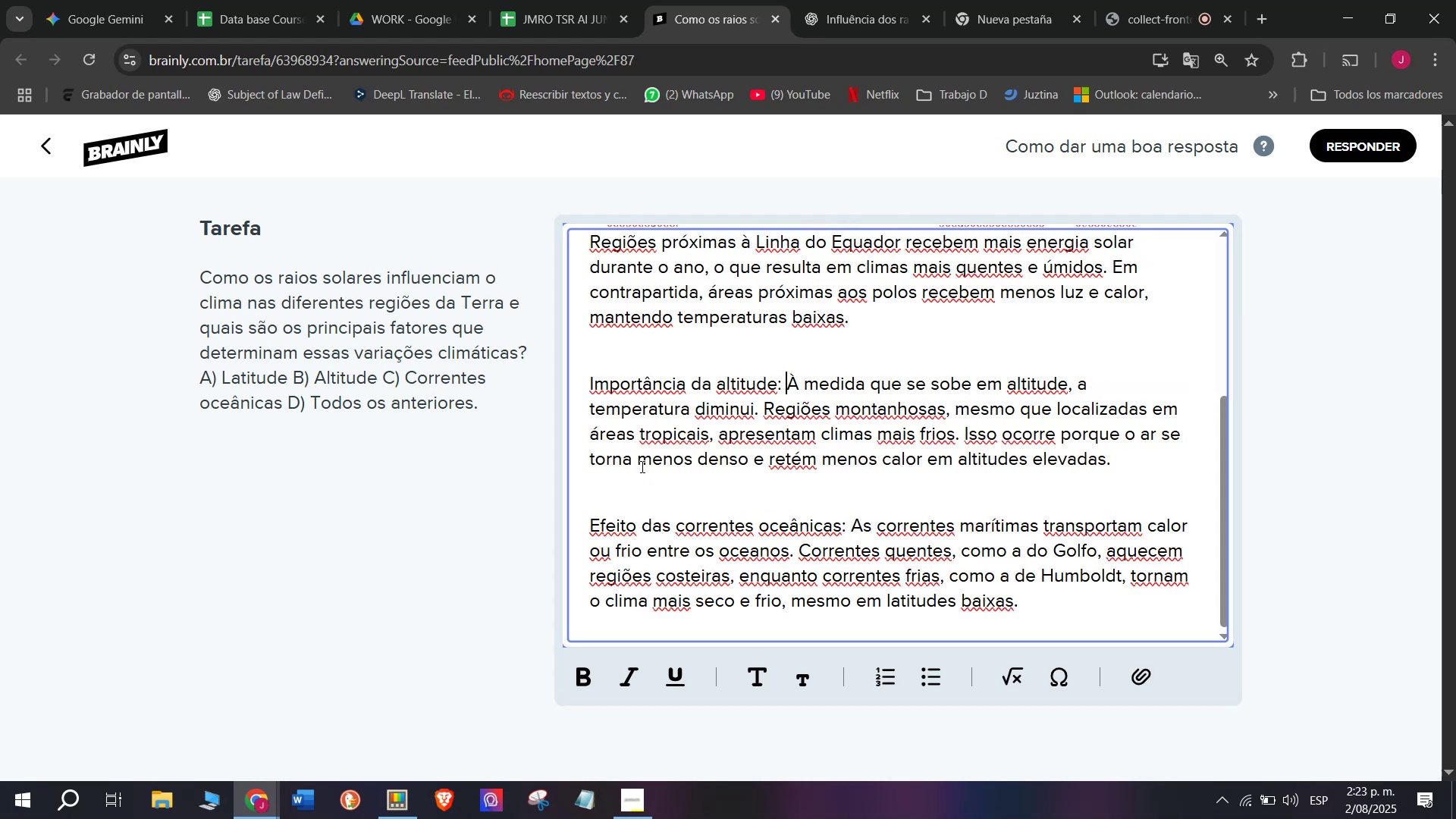 
scroll: coordinate [641, 466], scroll_direction: up, amount: 1.0
 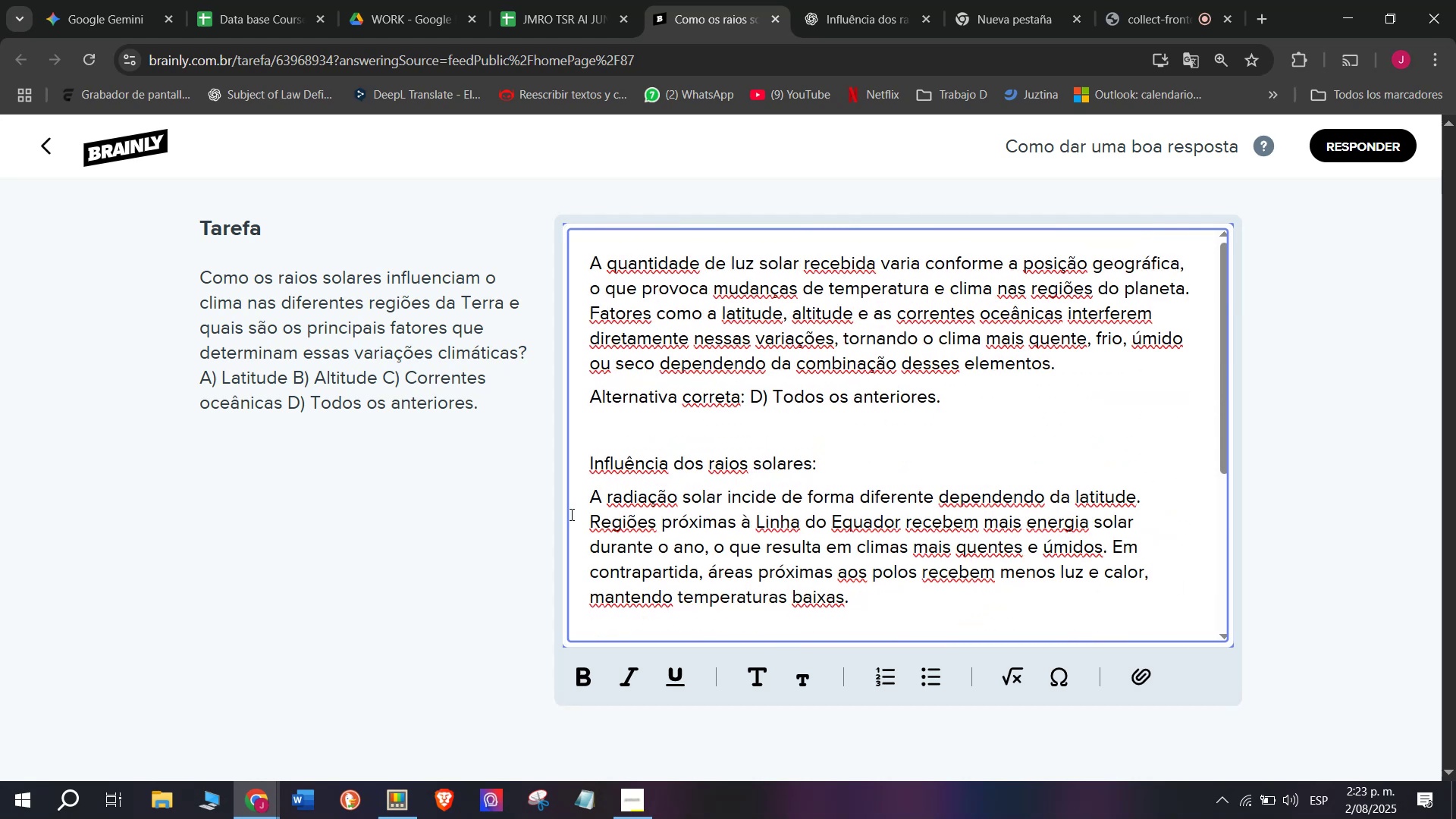 
left_click([579, 493])
 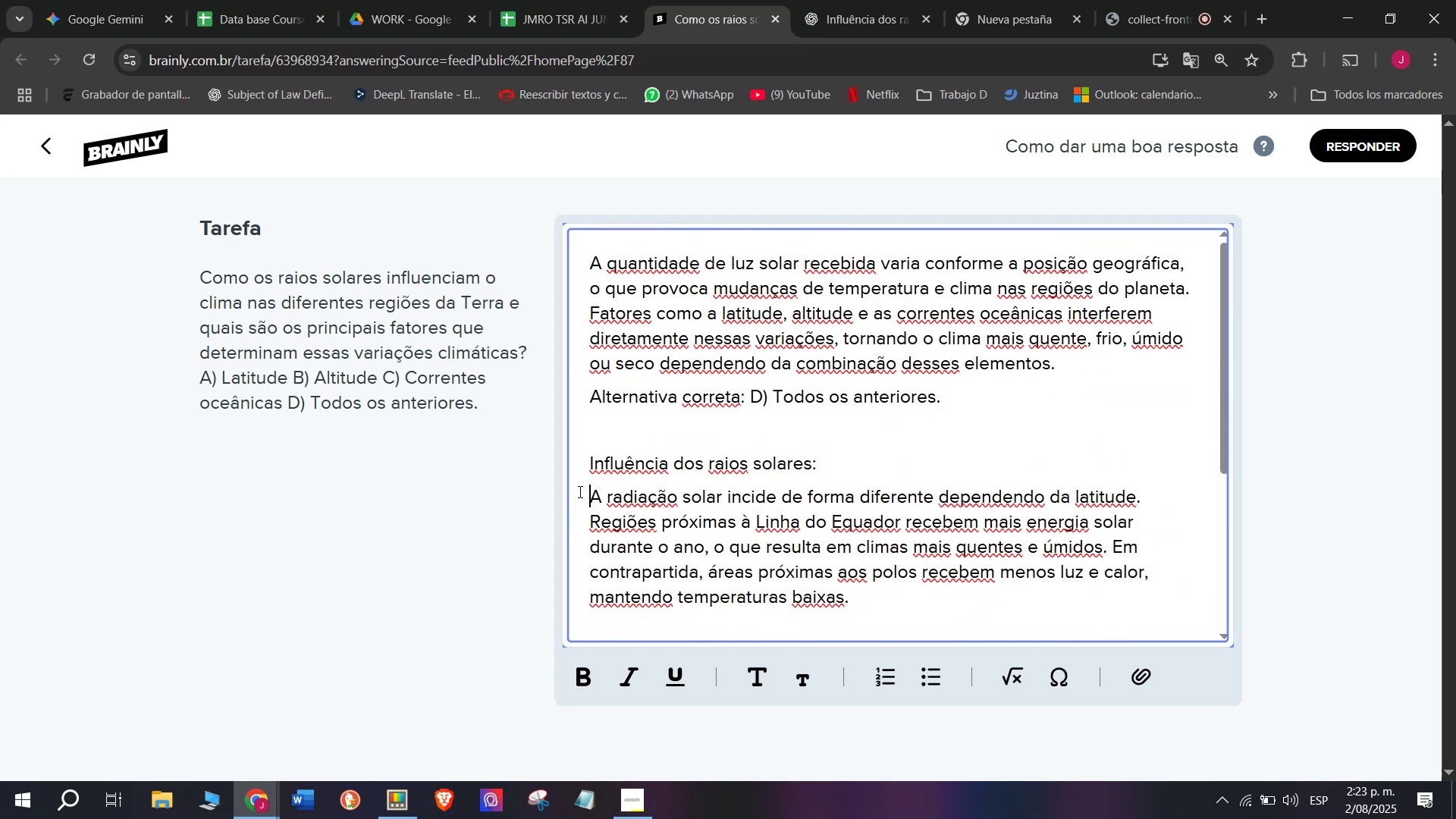 
key(Backspace)
 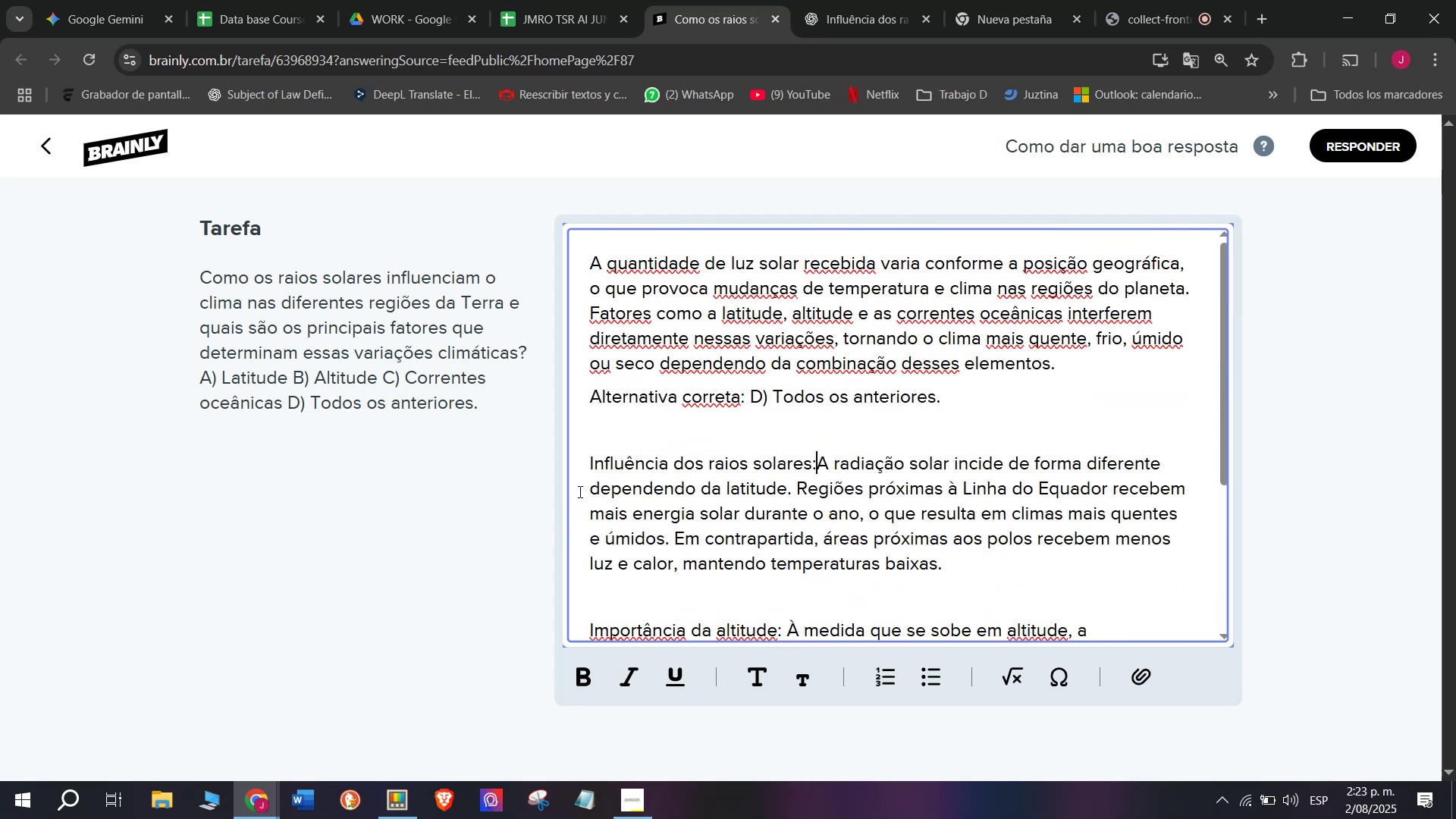 
key(Space)
 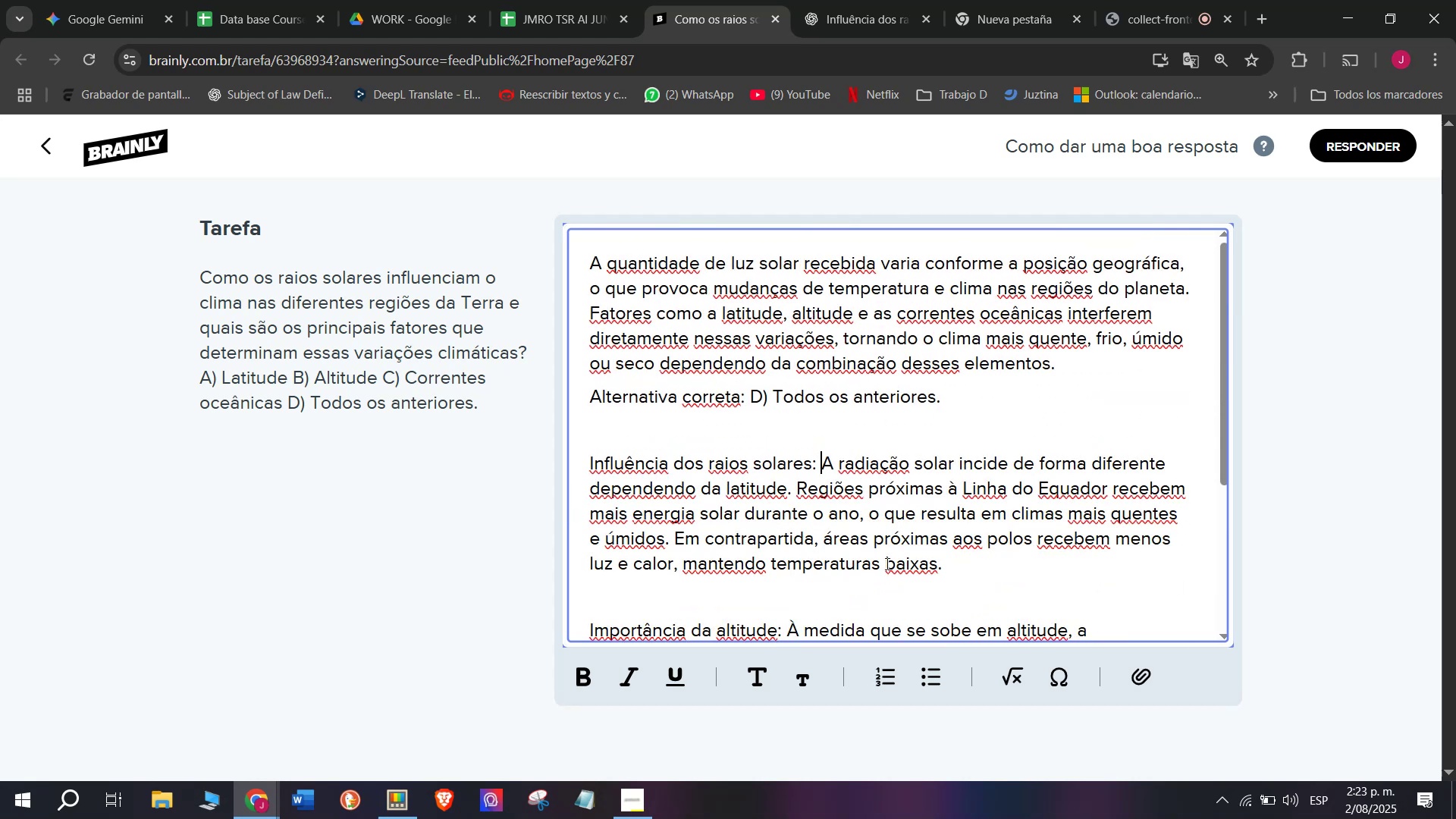 
left_click_drag(start_coordinate=[951, 568], to_coordinate=[679, 544])
 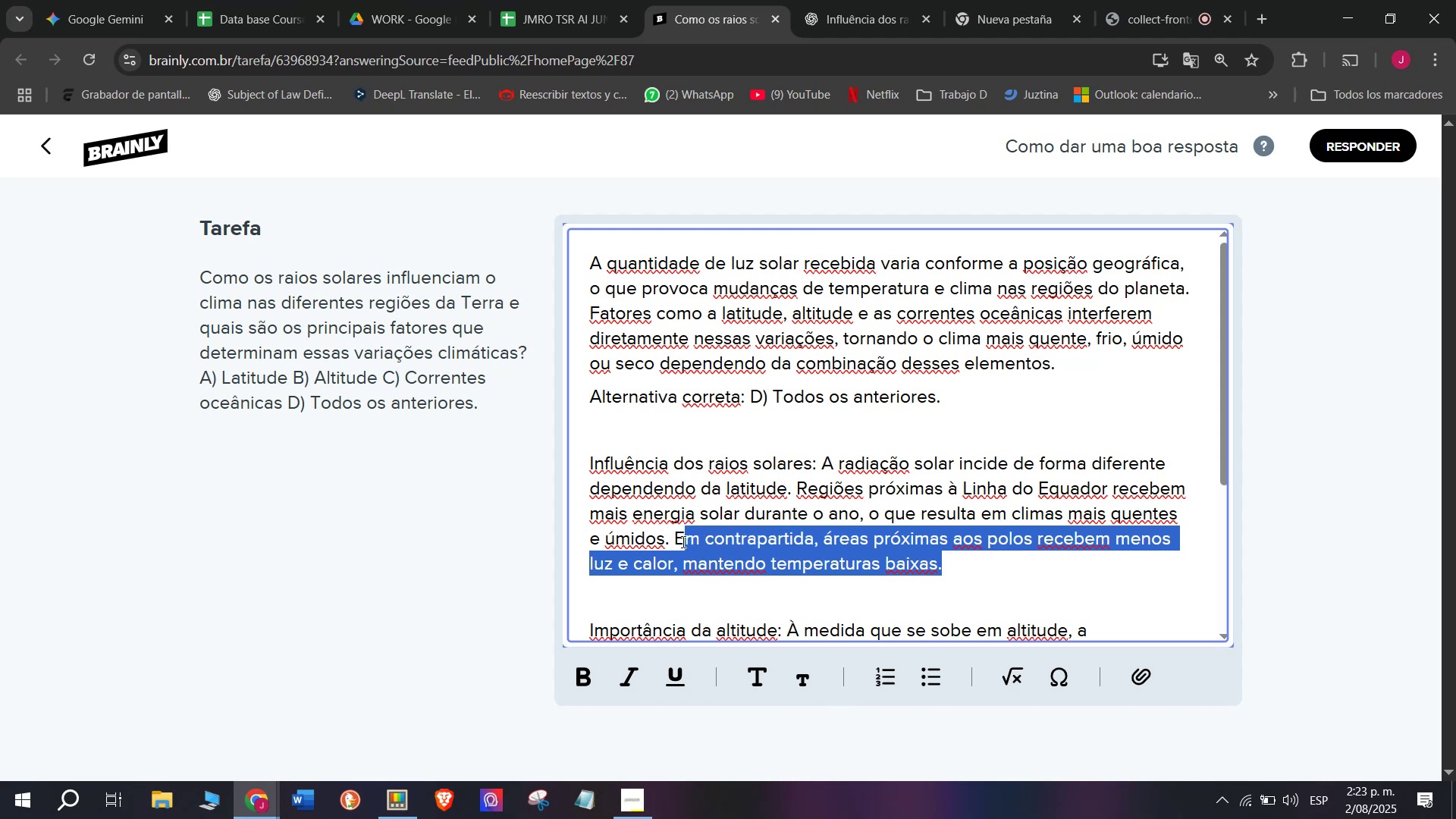 
key(Backspace)
 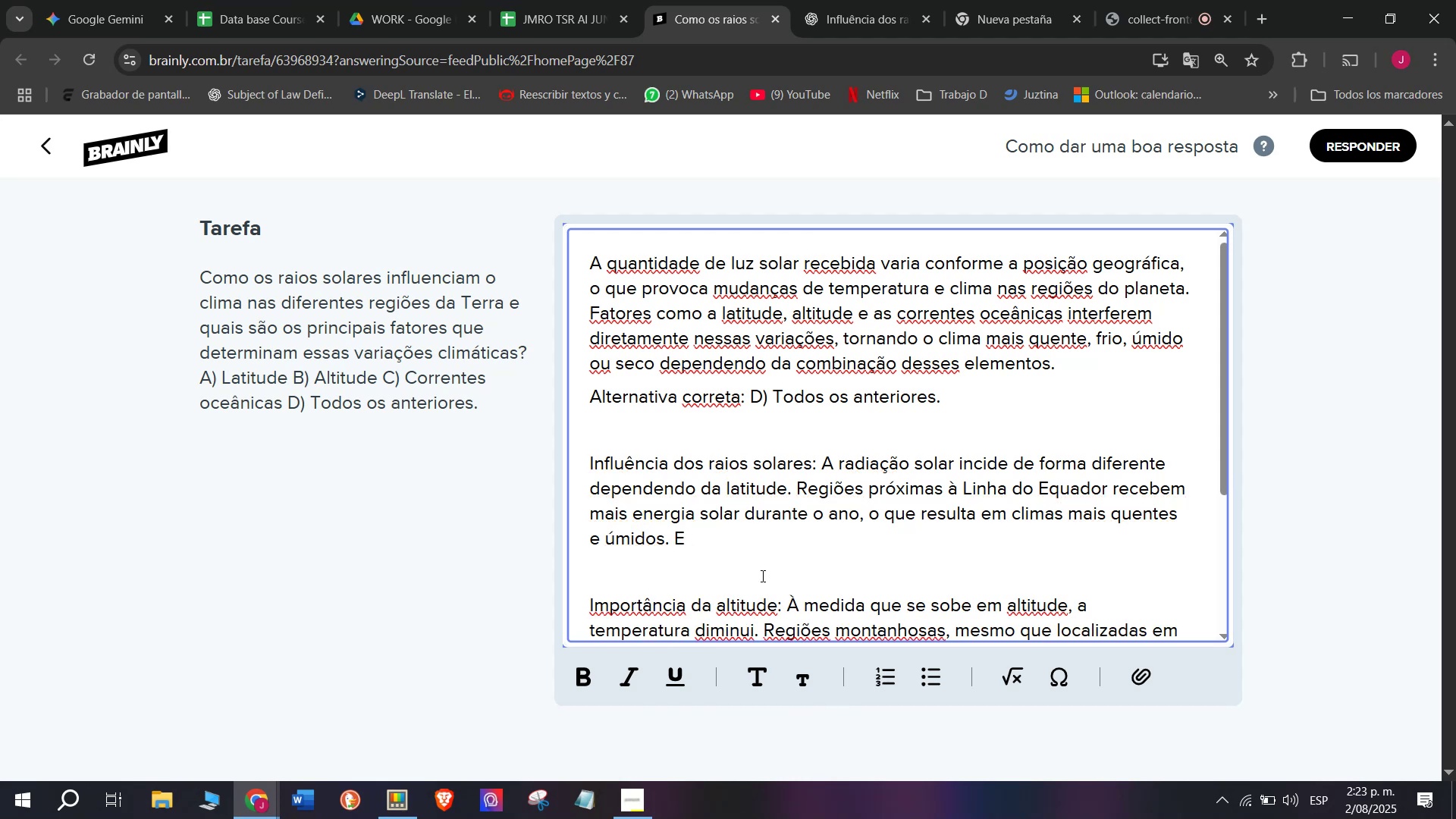 
key(Backspace)
 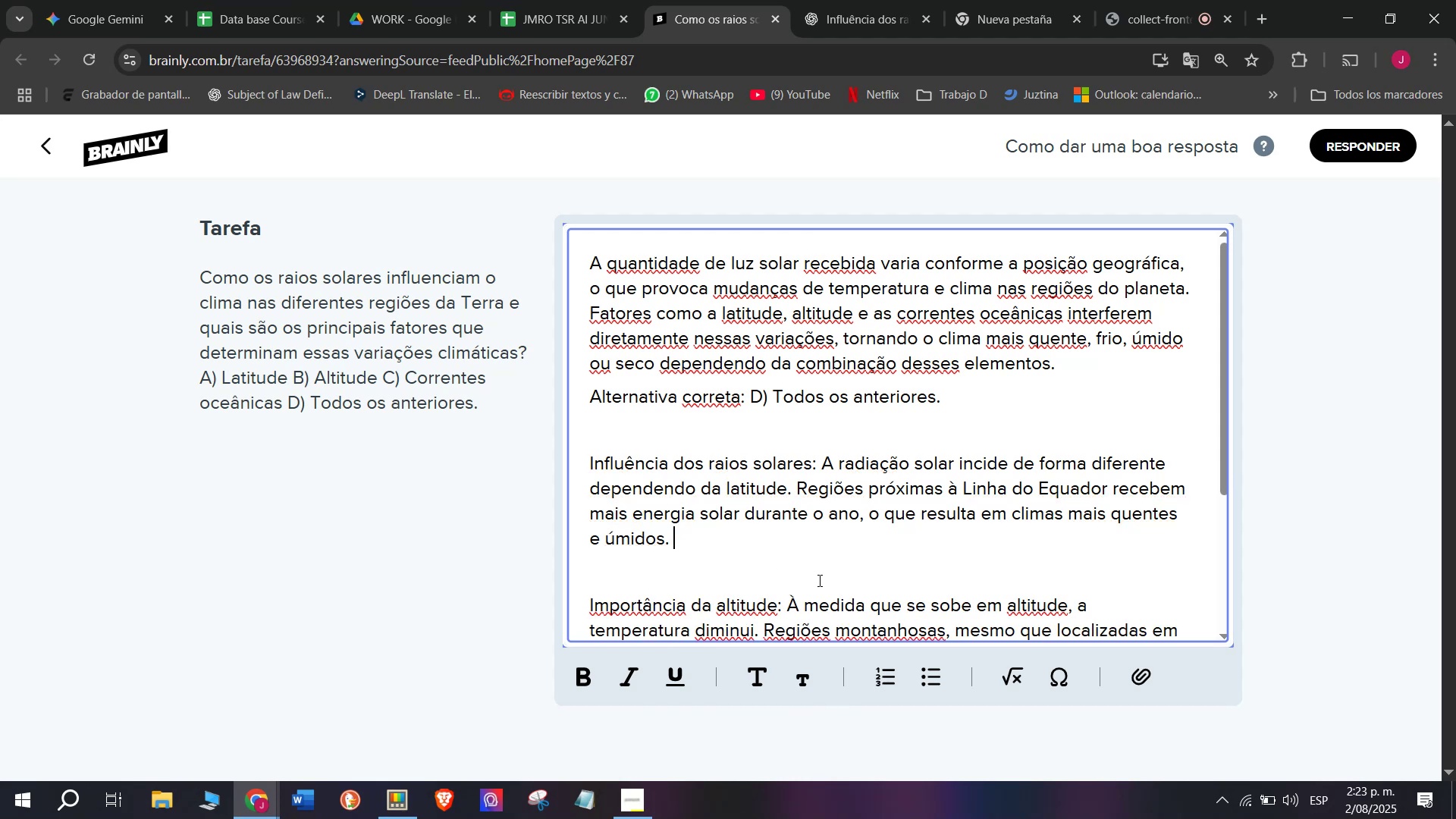 
scroll: coordinate [818, 580], scroll_direction: up, amount: 1.0
 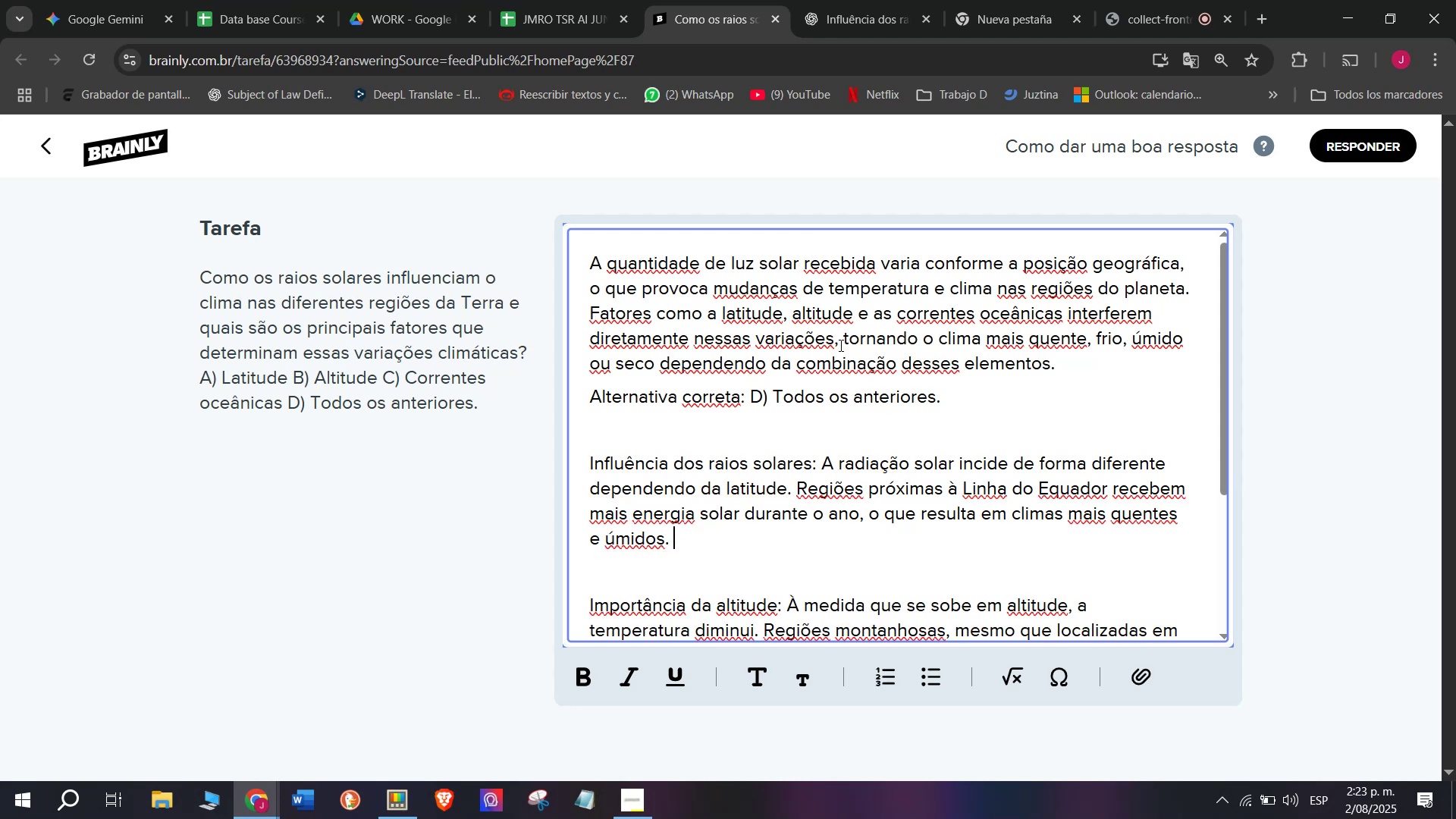 
wait(5.31)
 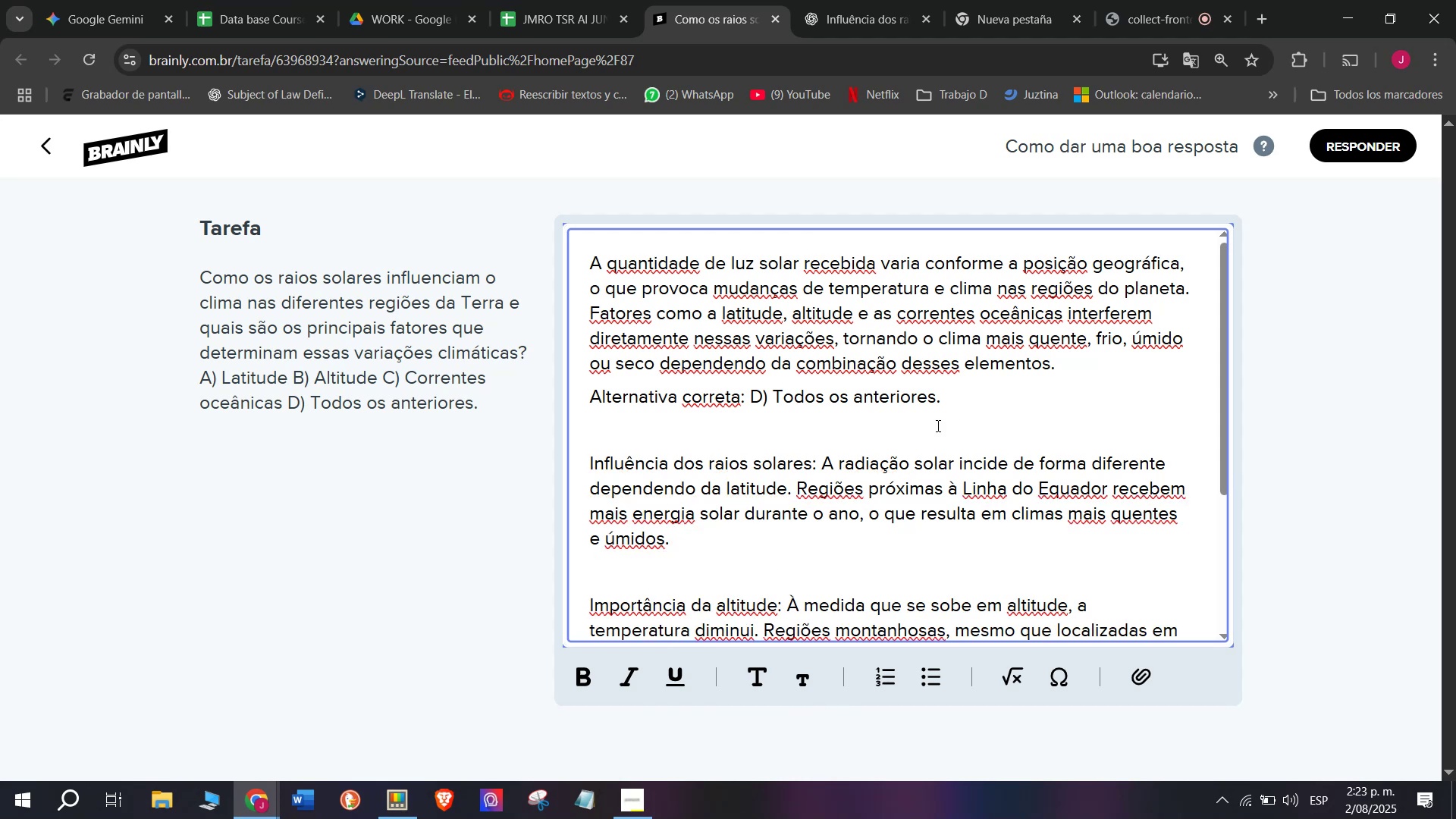 
left_click([585, 391])
 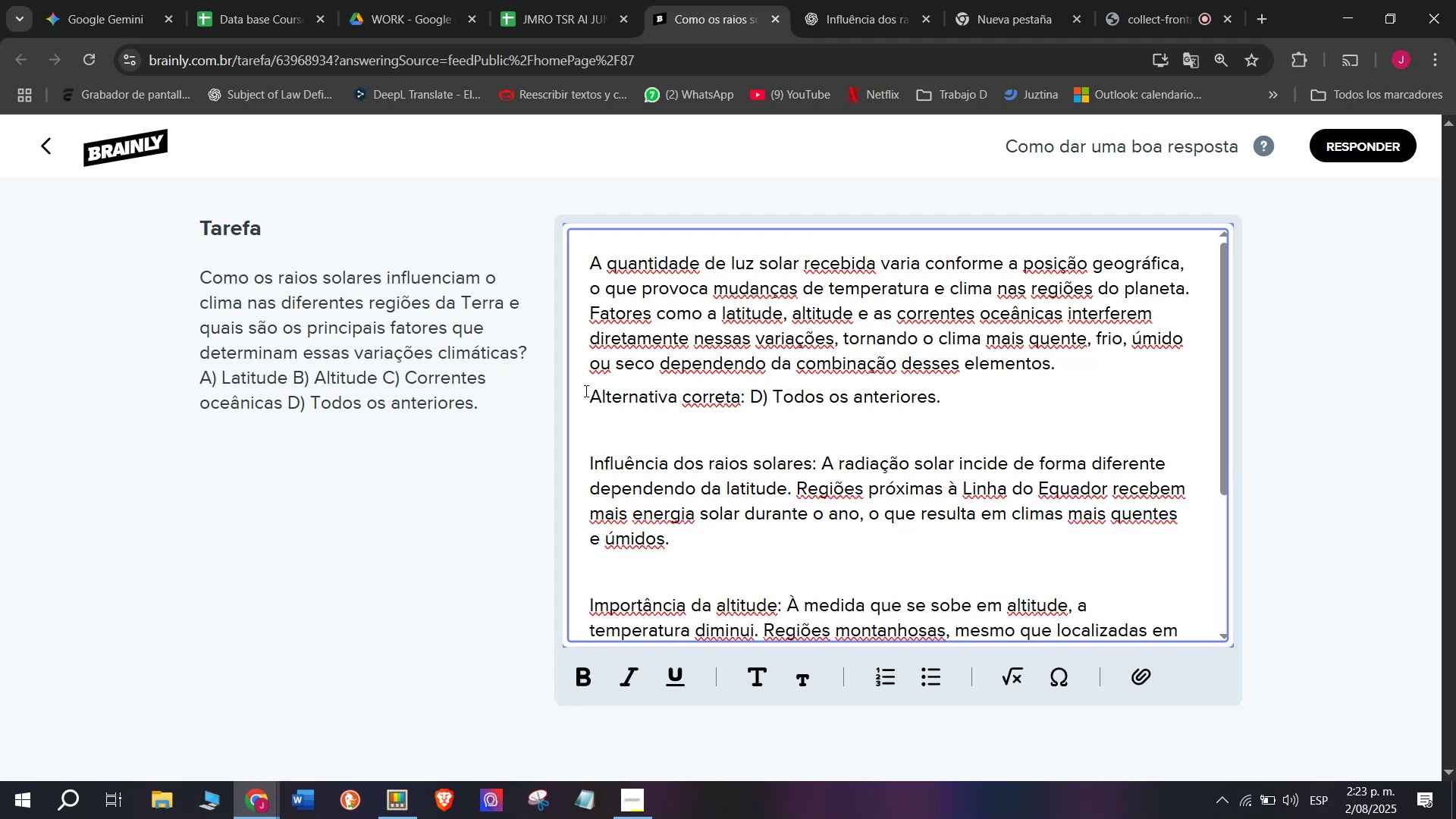 
key(Backspace)
 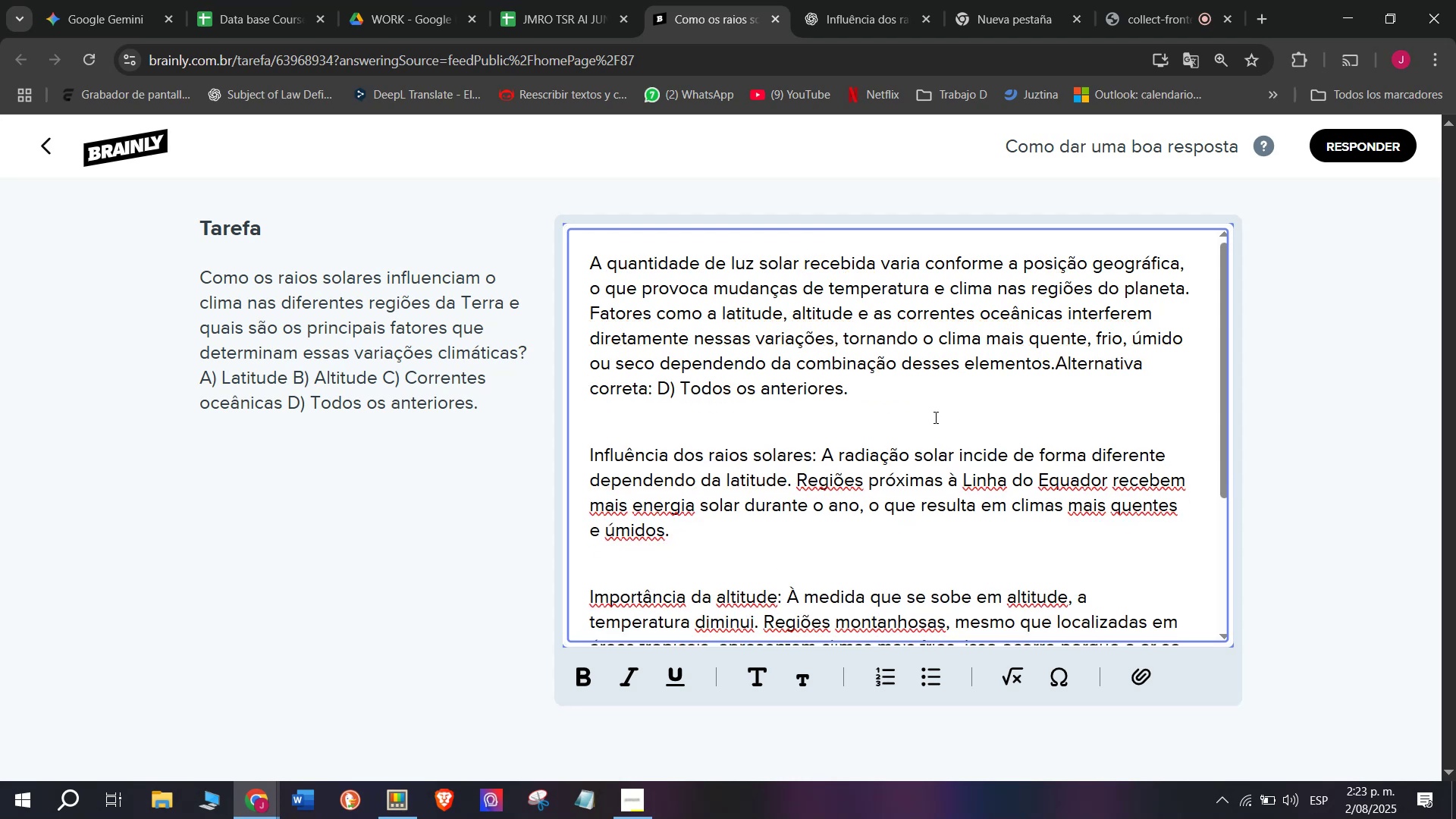 
key(Space)
 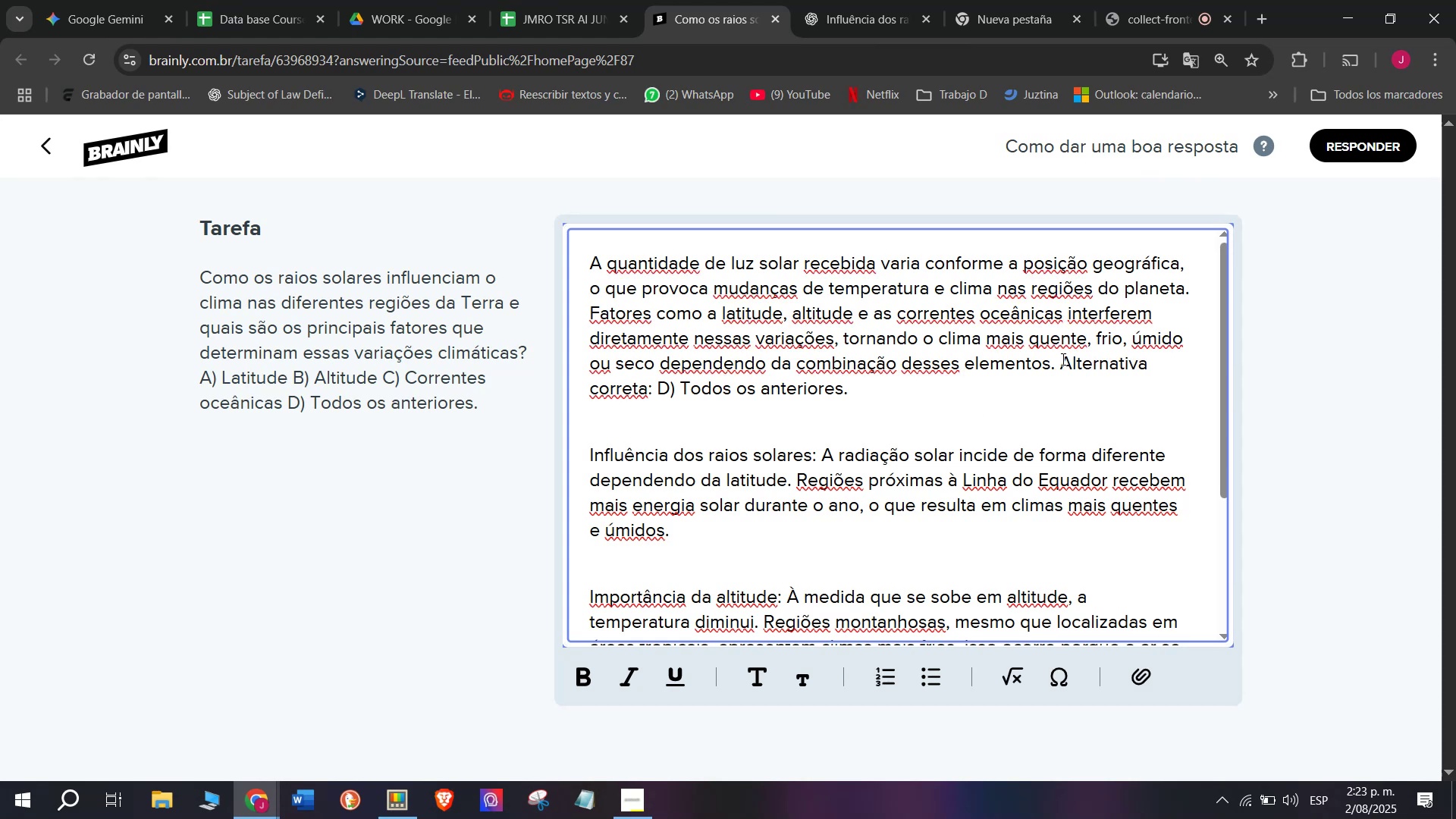 
left_click_drag(start_coordinate=[1062, 356], to_coordinate=[677, 389])
 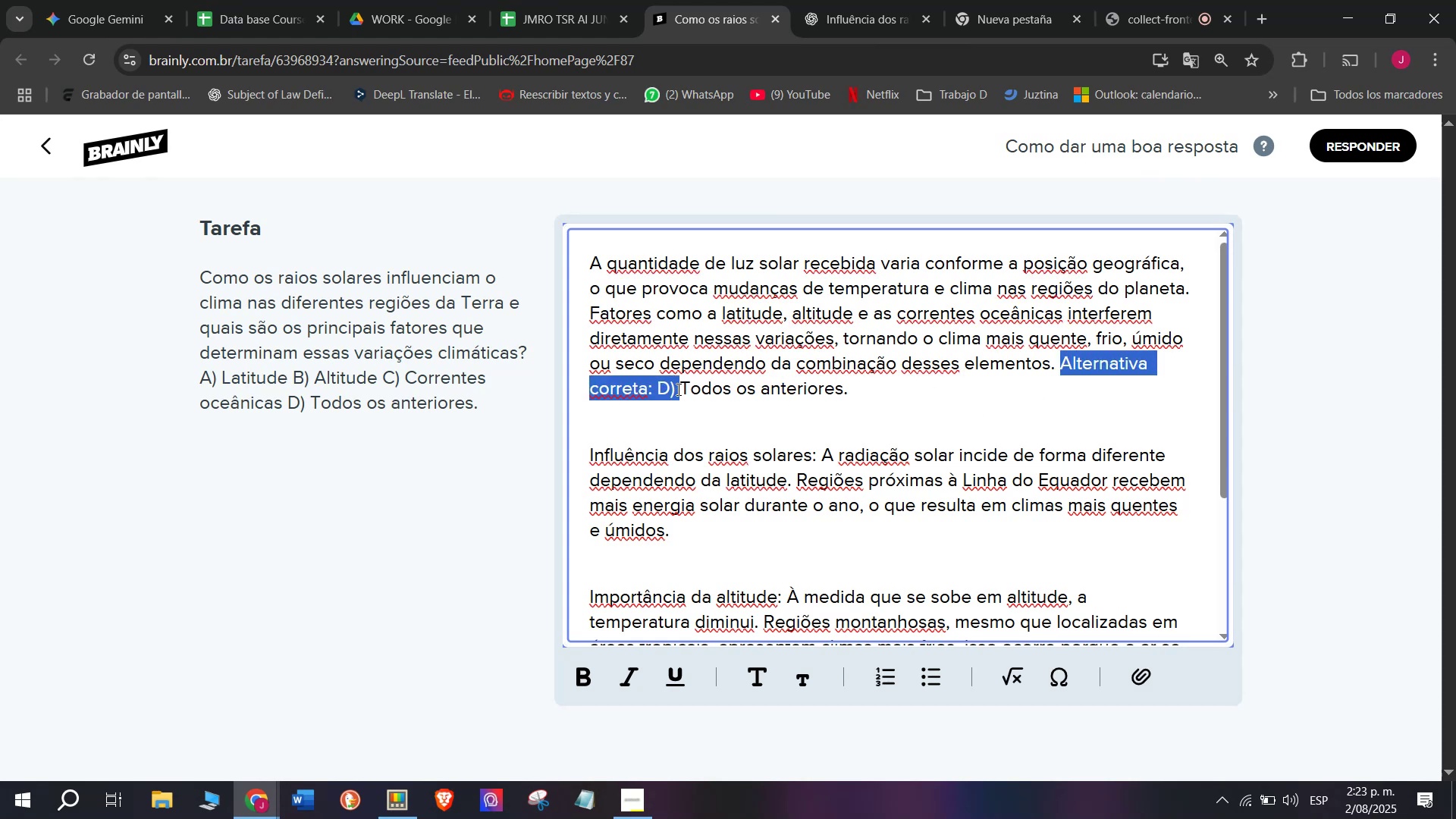 
key(Control+B)
 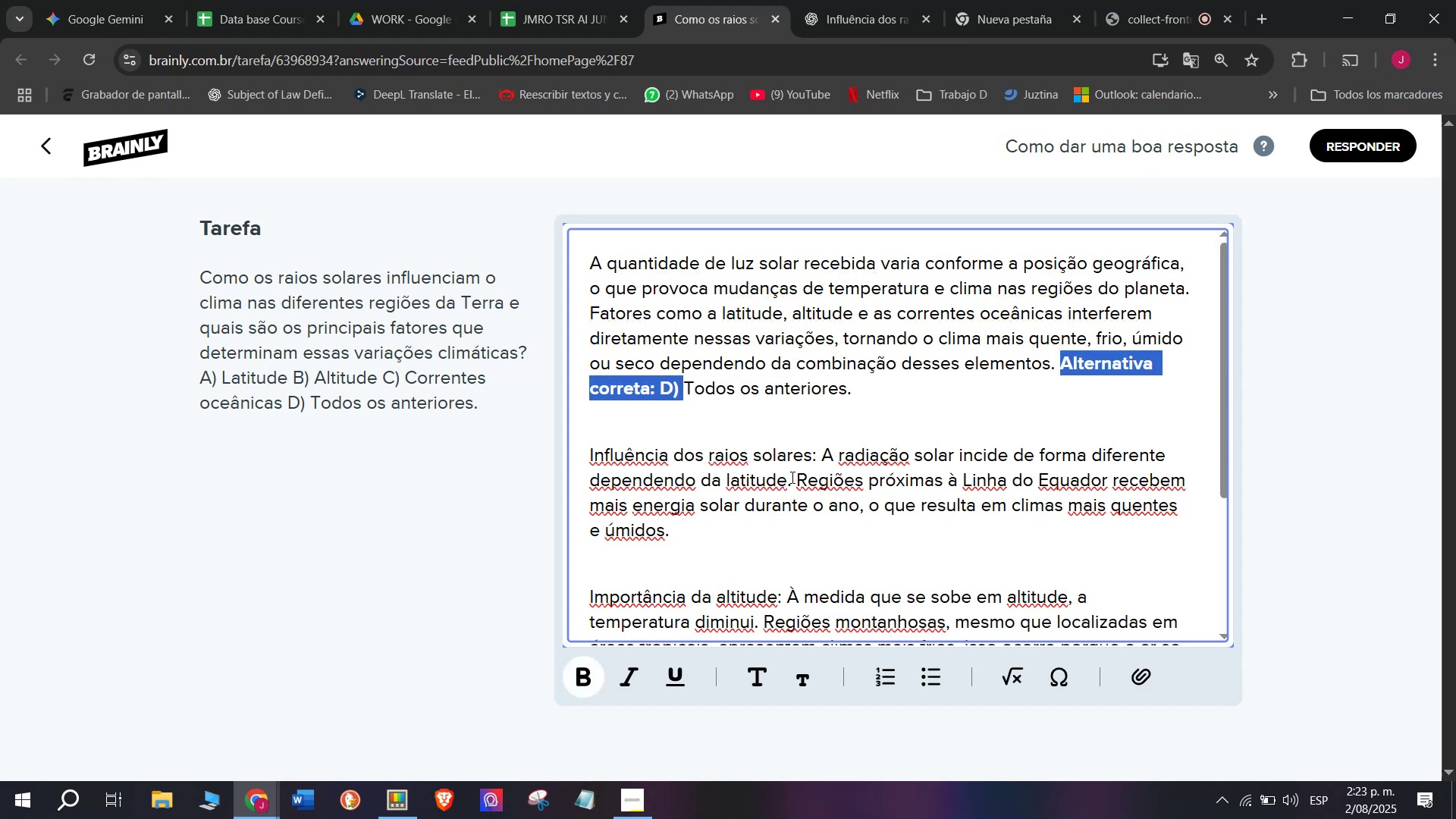 
left_click([791, 477])
 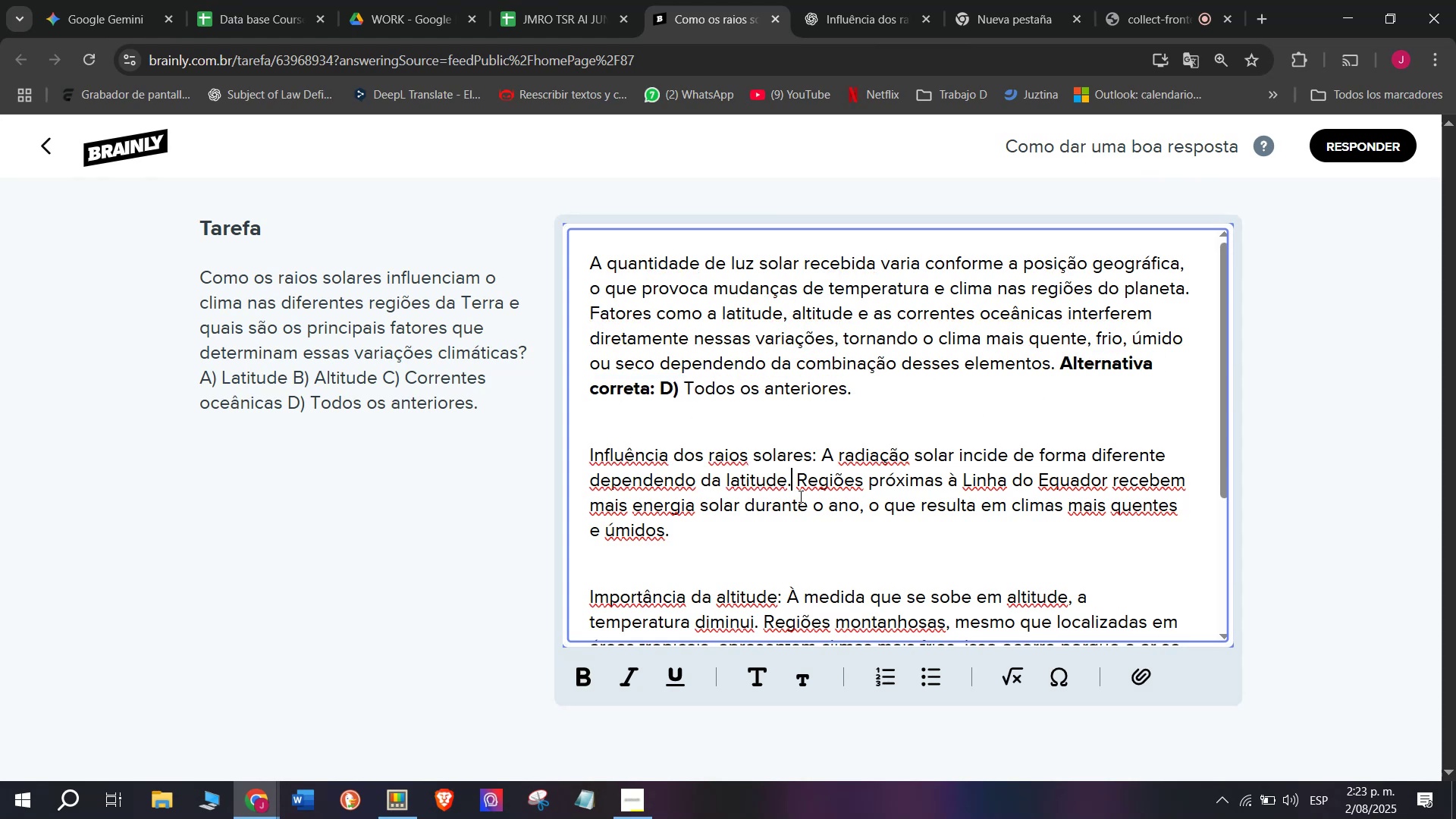 
scroll: coordinate [799, 496], scroll_direction: down, amount: 4.0
 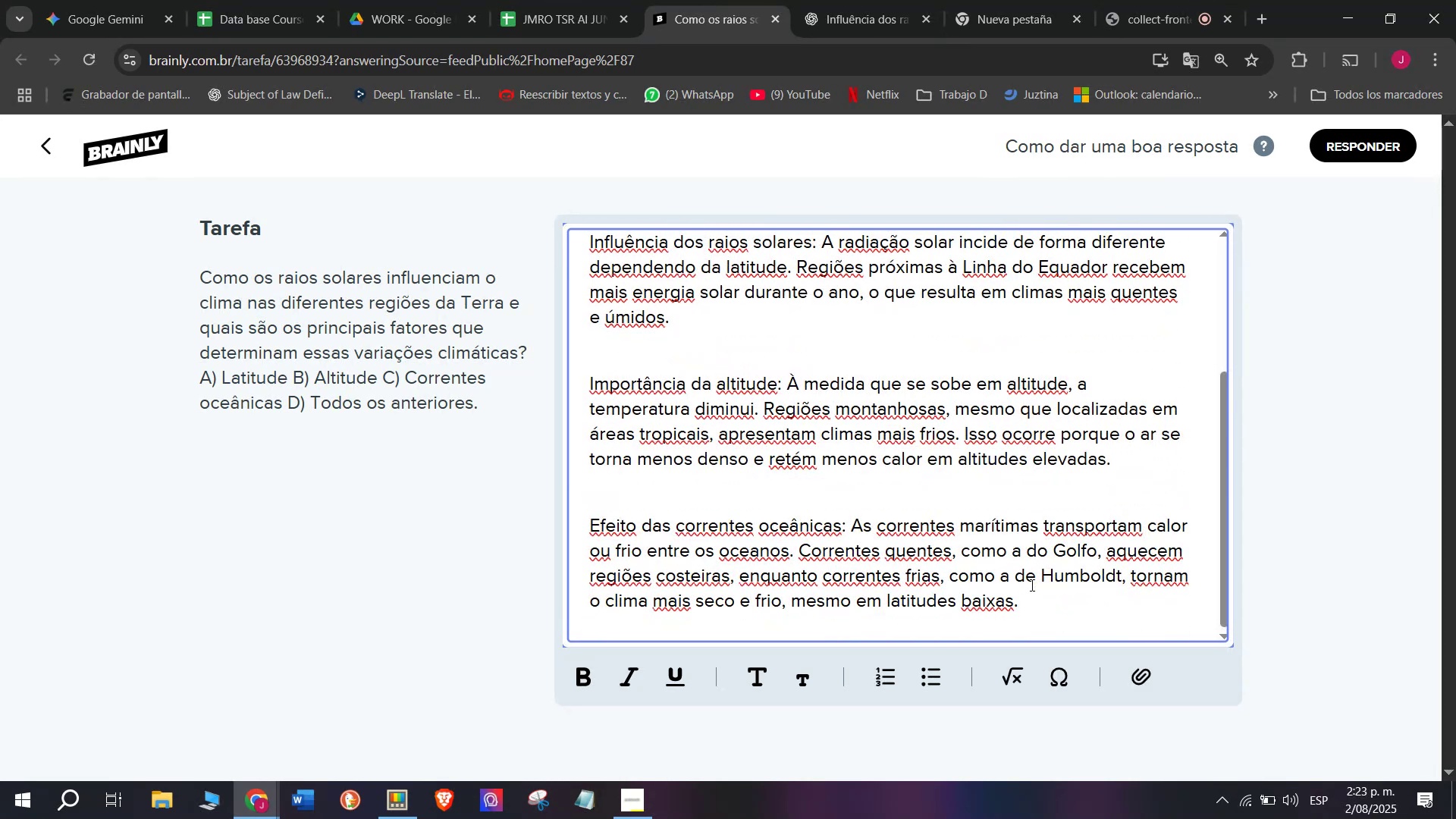 
left_click([1034, 585])
 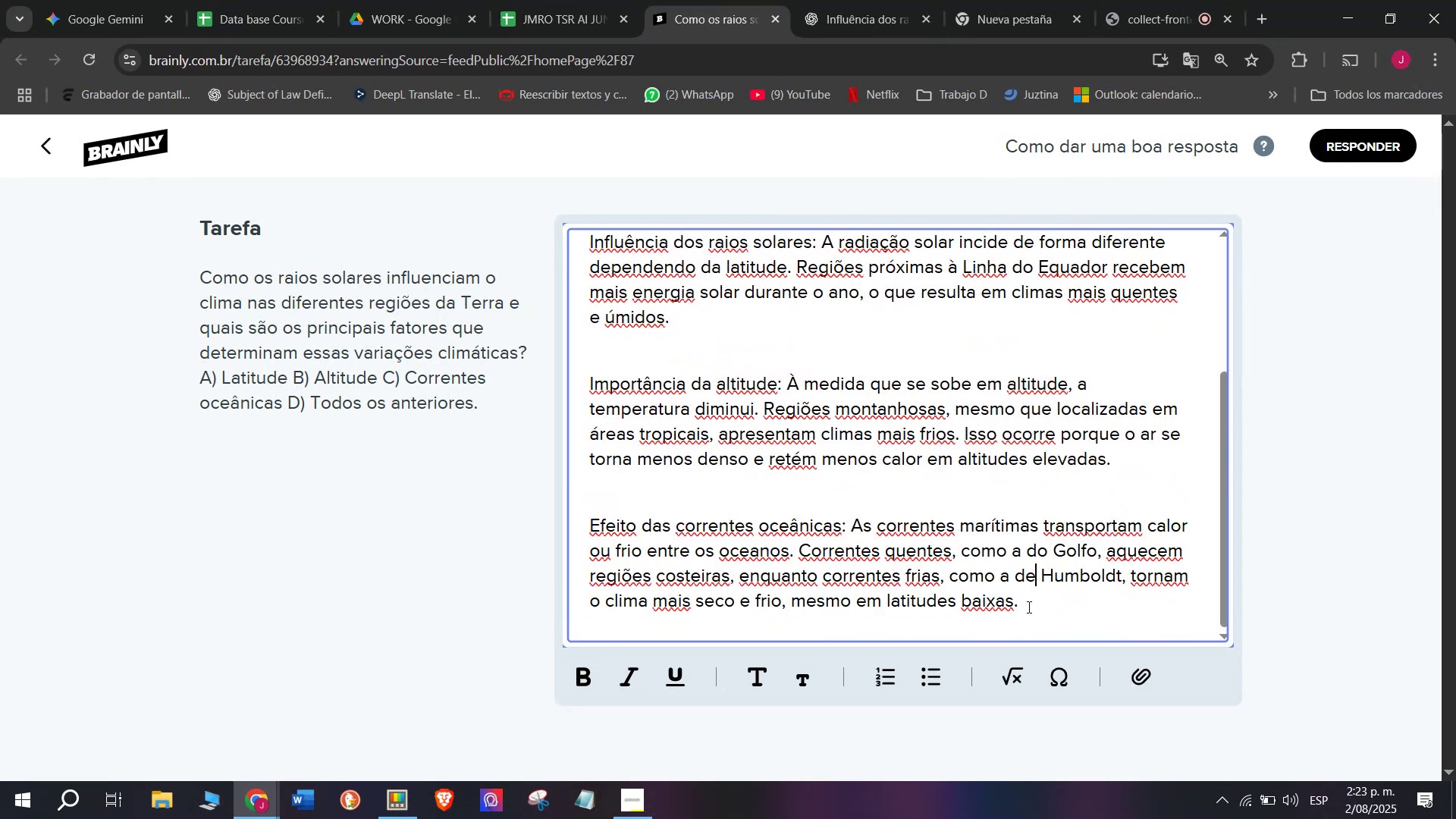 
left_click_drag(start_coordinate=[1028, 607], to_coordinate=[474, 144])
 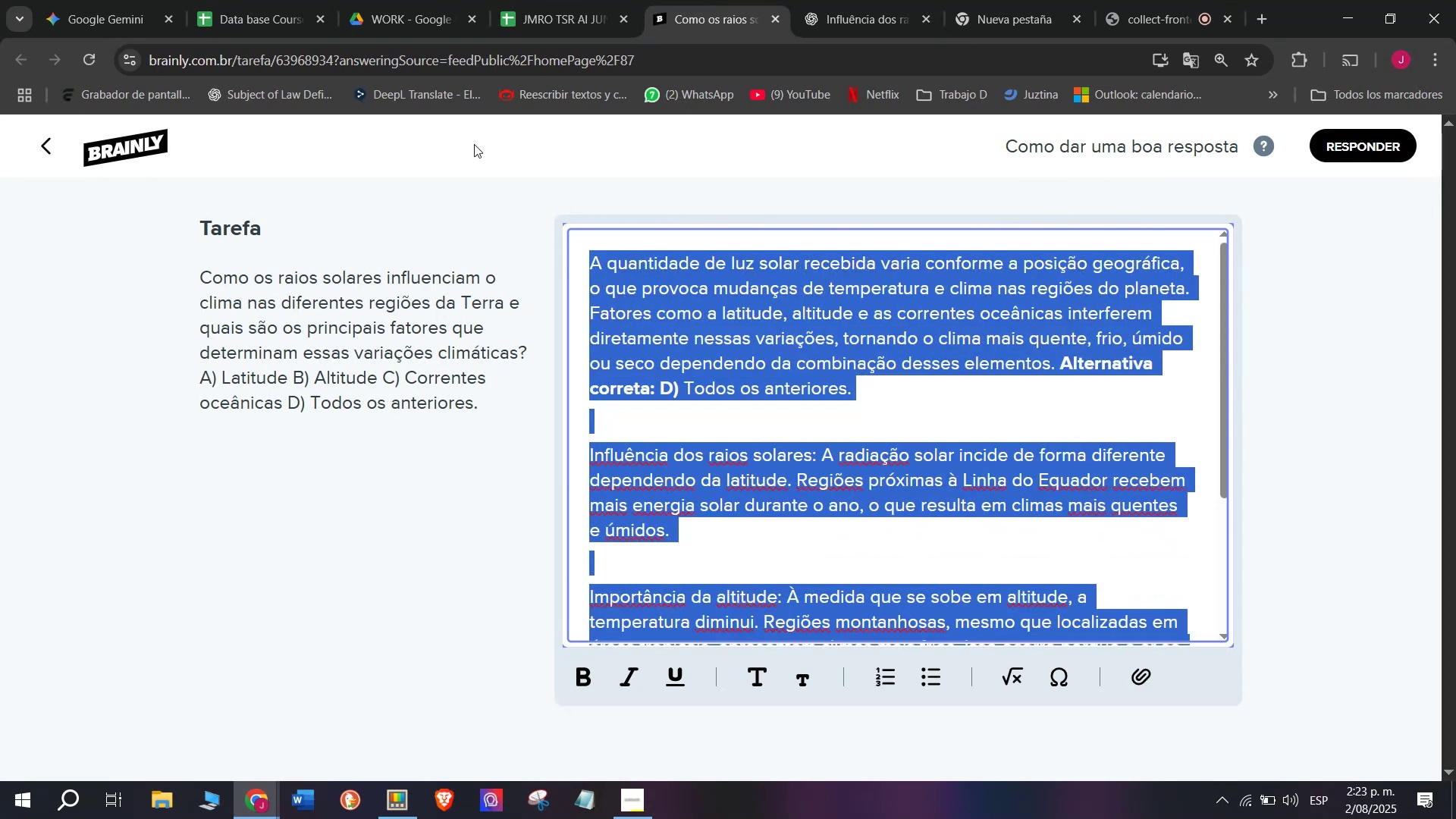 
key(Control+C)
 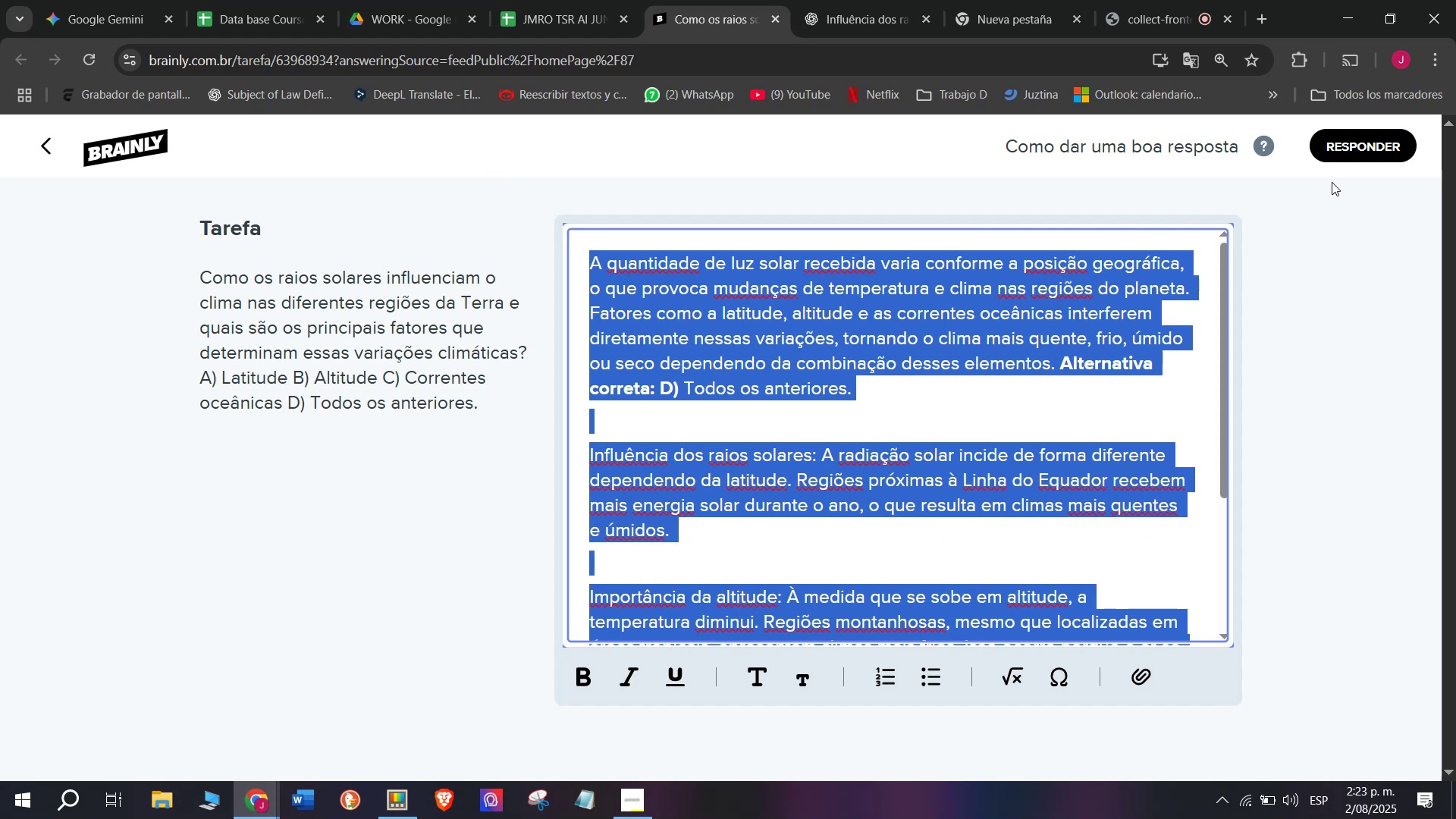 
left_click([1355, 146])
 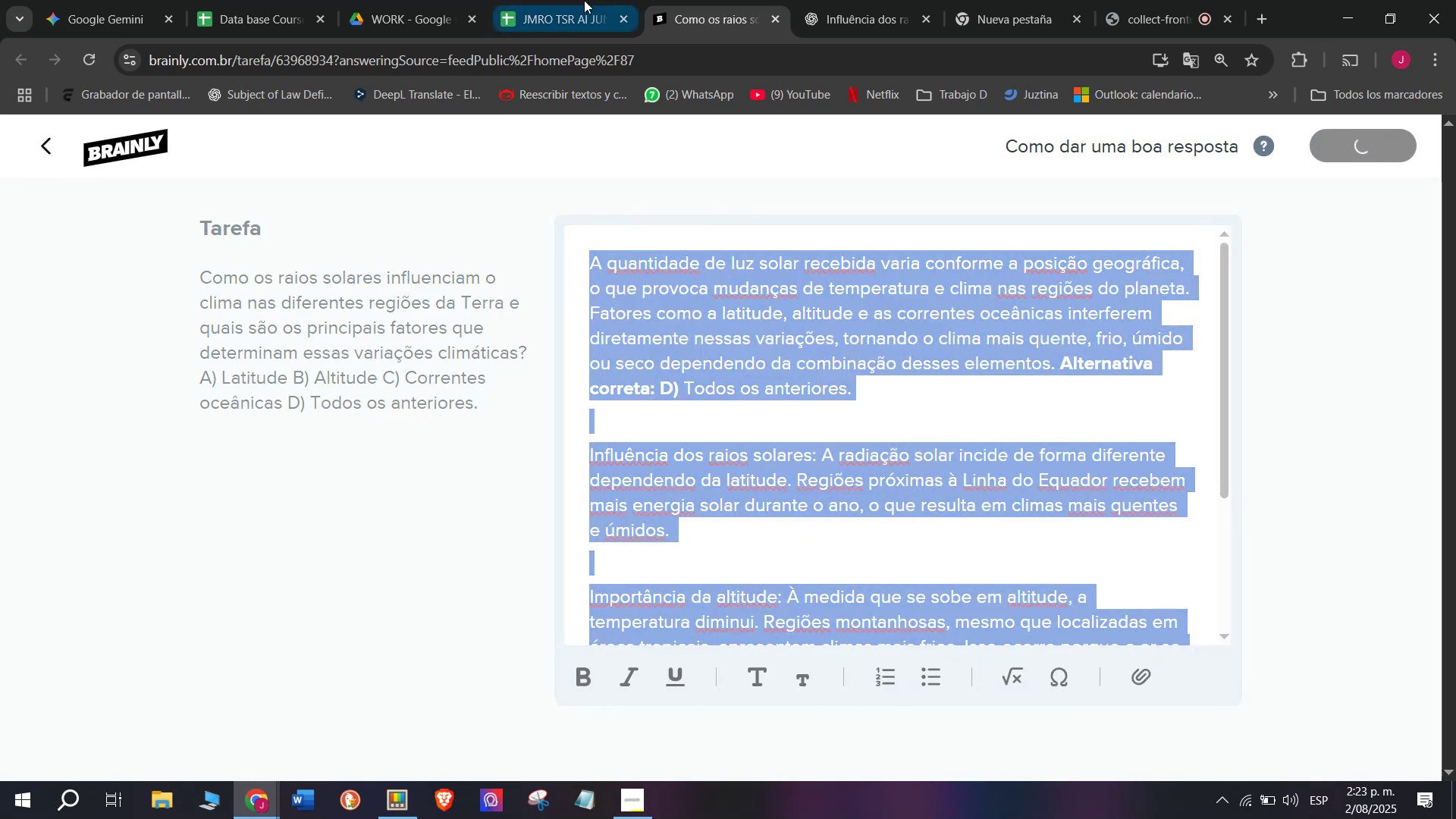 
left_click([584, 0])
 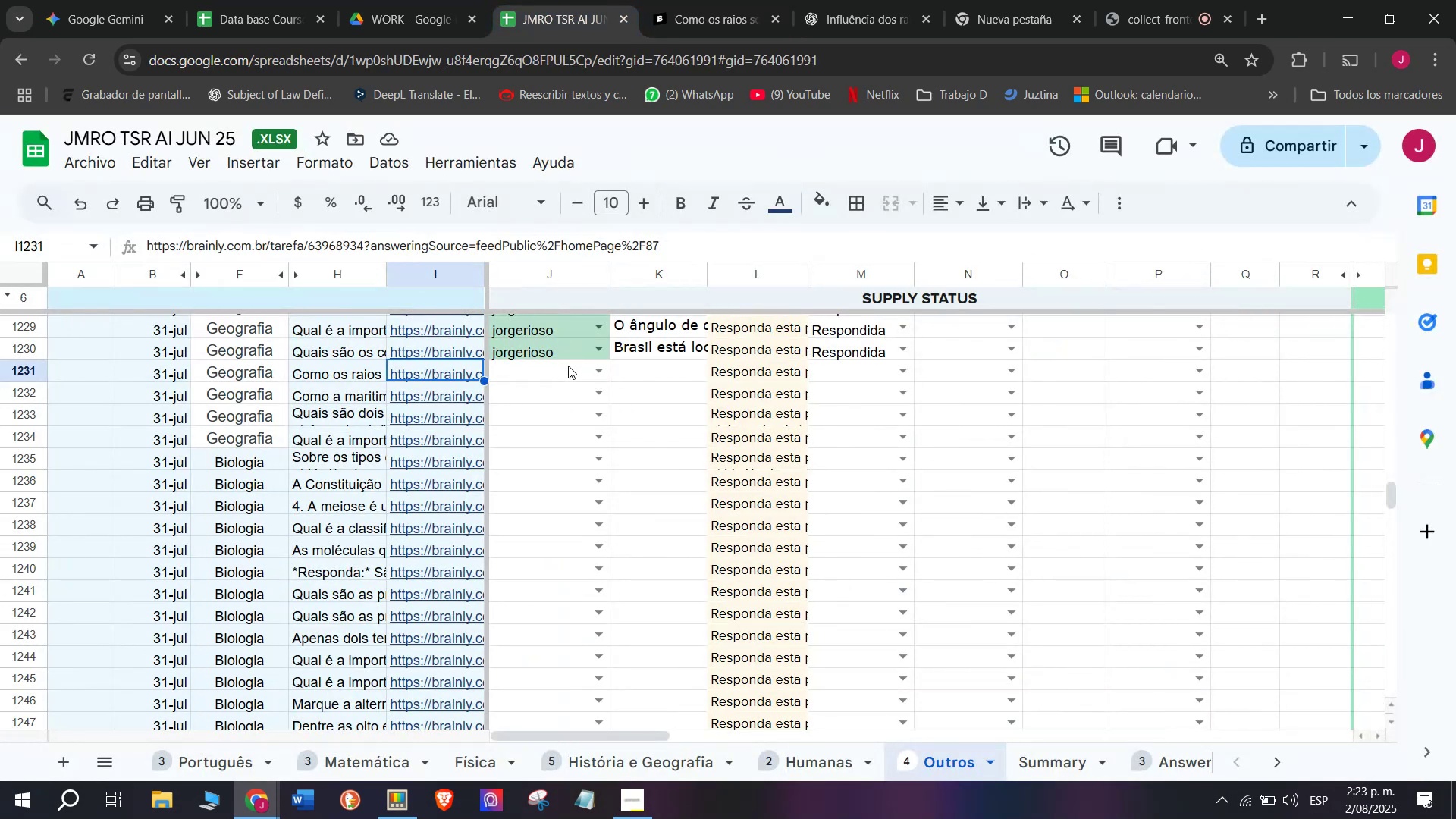 
left_click([568, 366])
 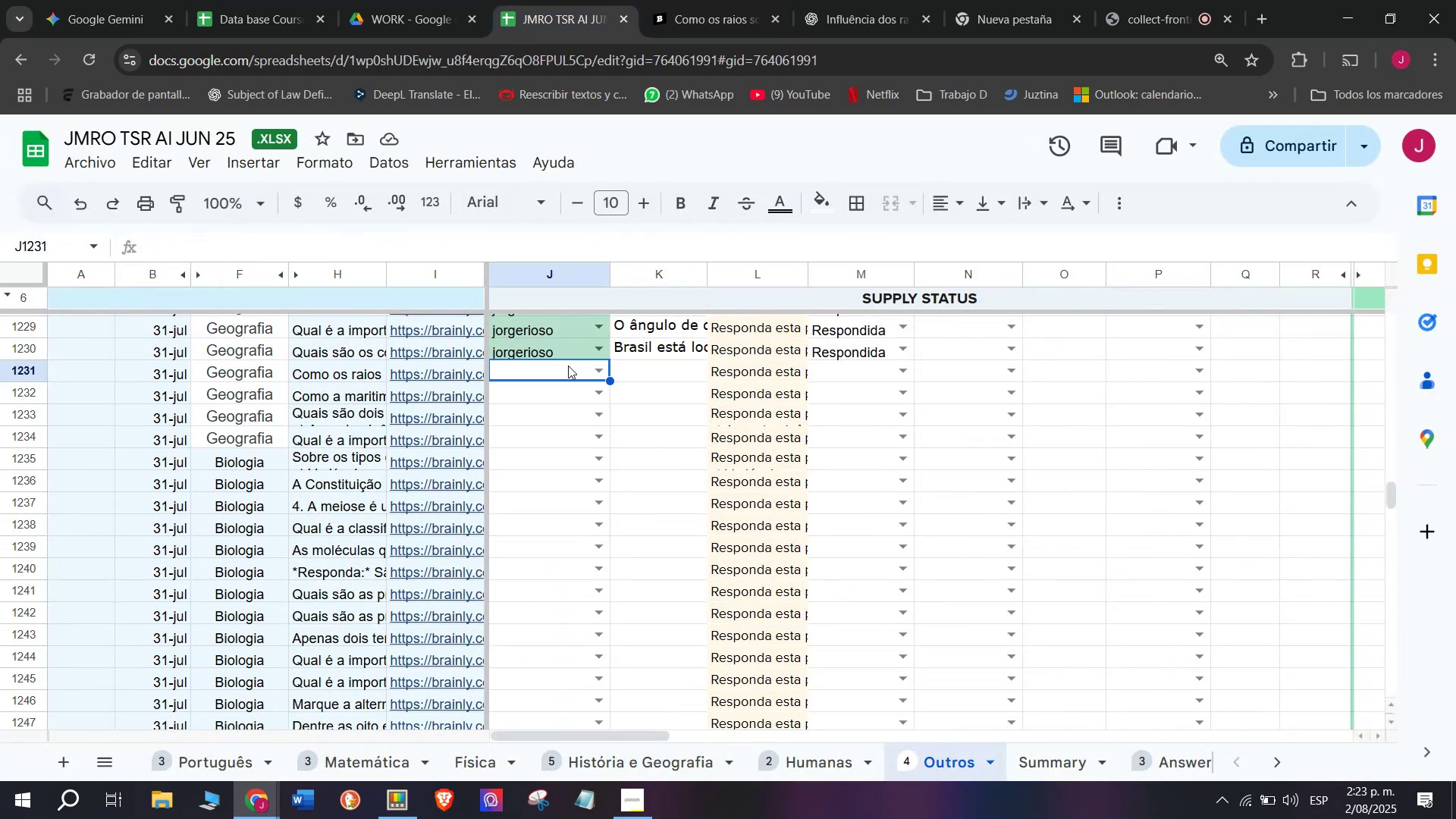 
key(J)
 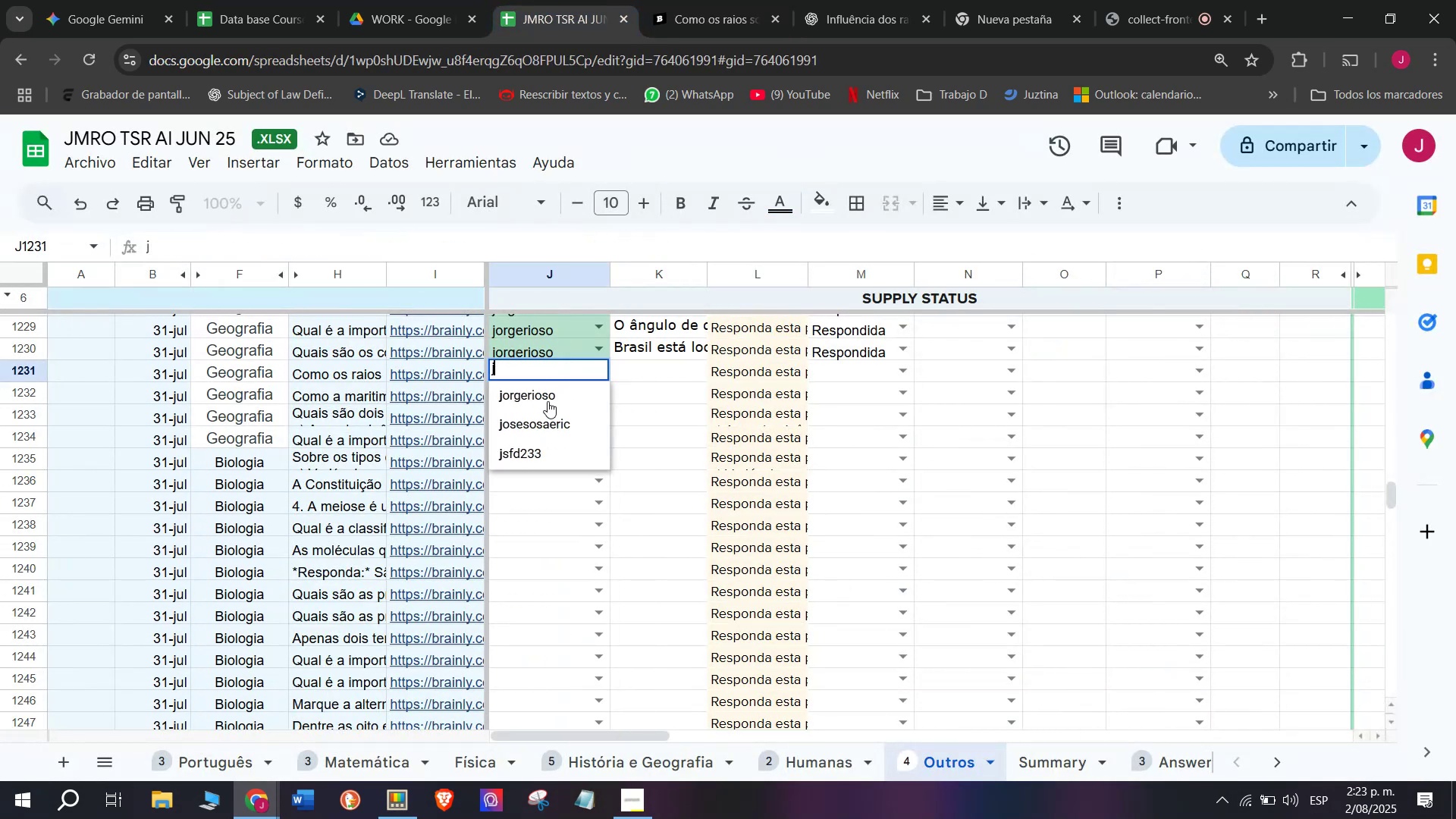 
left_click([548, 401])
 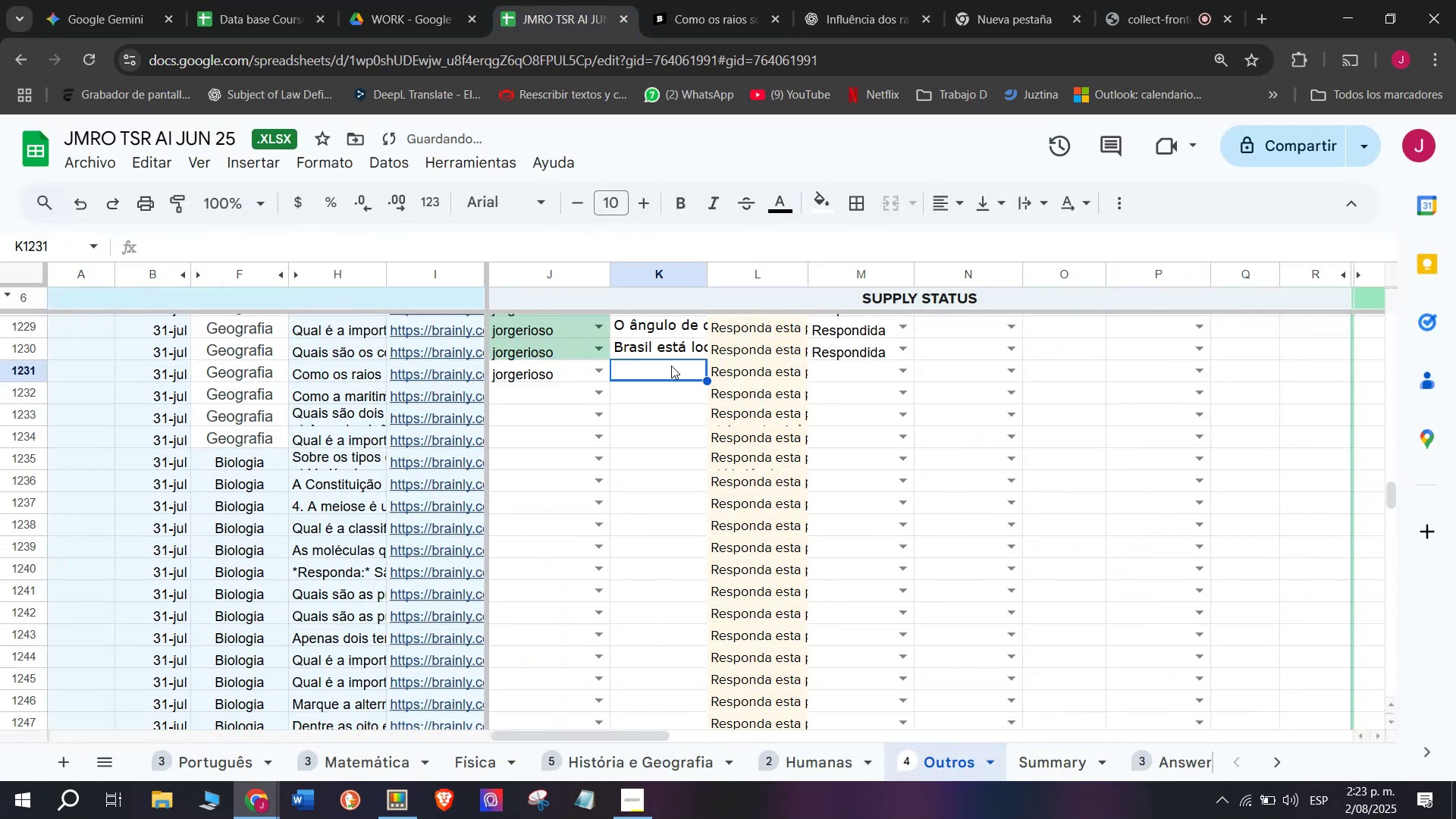 
double_click([671, 366])
 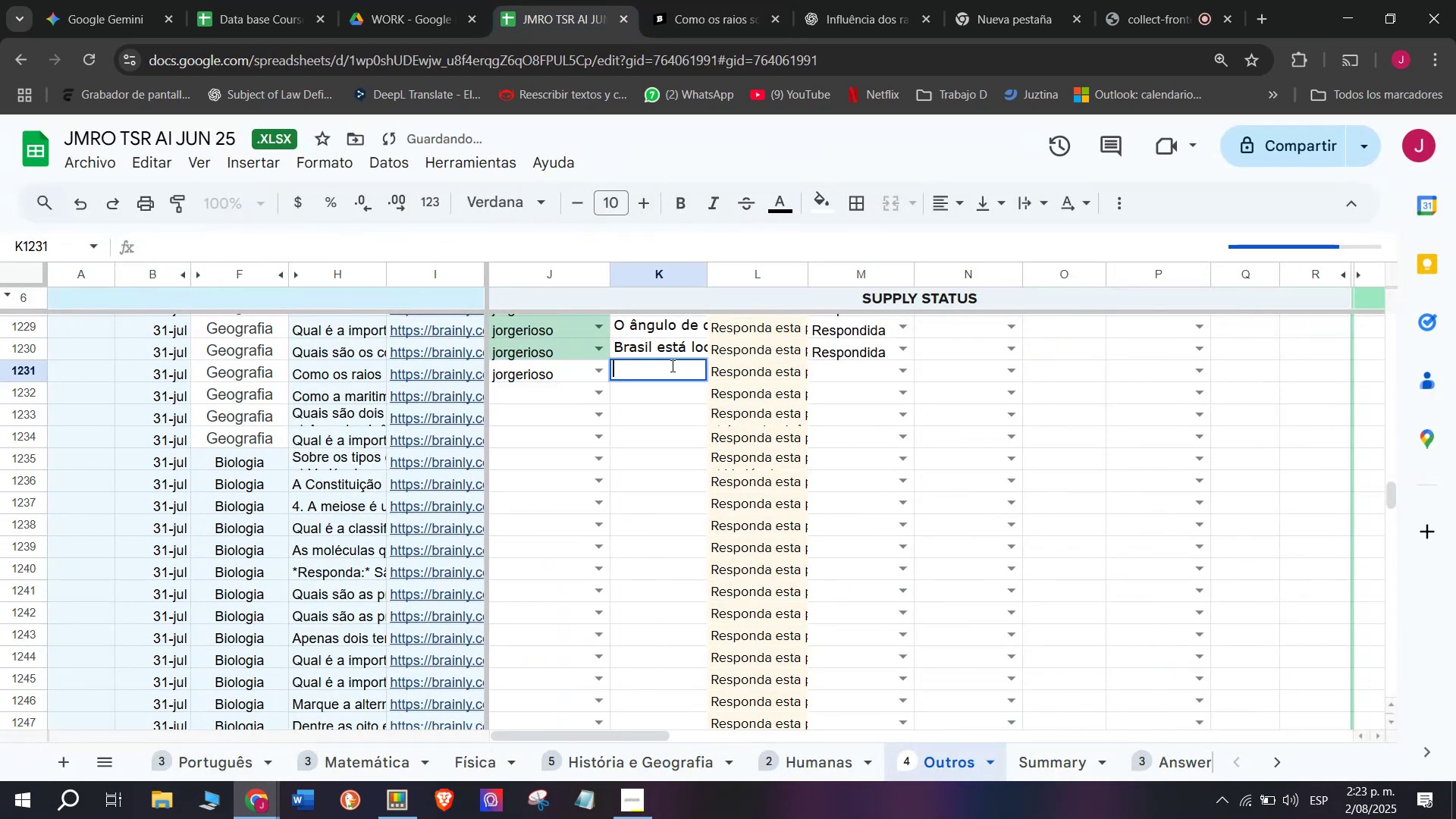 
key(Control+V)
 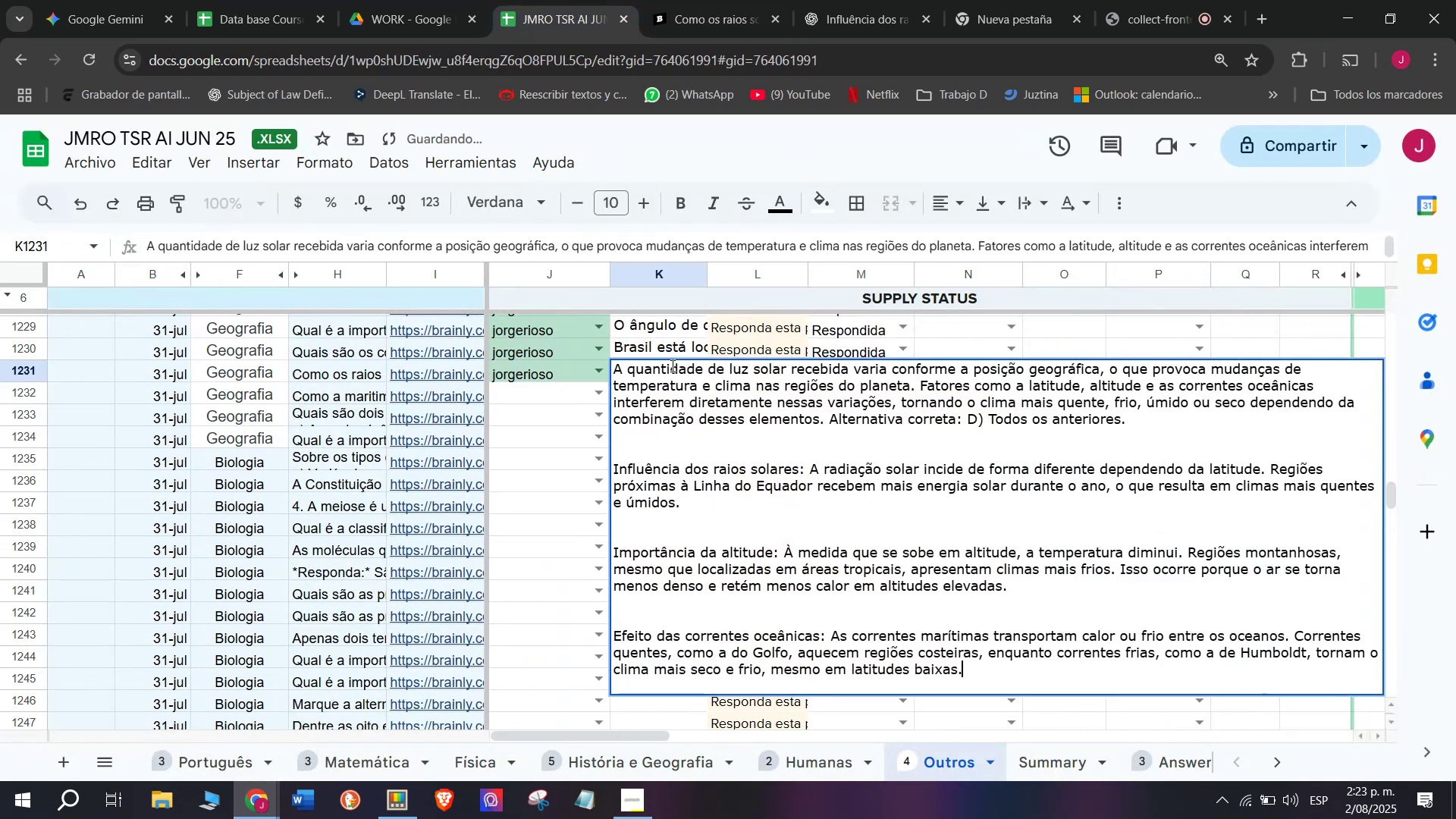 
key(Enter)
 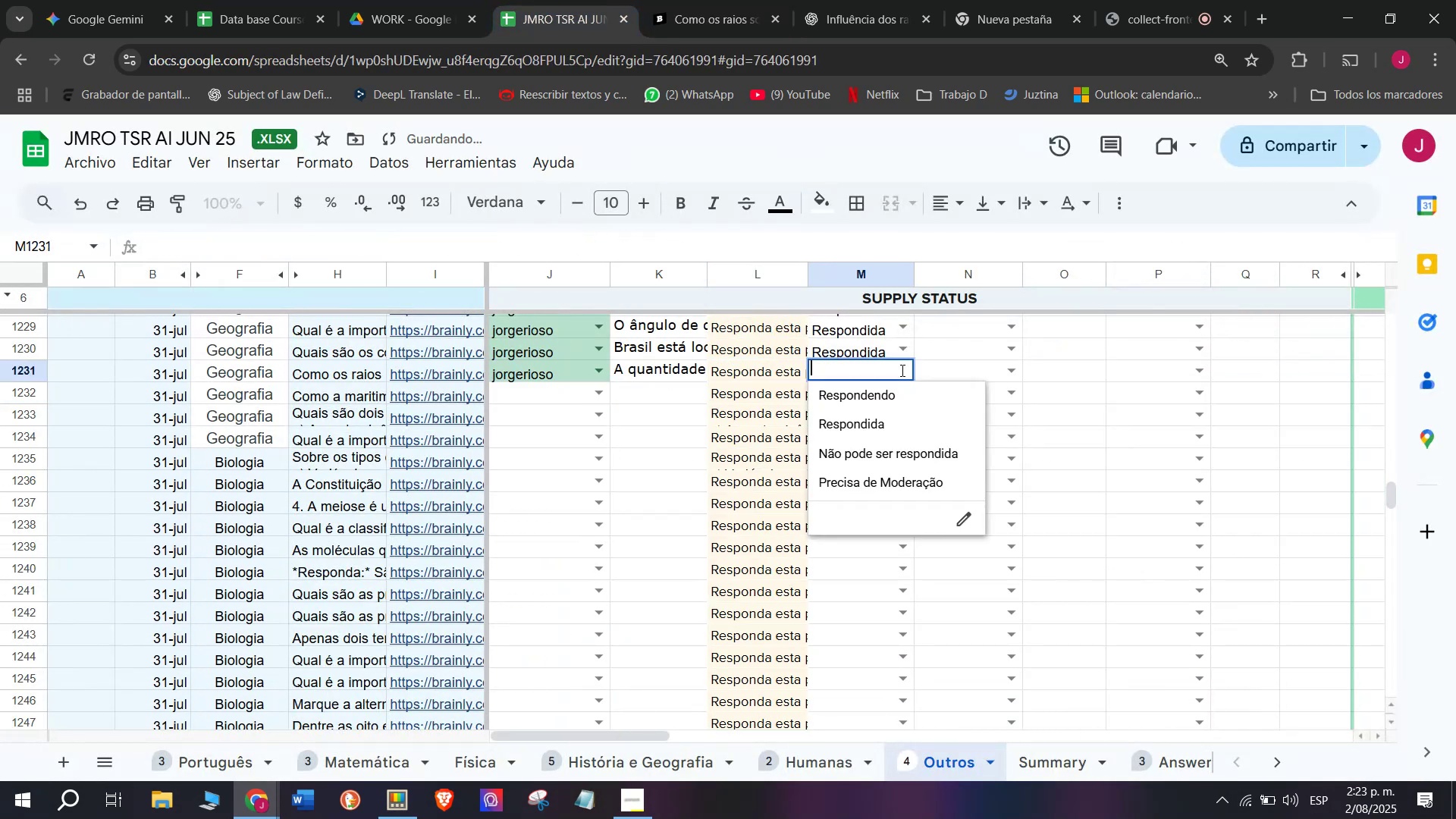 
double_click([861, 426])
 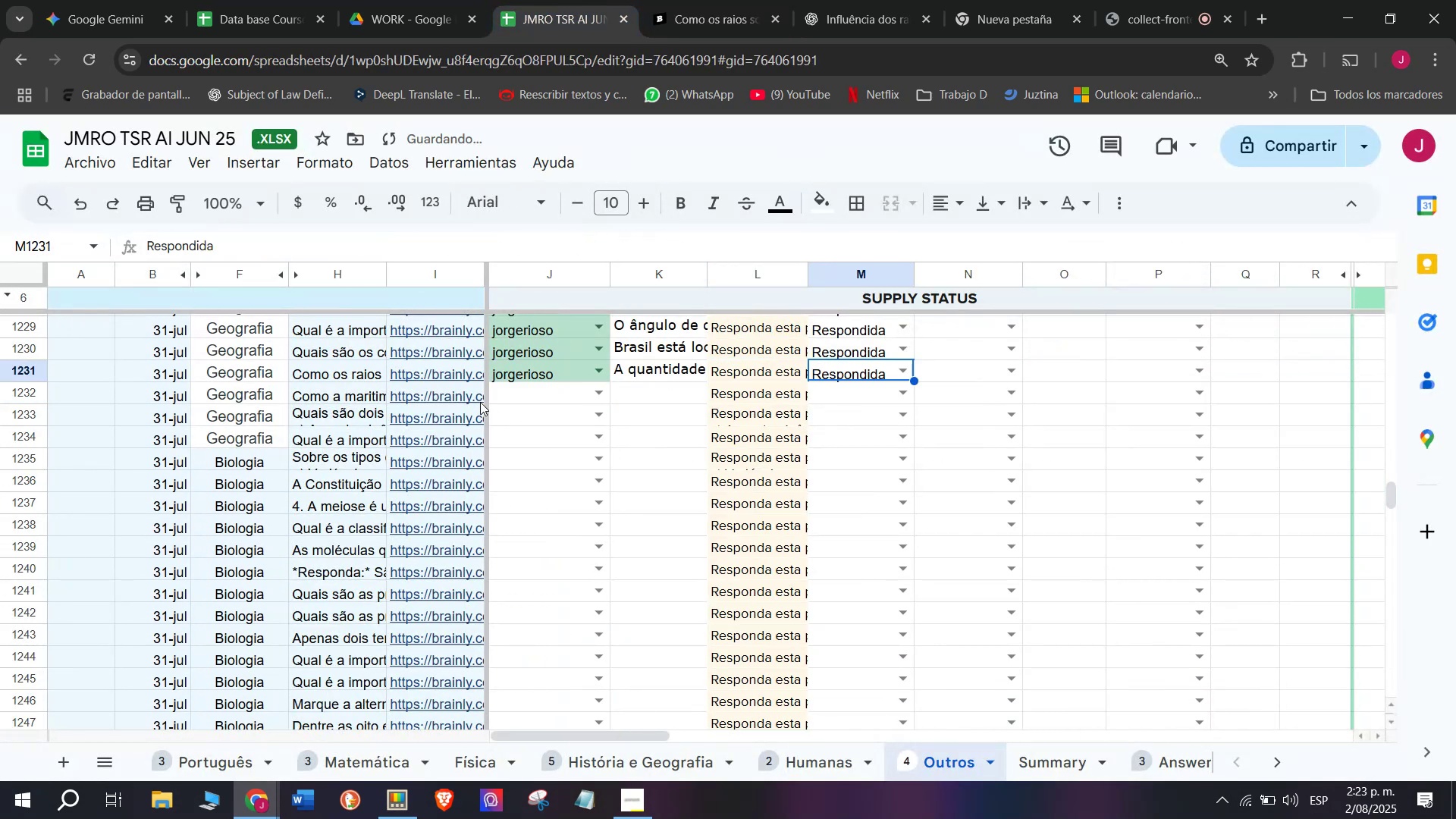 
left_click([473, 396])
 